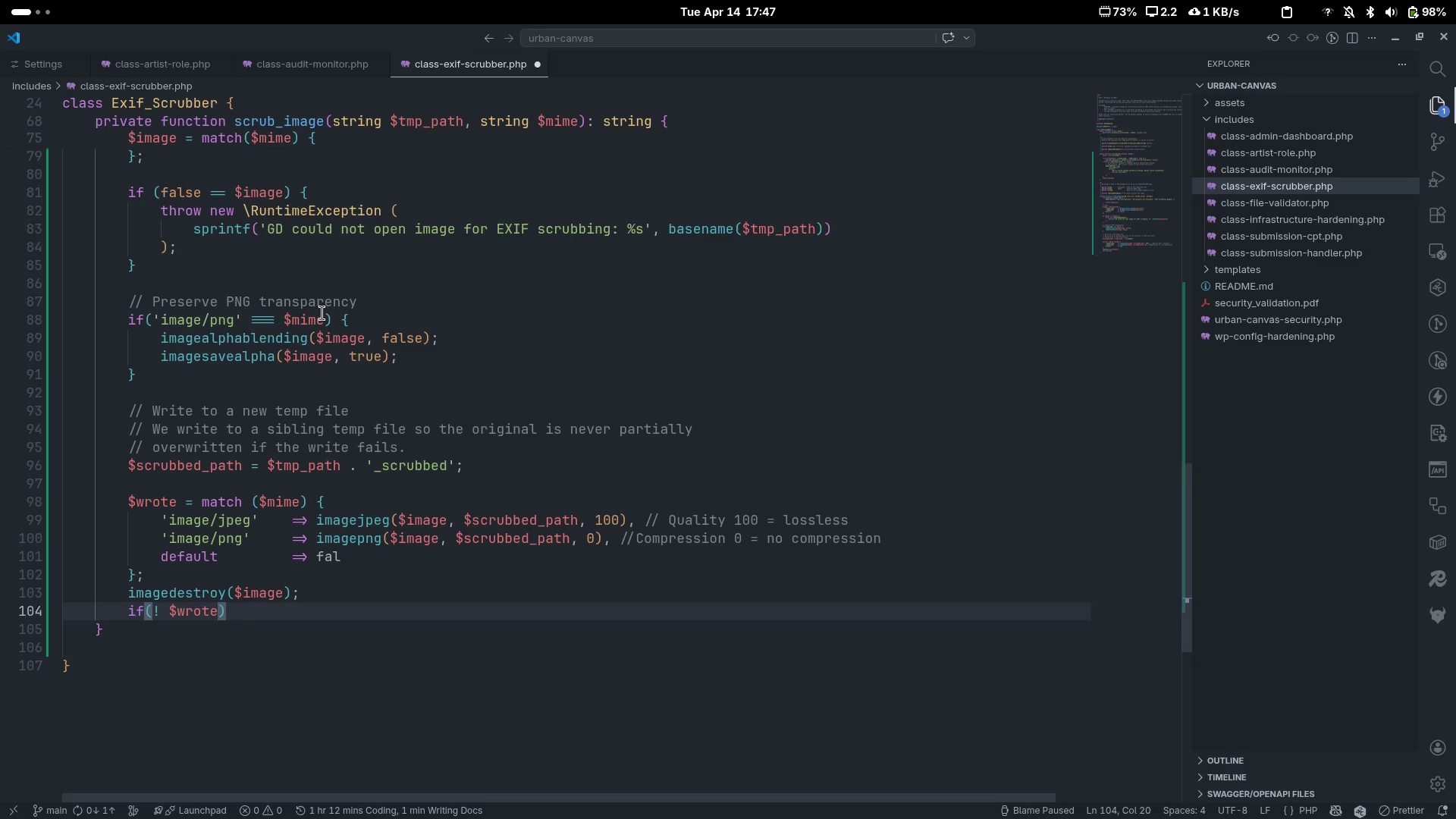 
key(Control+ArrowLeft)
 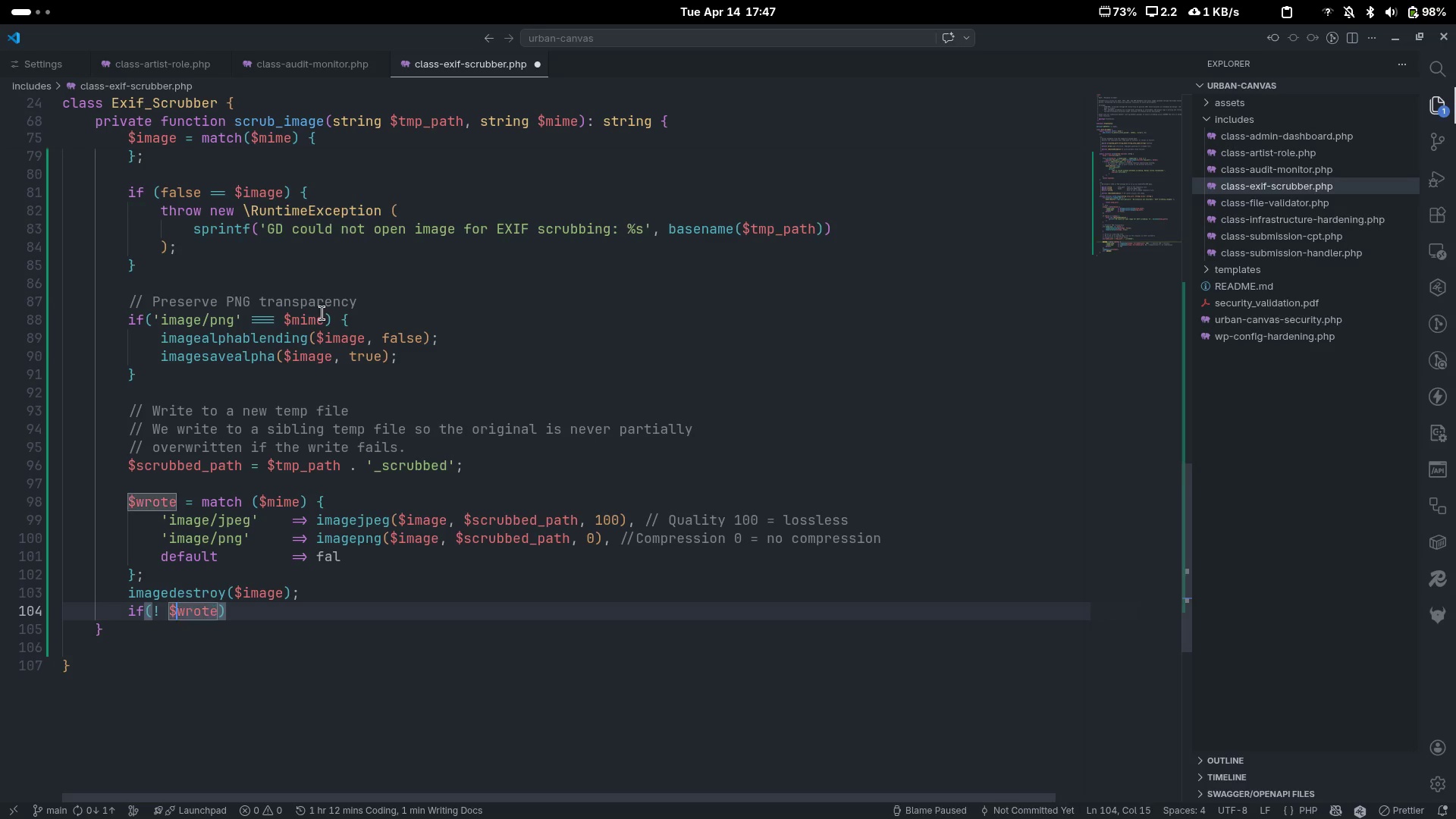 
key(Control+ArrowLeft)
 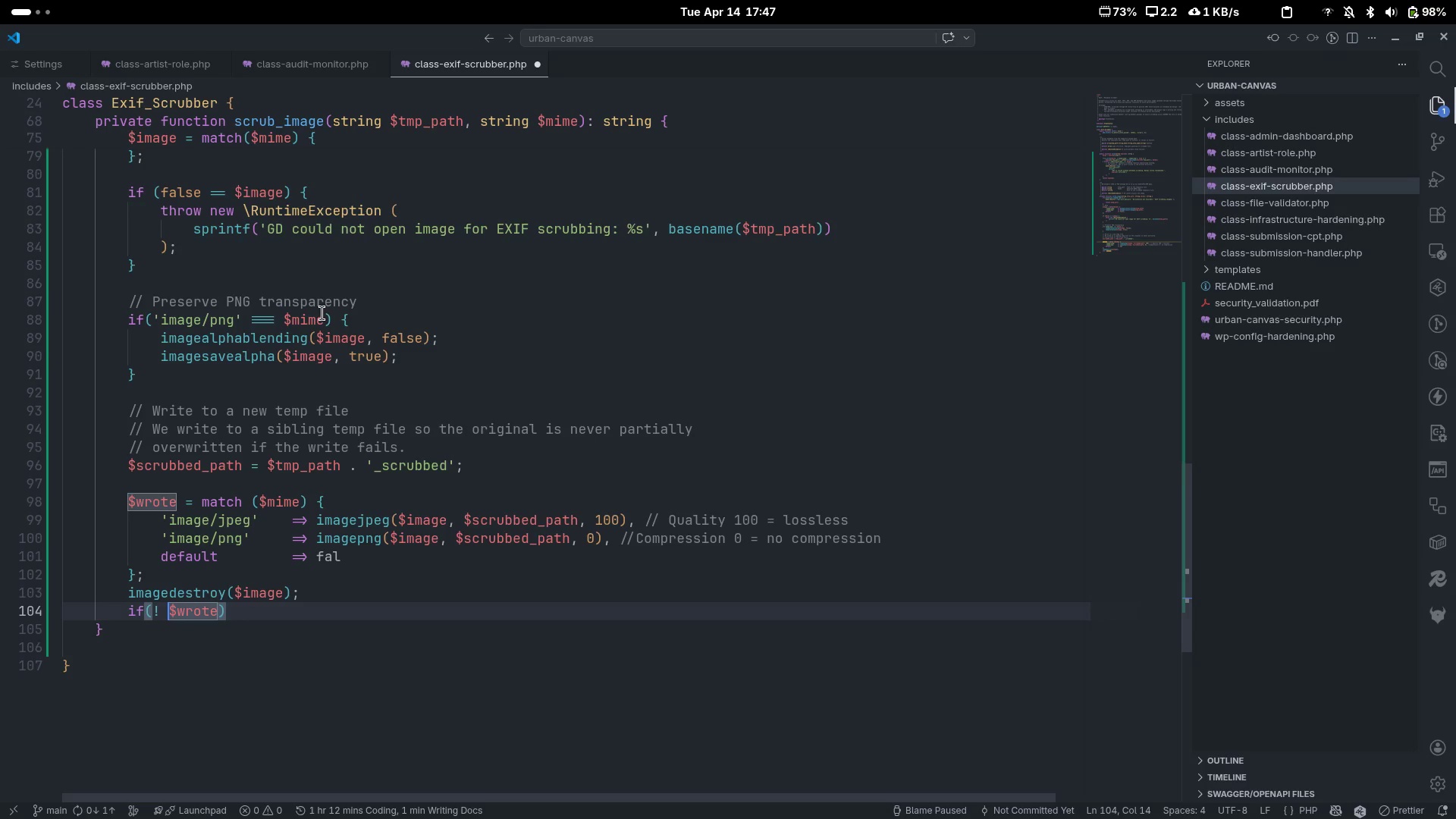 
key(ArrowLeft)
 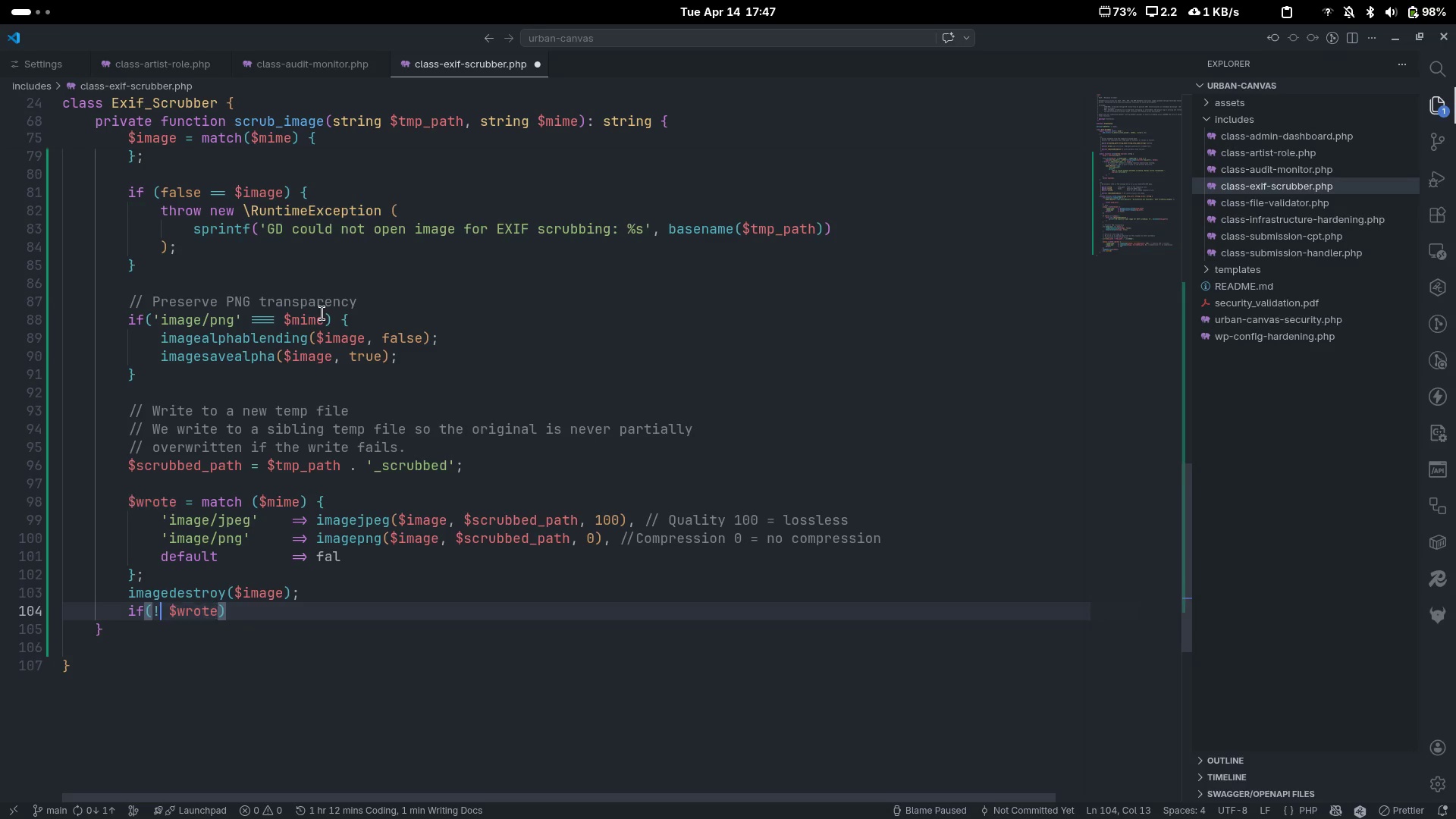 
key(ArrowLeft)
 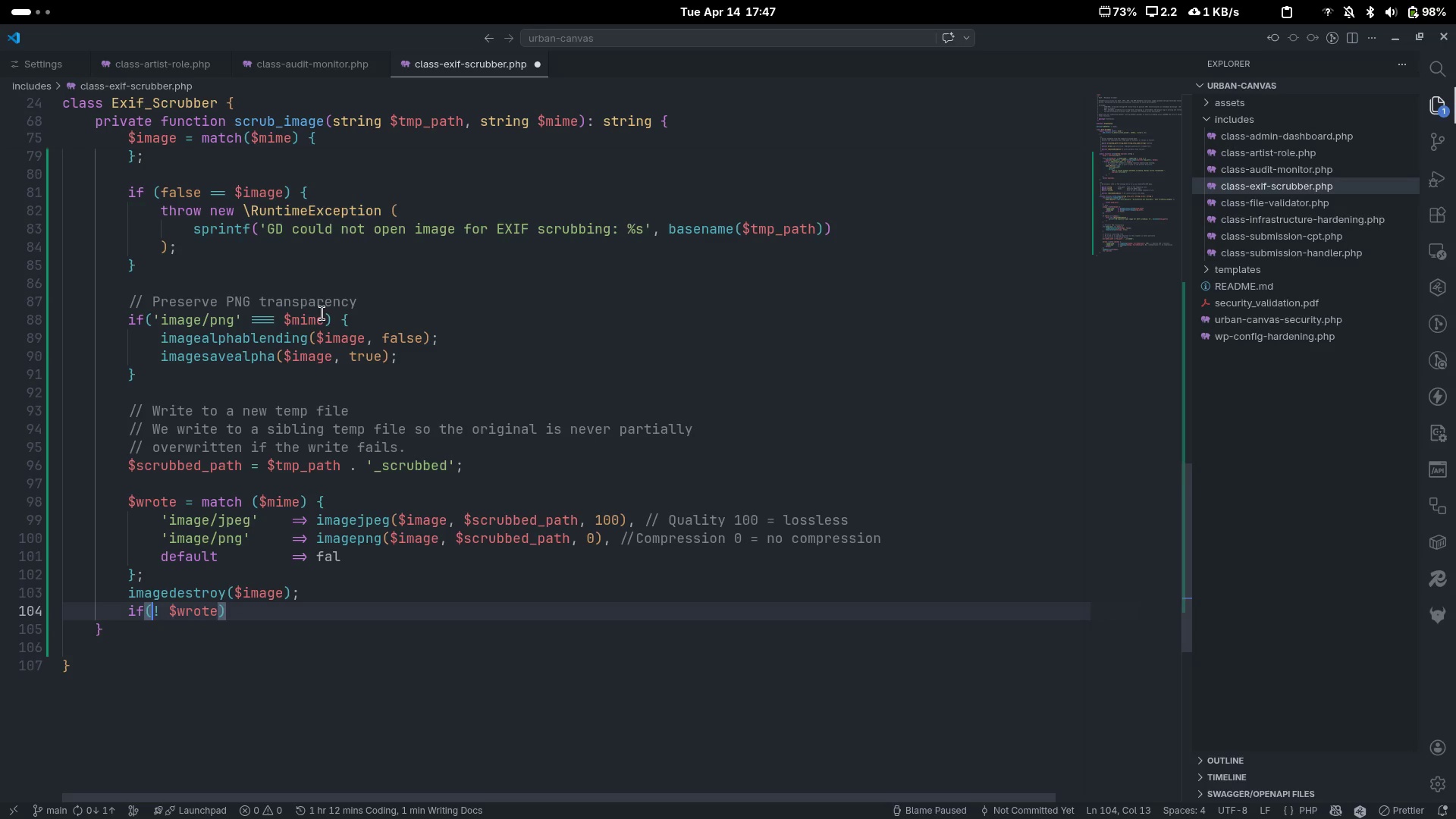 
key(Space)
 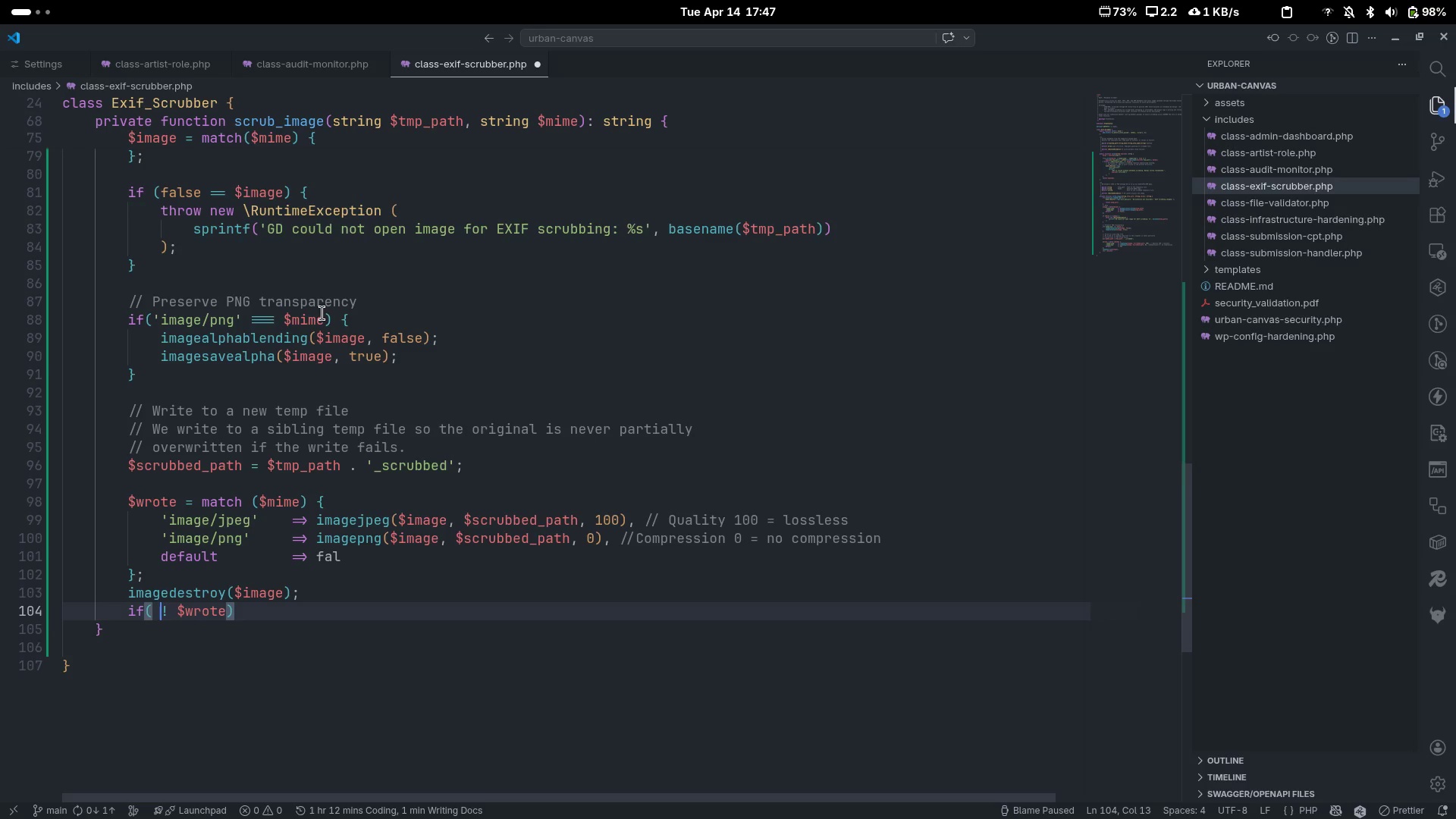 
key(Control+ArrowRight)
 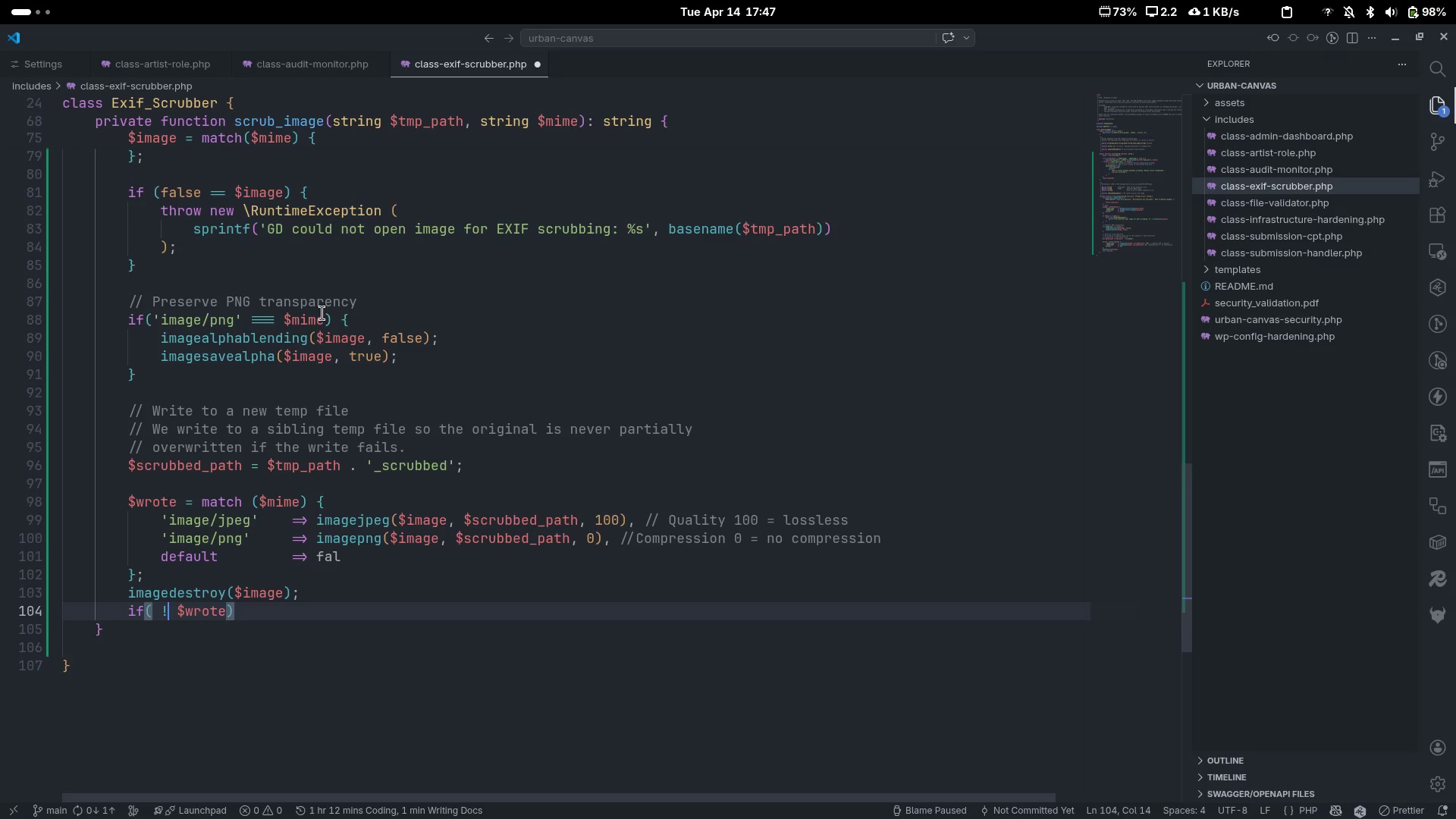 
key(Control+ArrowRight)
 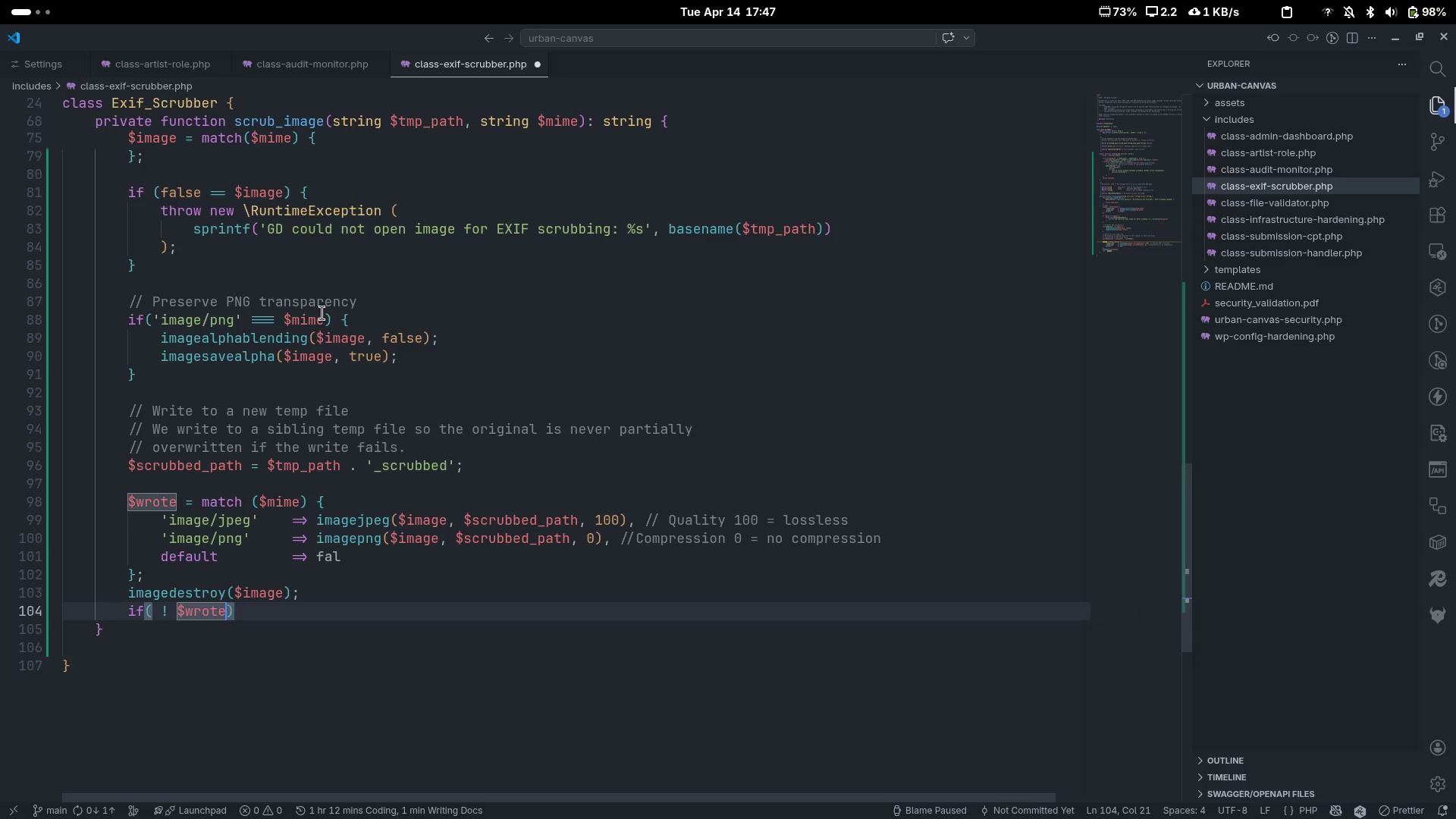 
key(Space)
 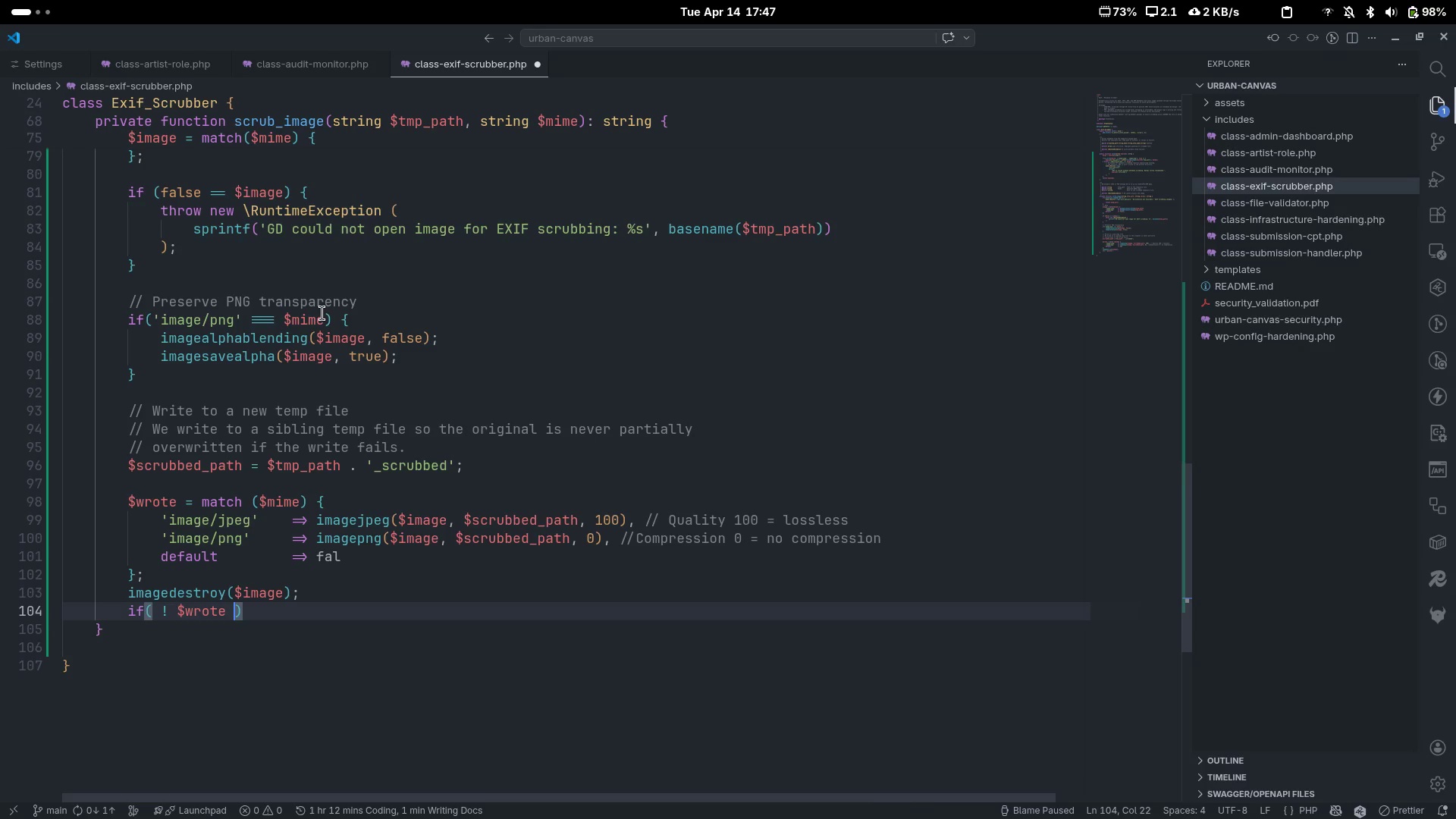 
key(Control+ControlLeft)
 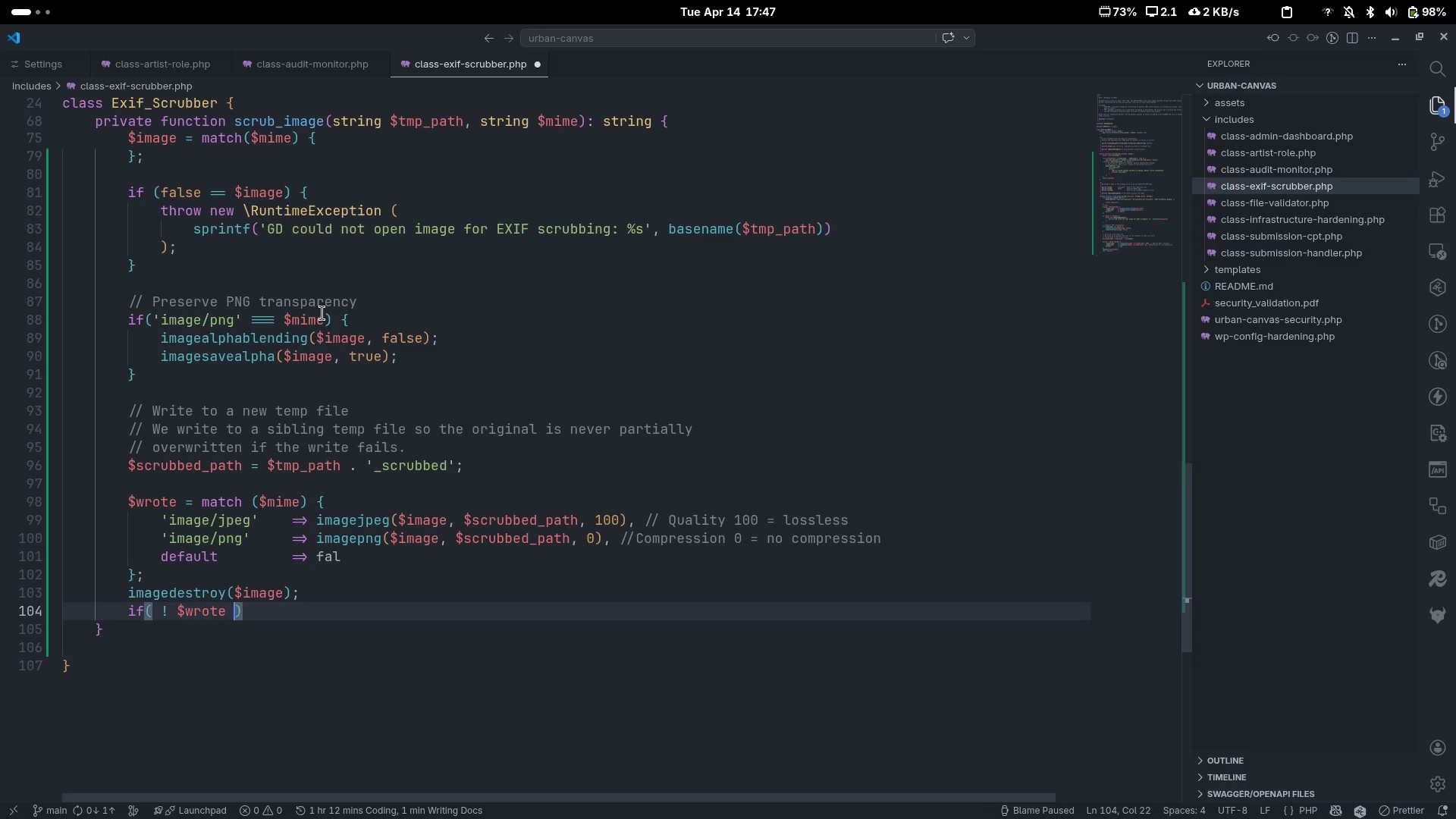 
key(Control+ArrowRight)
 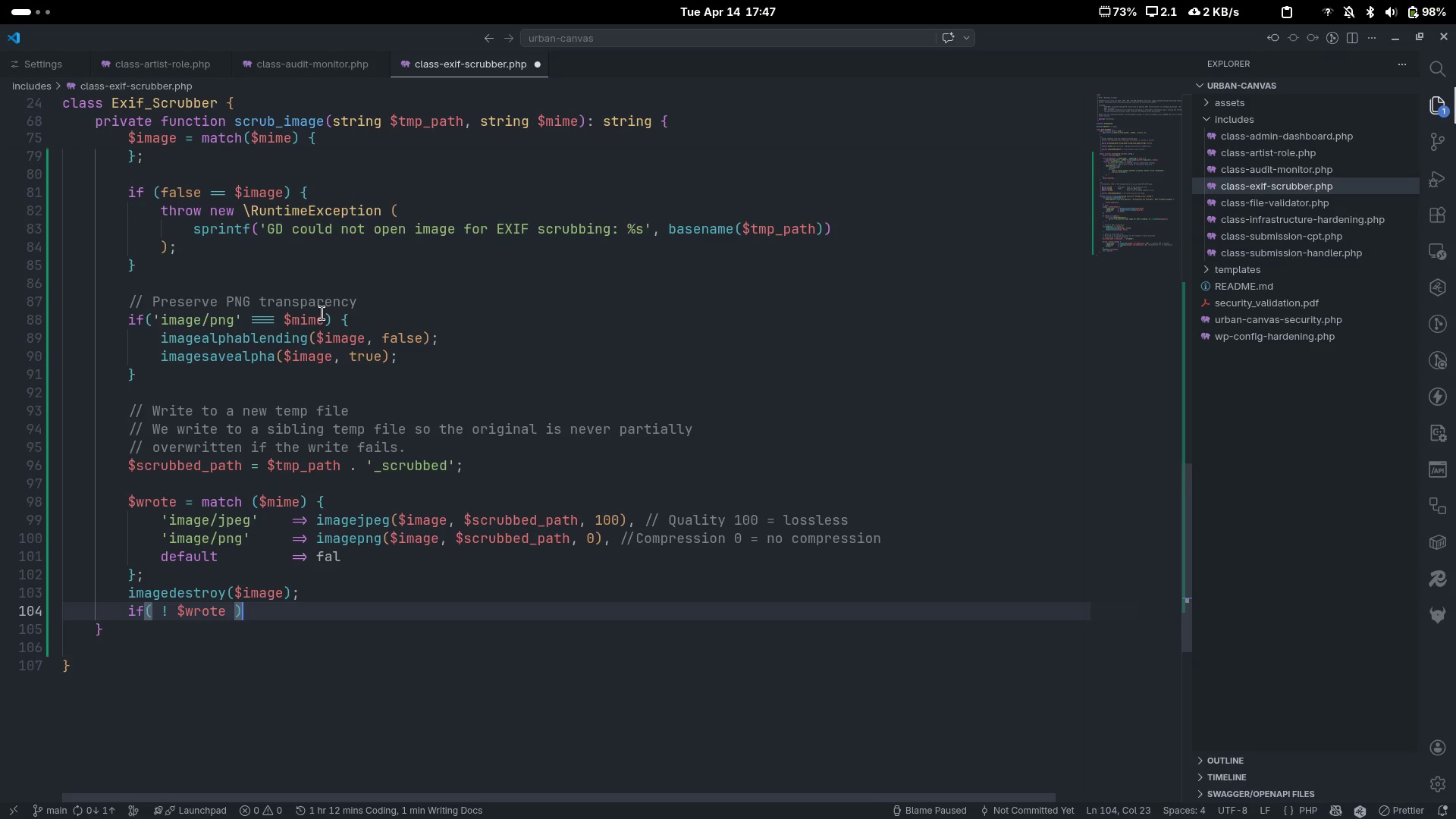 
key(Space)
 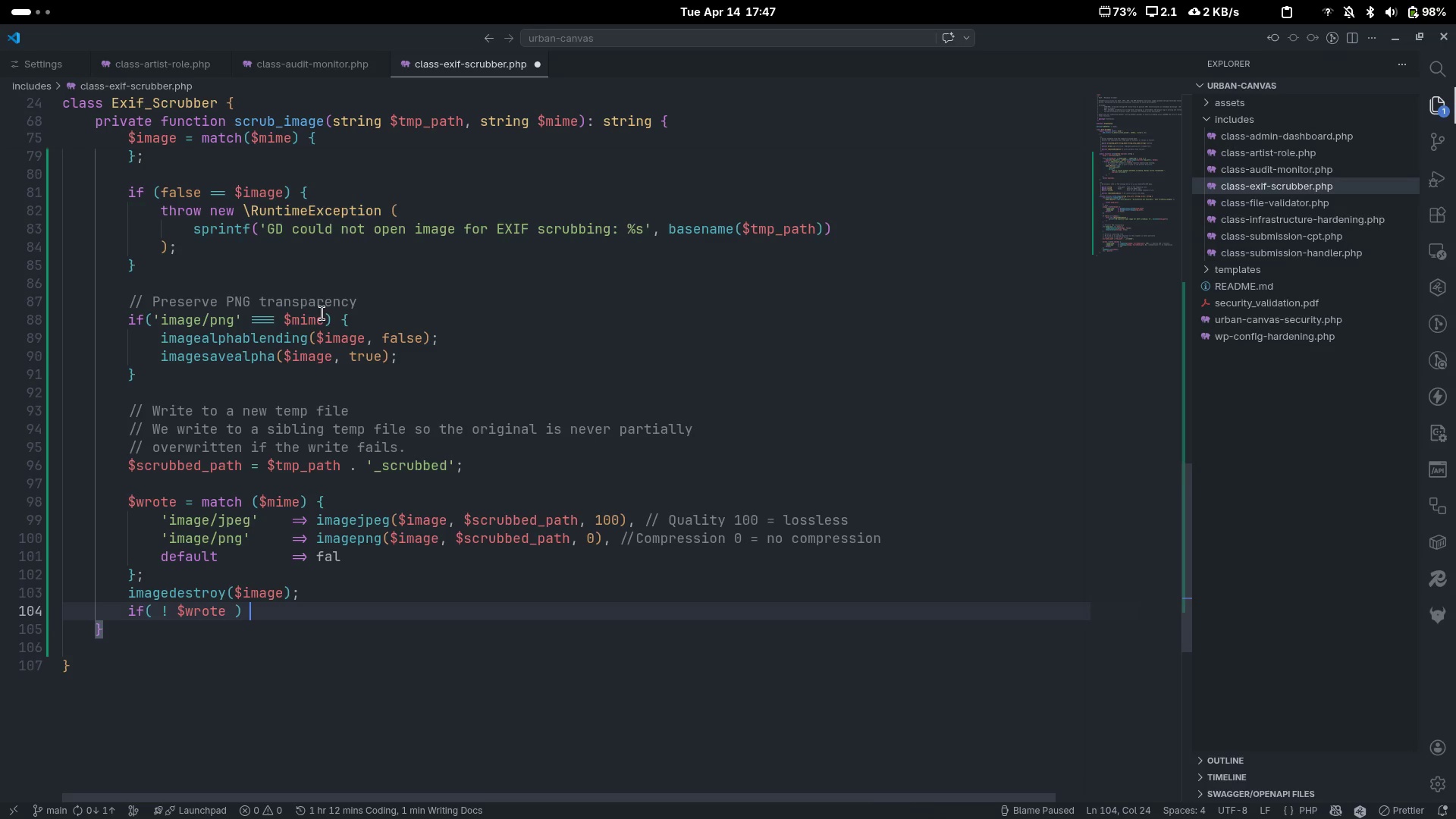 
key(Shift+ShiftLeft)
 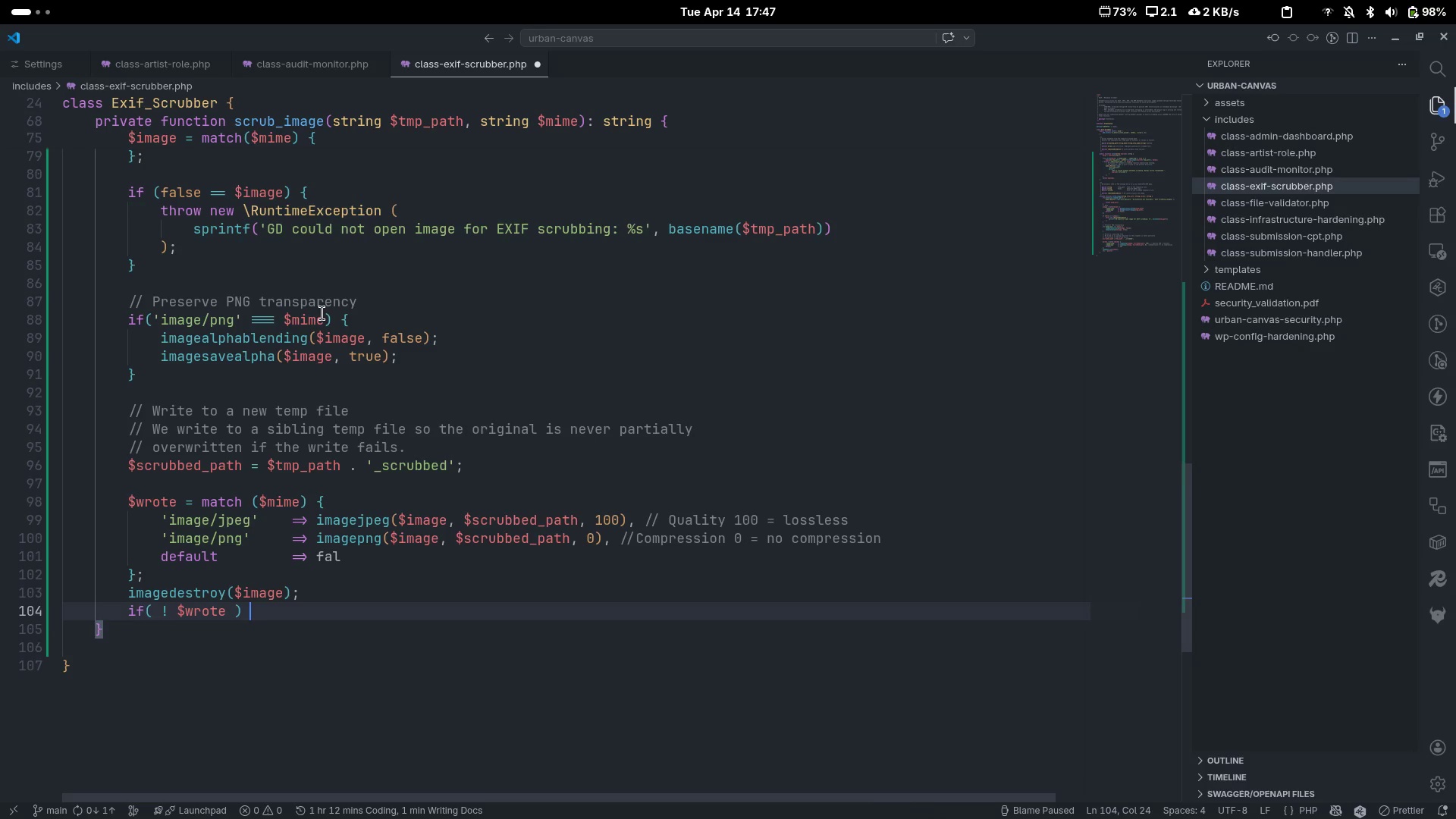 
key(Shift+BracketLeft)
 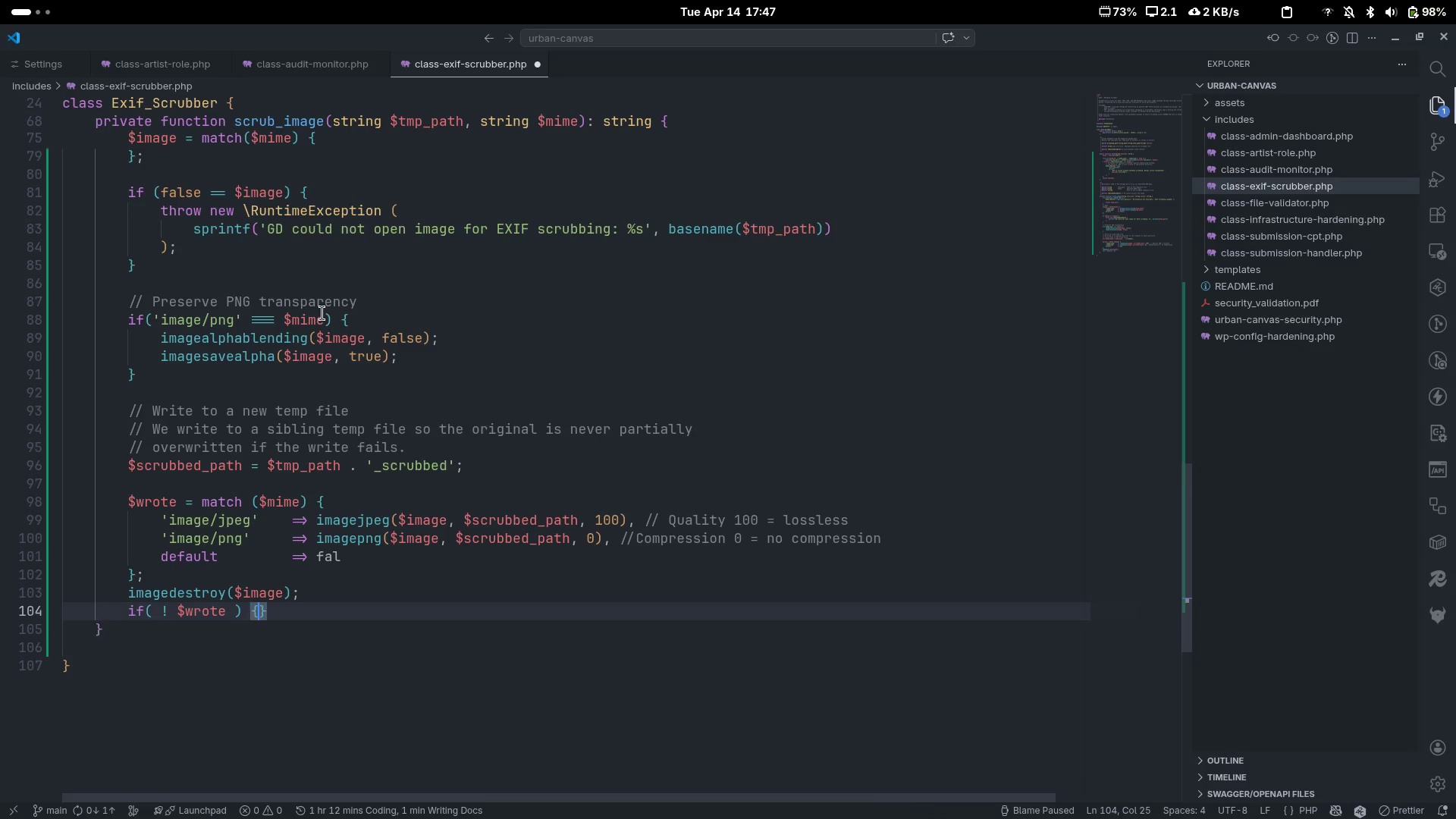 
key(Enter)
 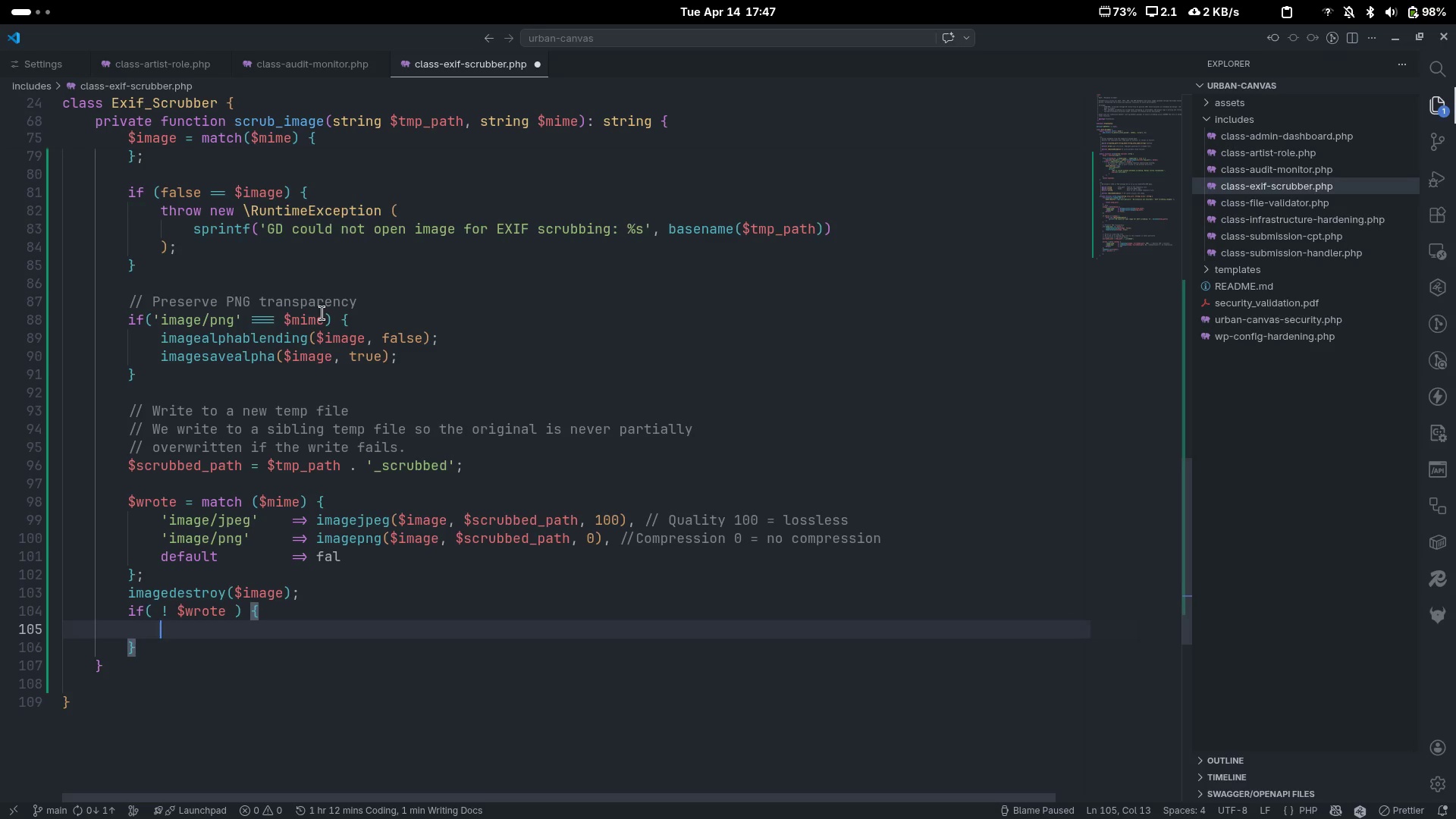 
type(@in)
key(Backspace)
key(Backspace)
type(unline)
key(Backspace)
type(k($scr)
key(Tab)
 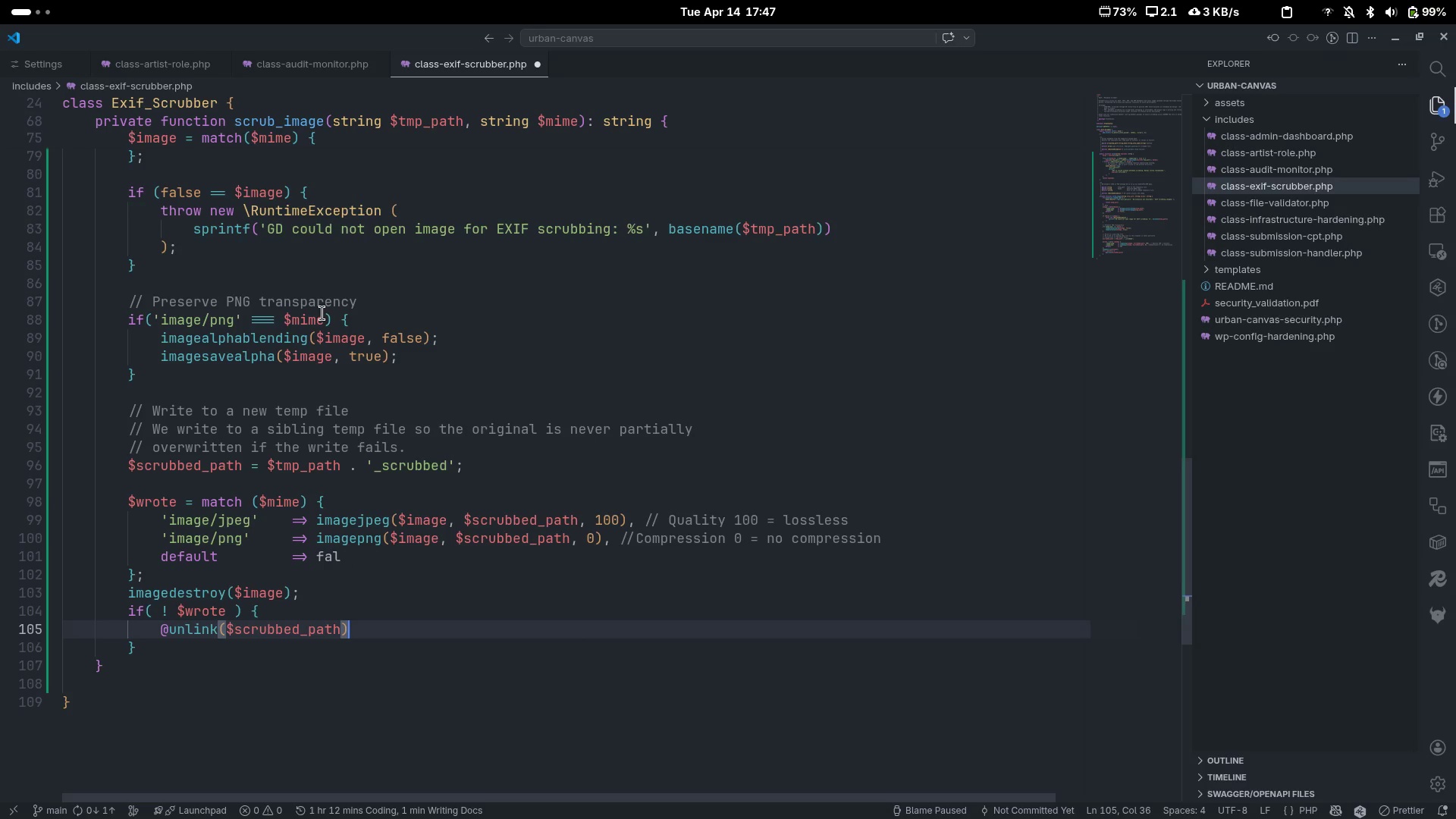 
 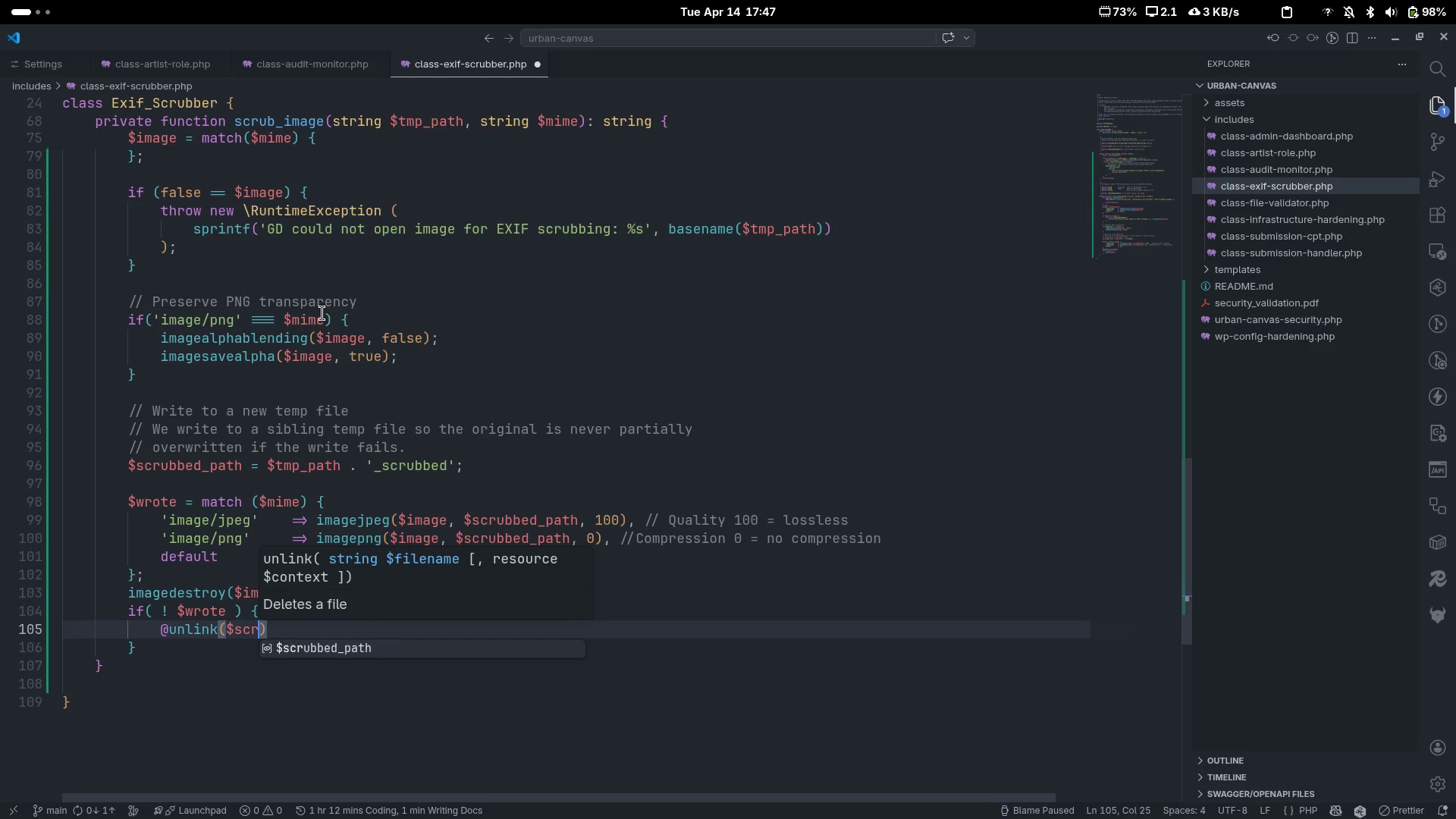 
key(ArrowRight)
 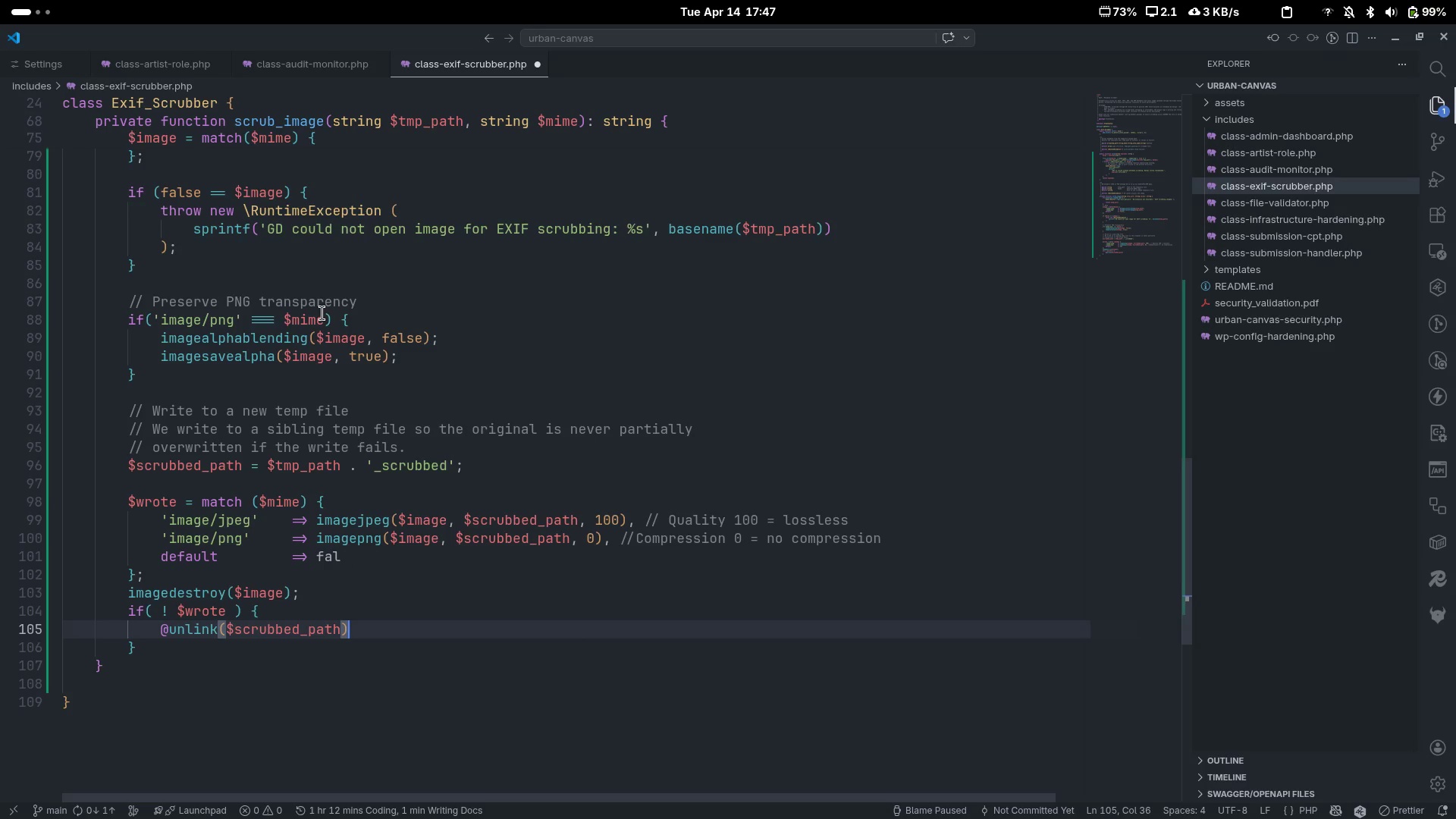 
key(Semicolon)
 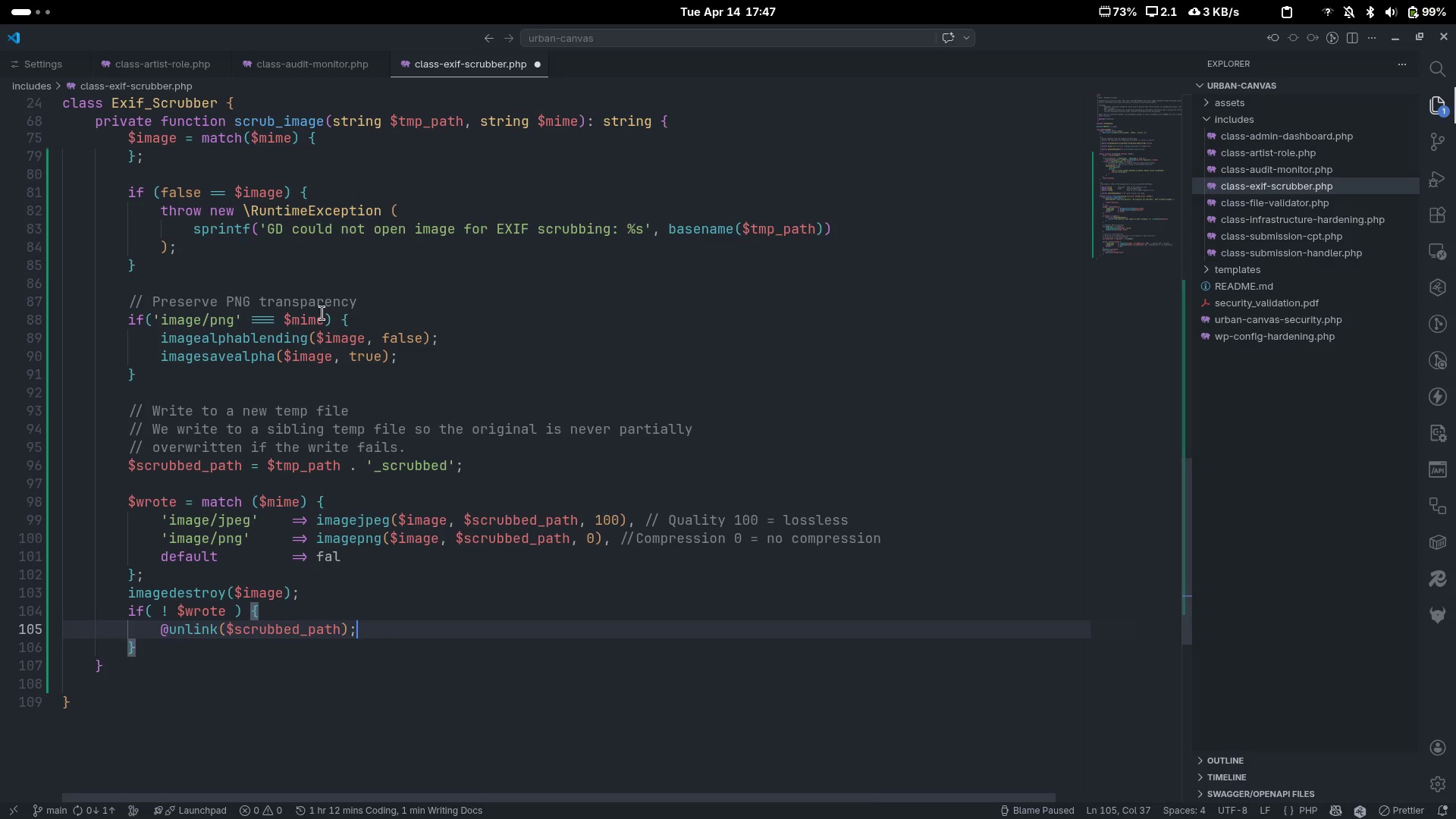 
key(Enter)
 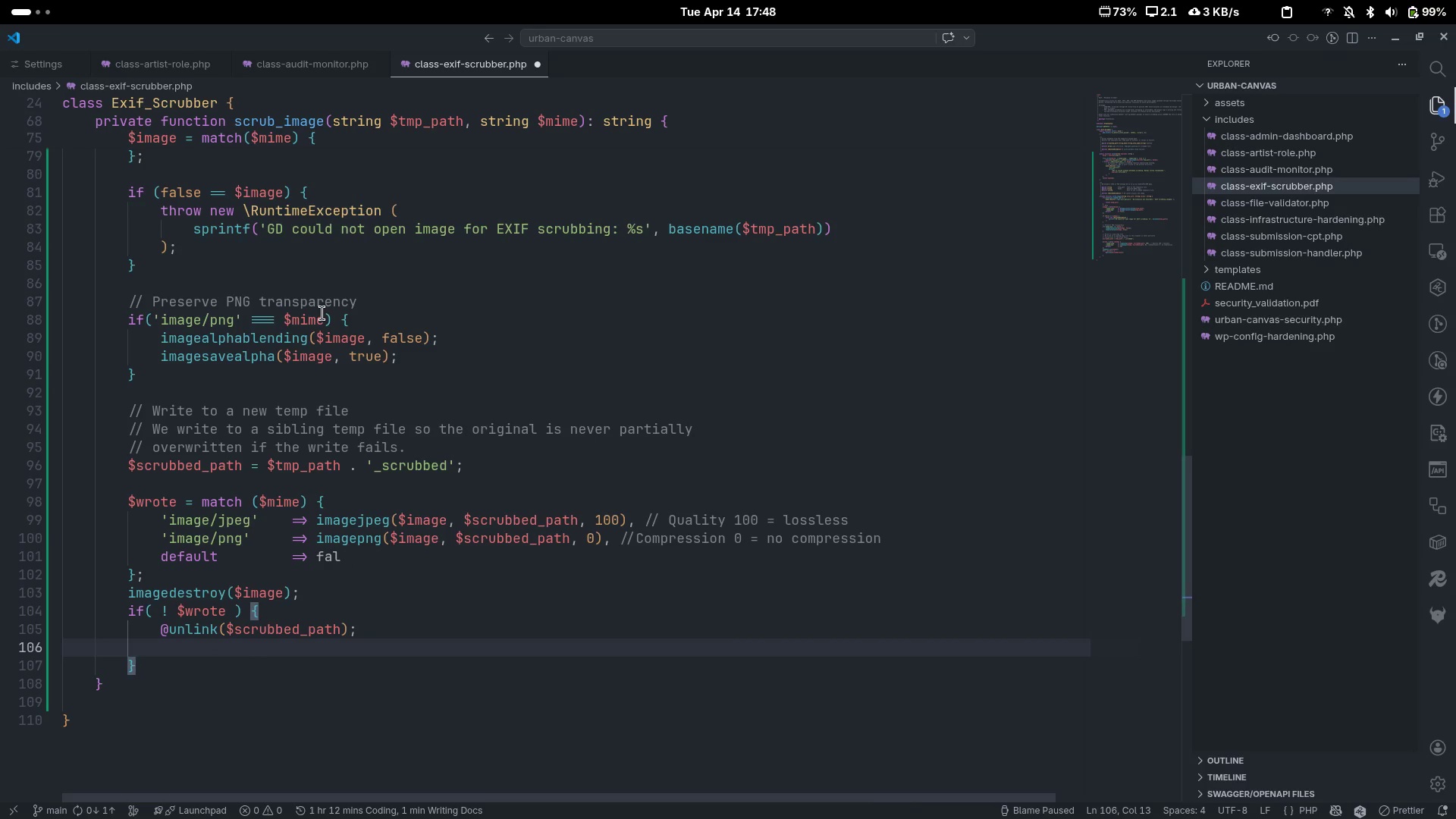 
type(tho)
key(Backspace)
type(row new \E)
key(Backspace)
type(RuntimeException()
 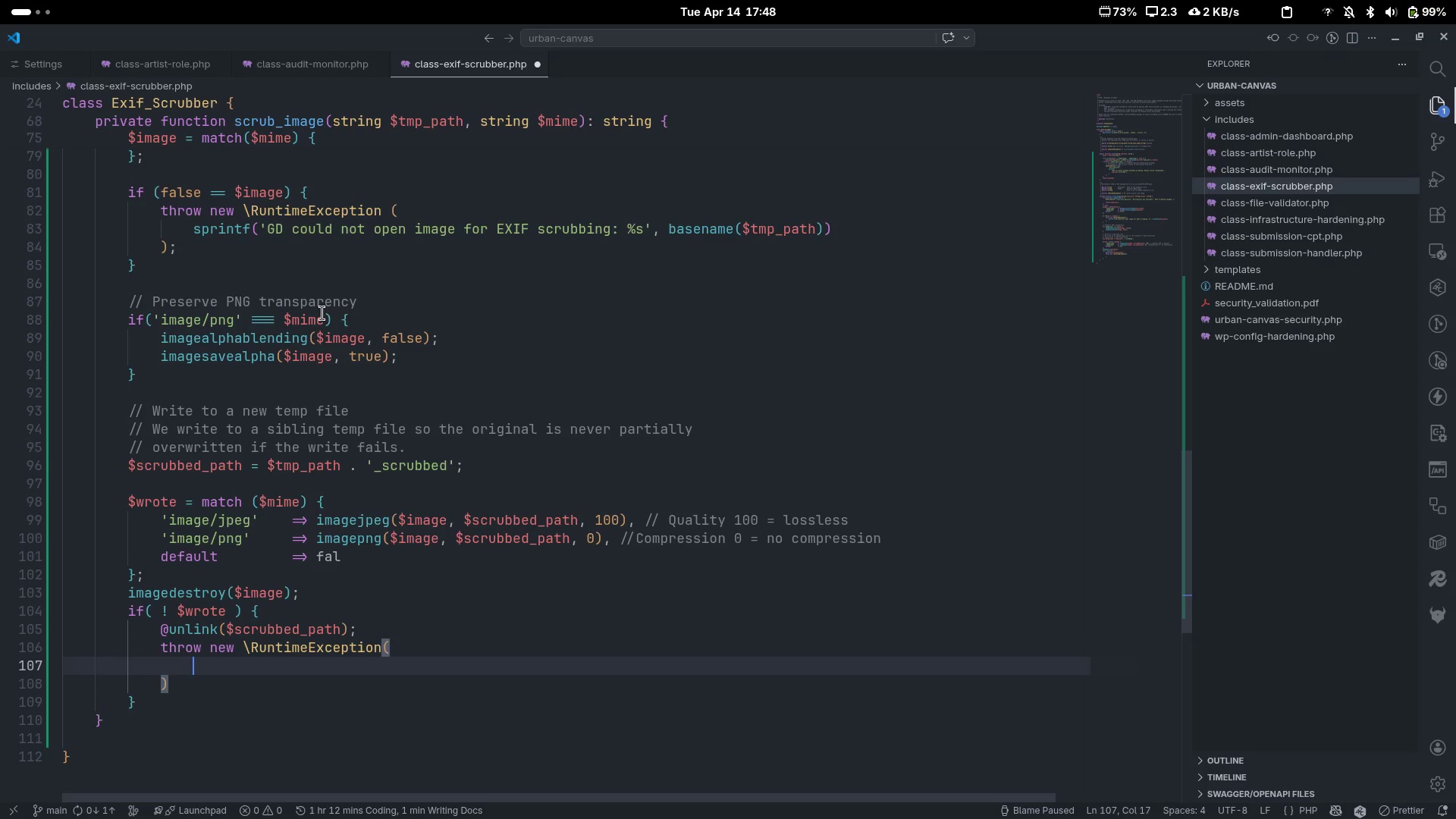 
 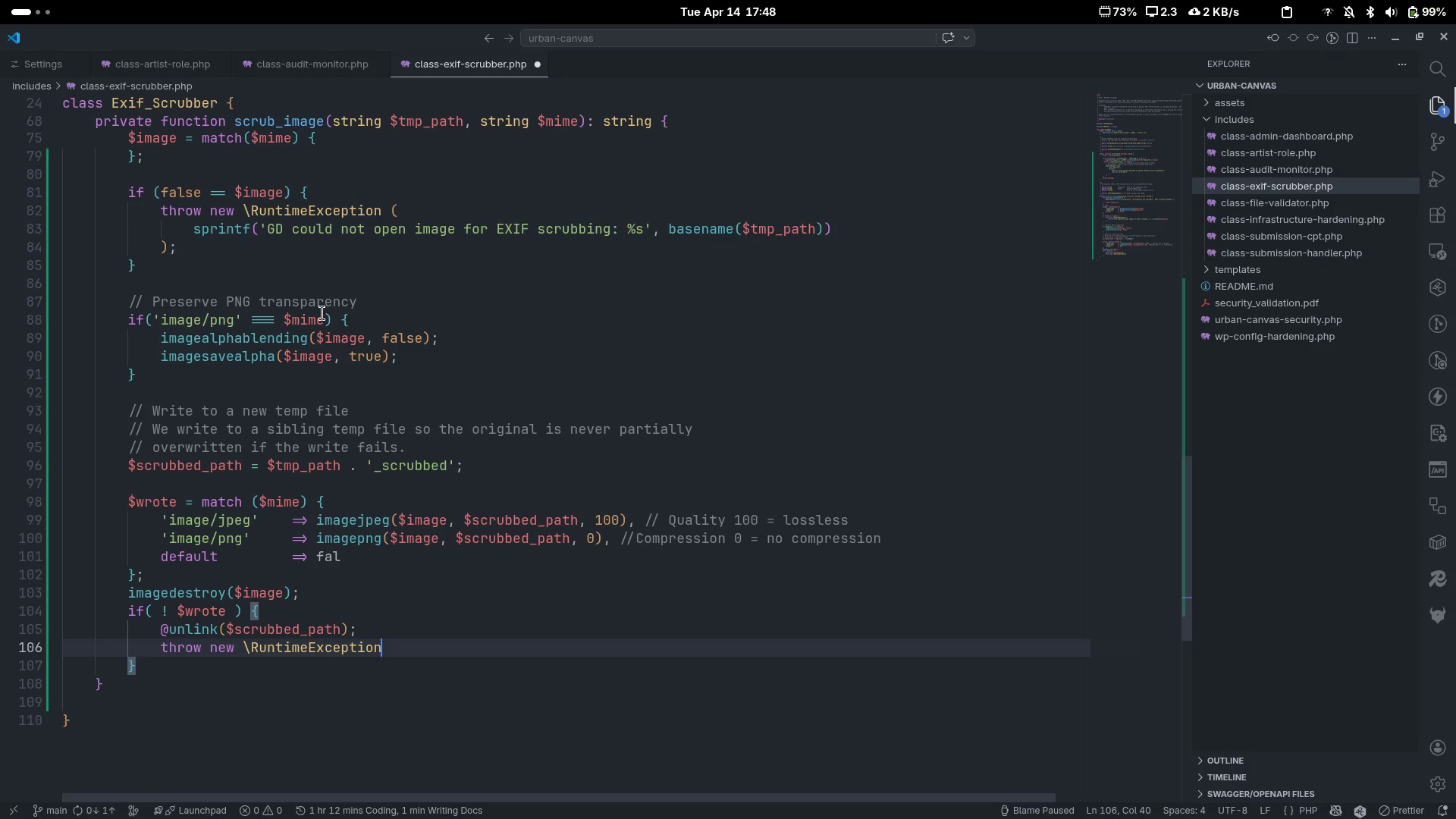 
key(Enter)
 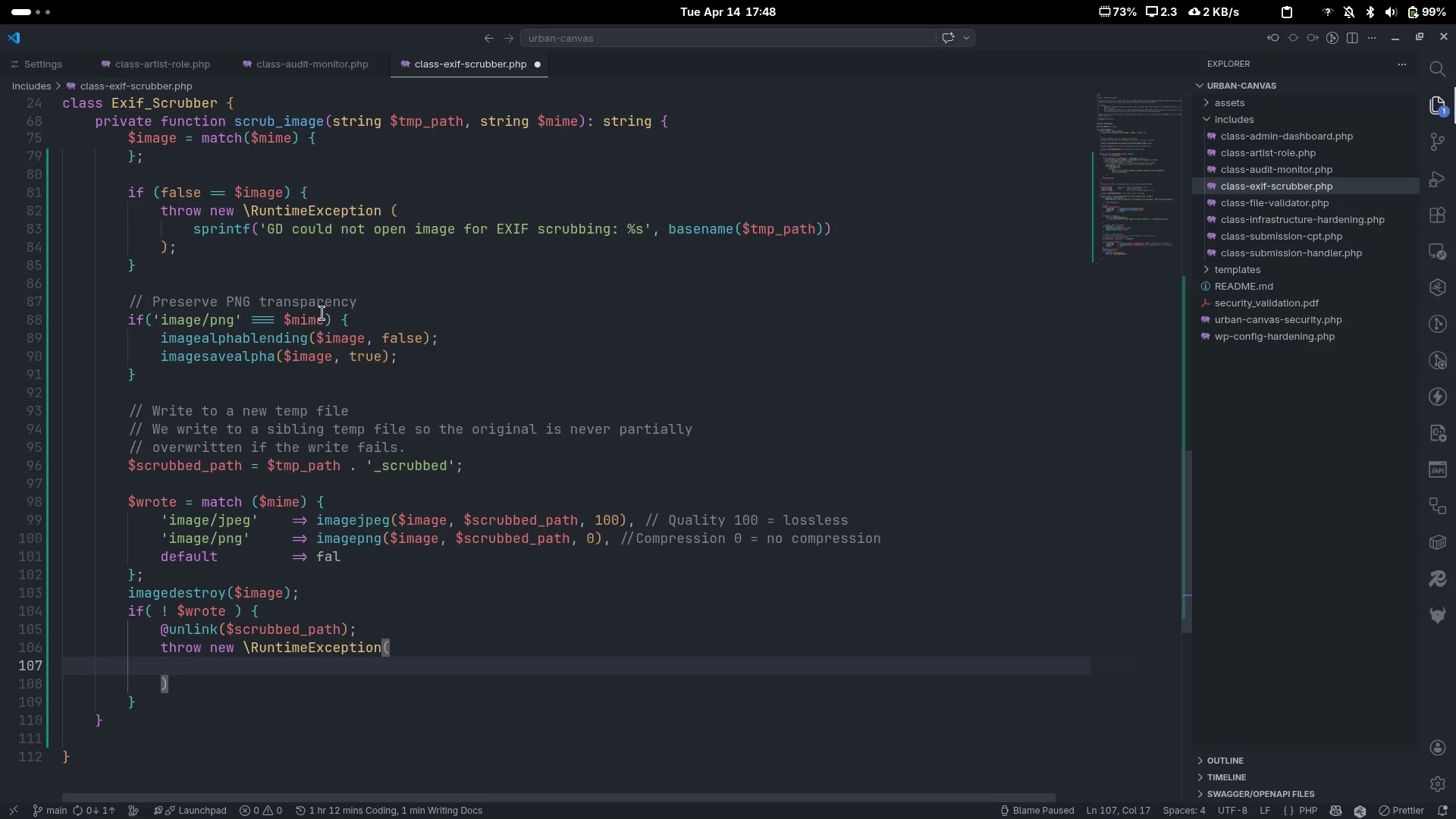 
type(sprintf('GD a)
key(Backspace)
type(failed to wirt)
key(Backspace)
key(Backspace)
key(Backspace)
type(rite scrubbed image: %s)
 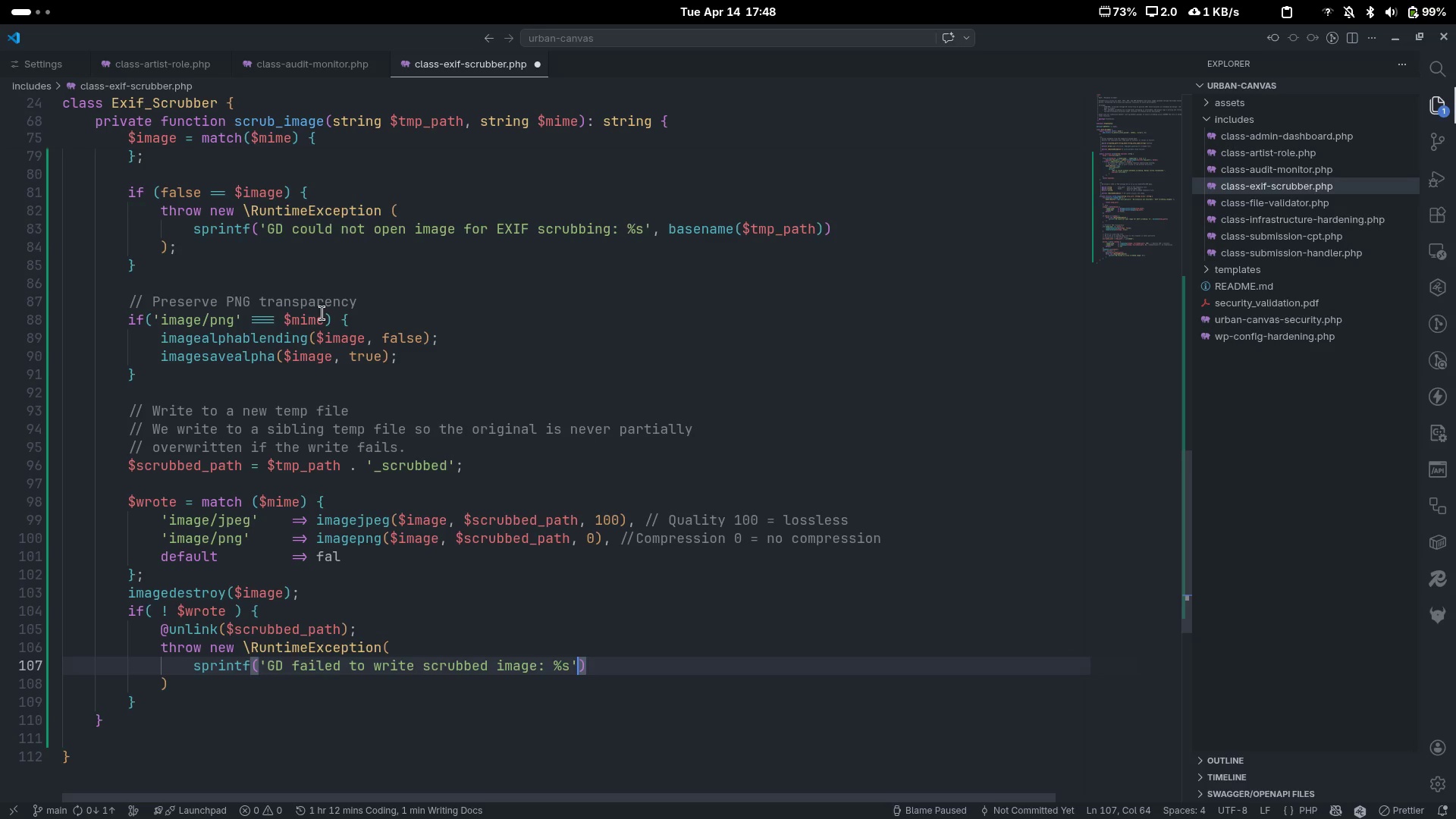 
 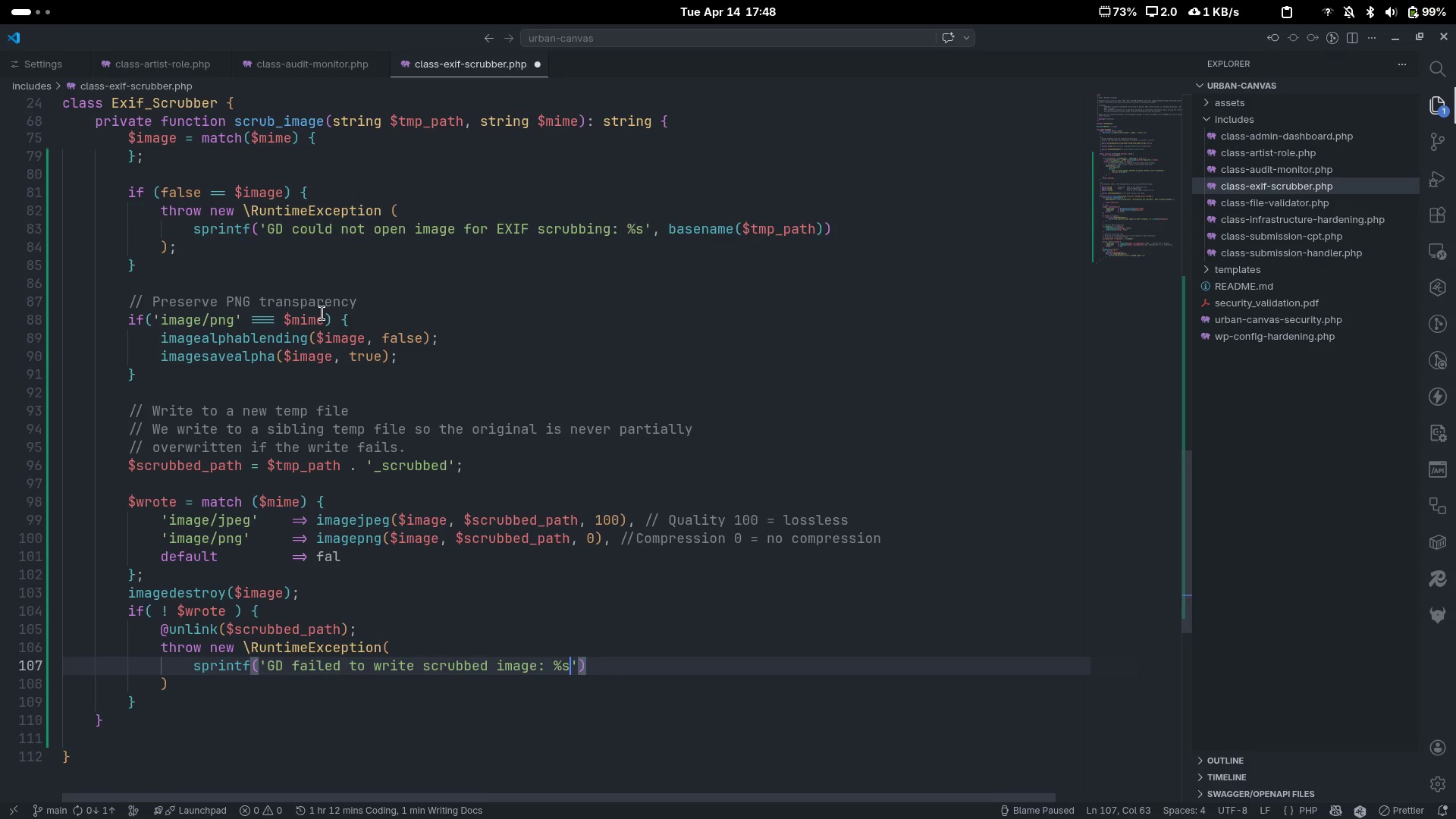 
key(ArrowRight)
 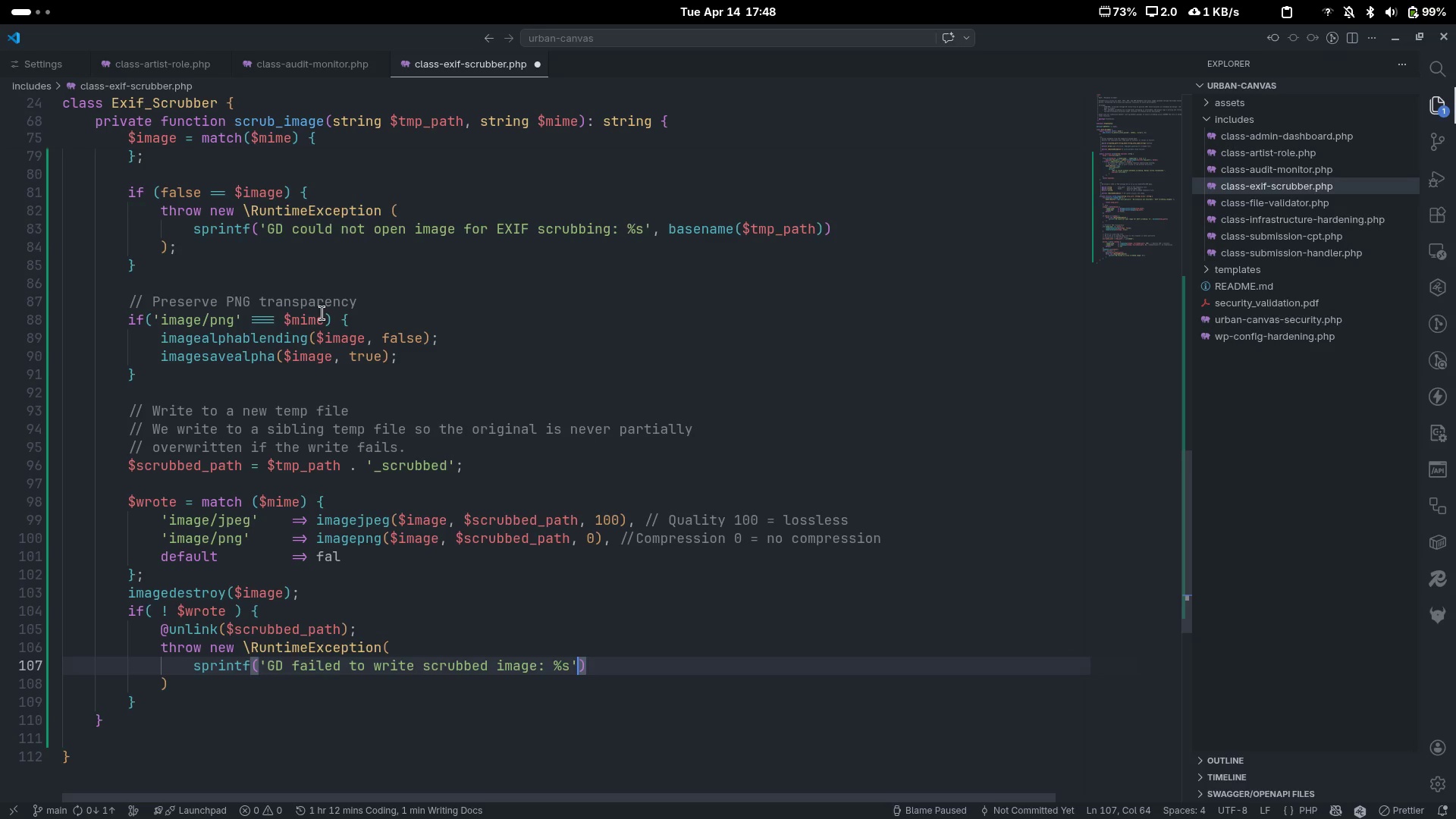 
type(, as)
key(Backspace)
key(Backspace)
type(basename($tmp_ah)
key(Backspace)
key(Backspace)
type(at)
key(Tab)
 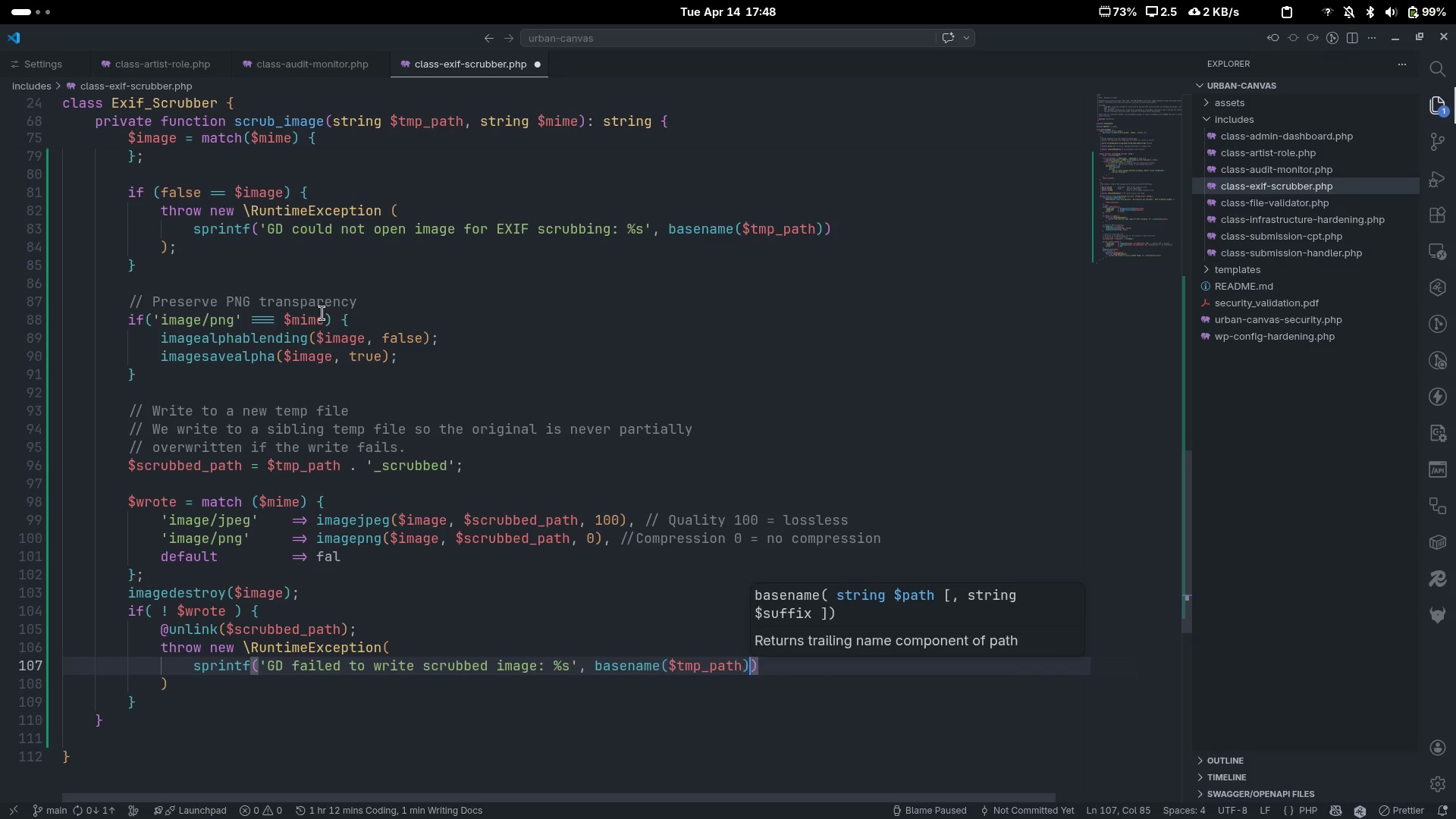 
 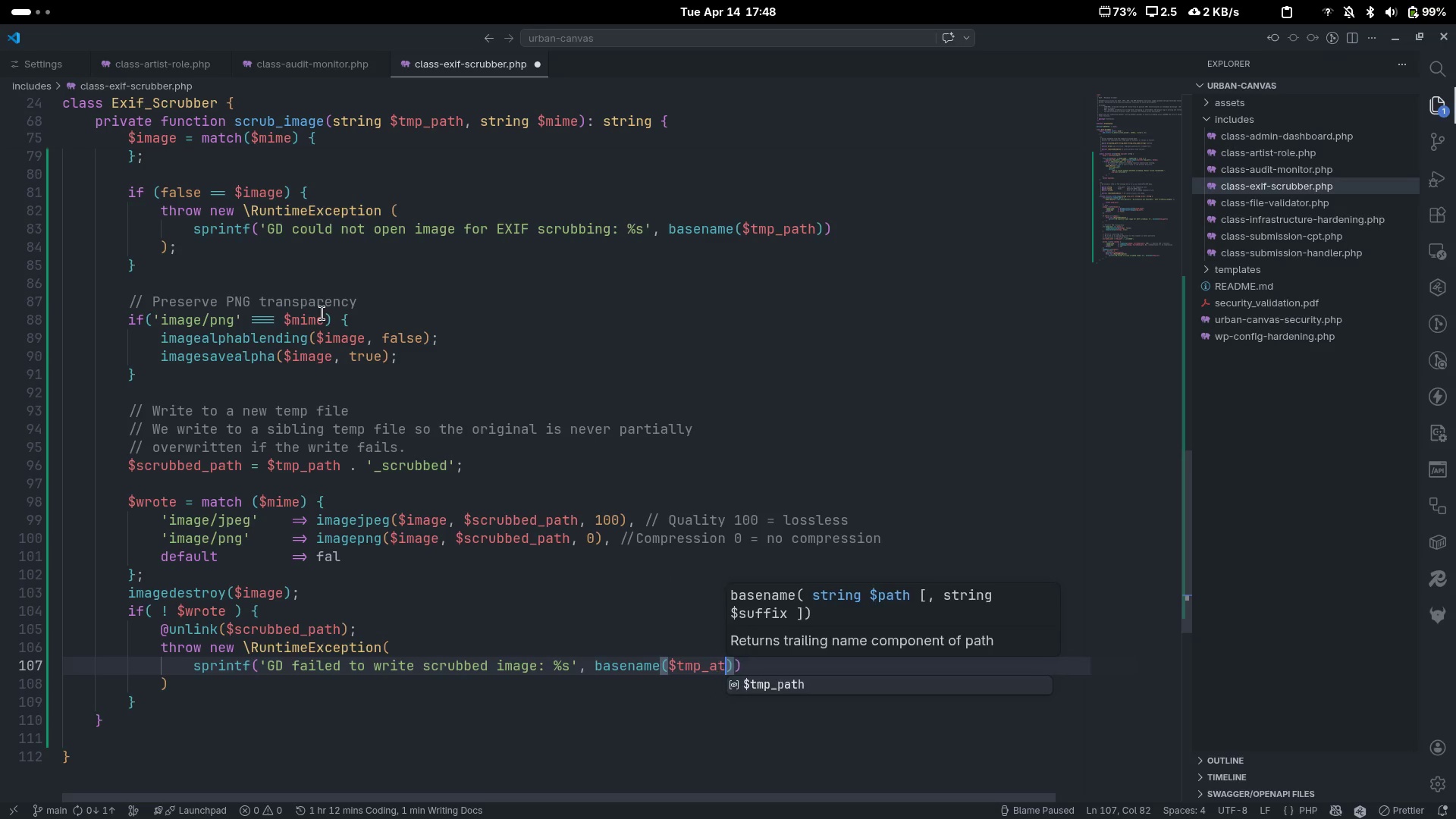 
key(ArrowRight)
 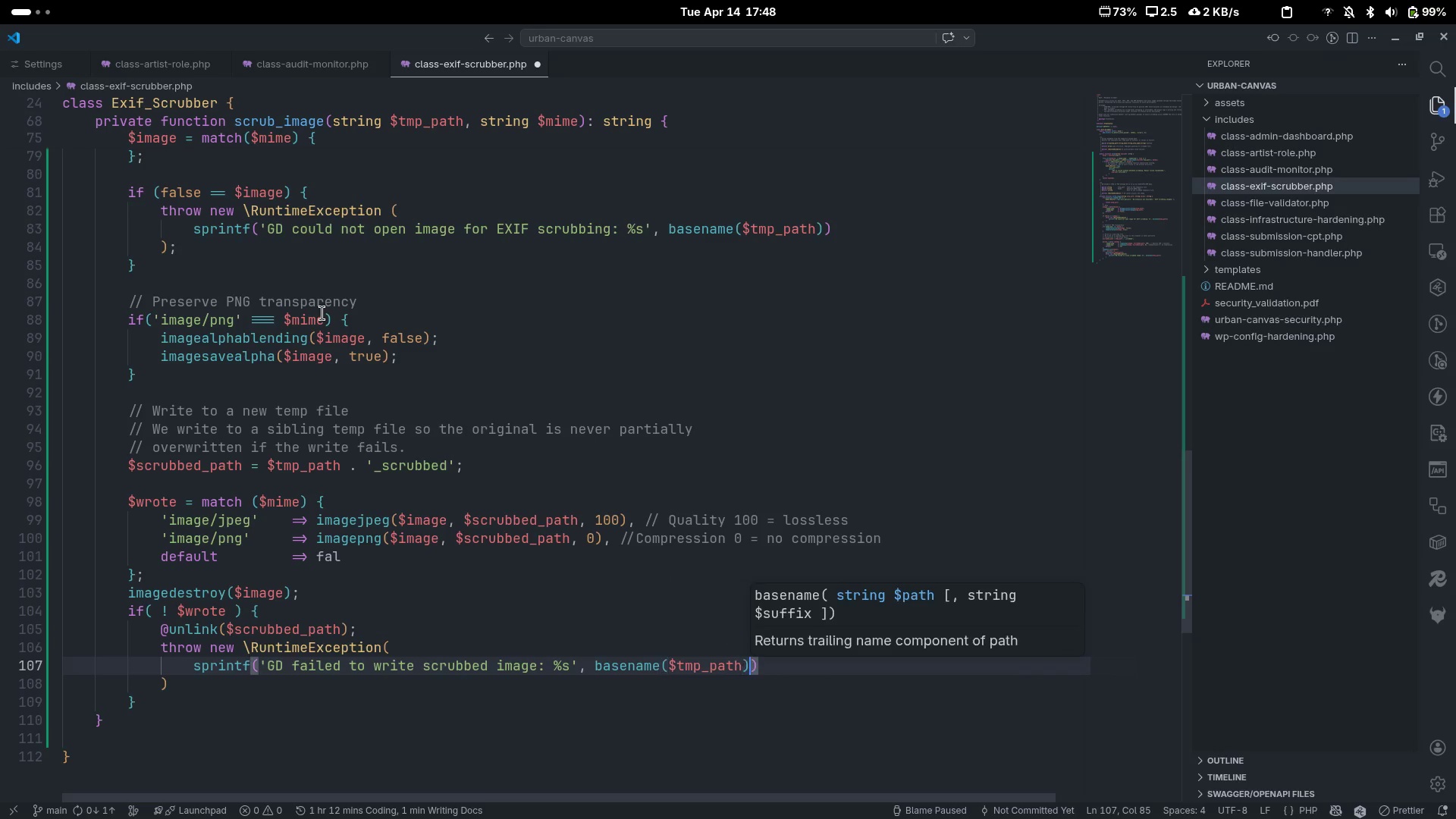 
key(ArrowRight)
 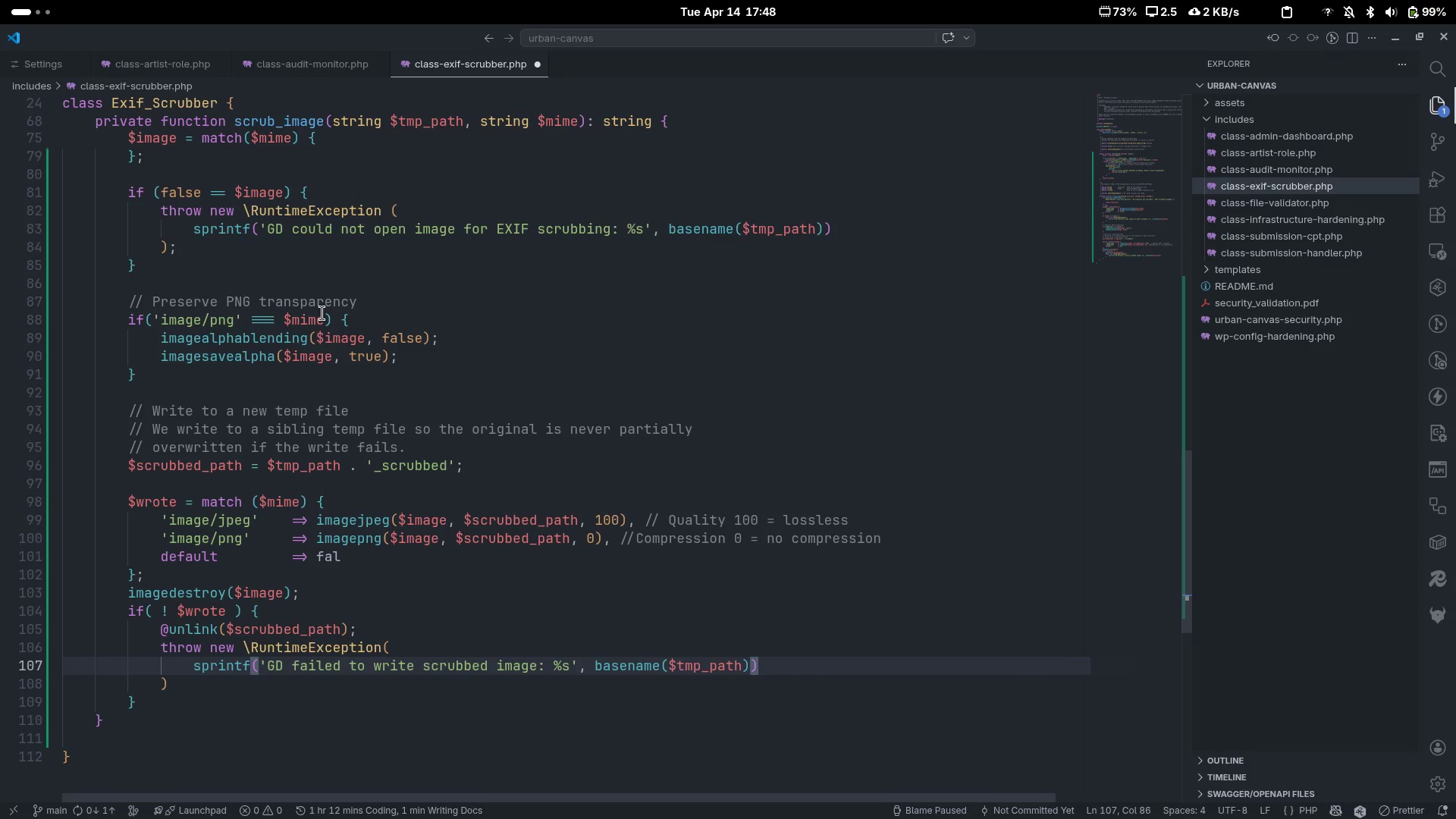 
key(ArrowDown)
 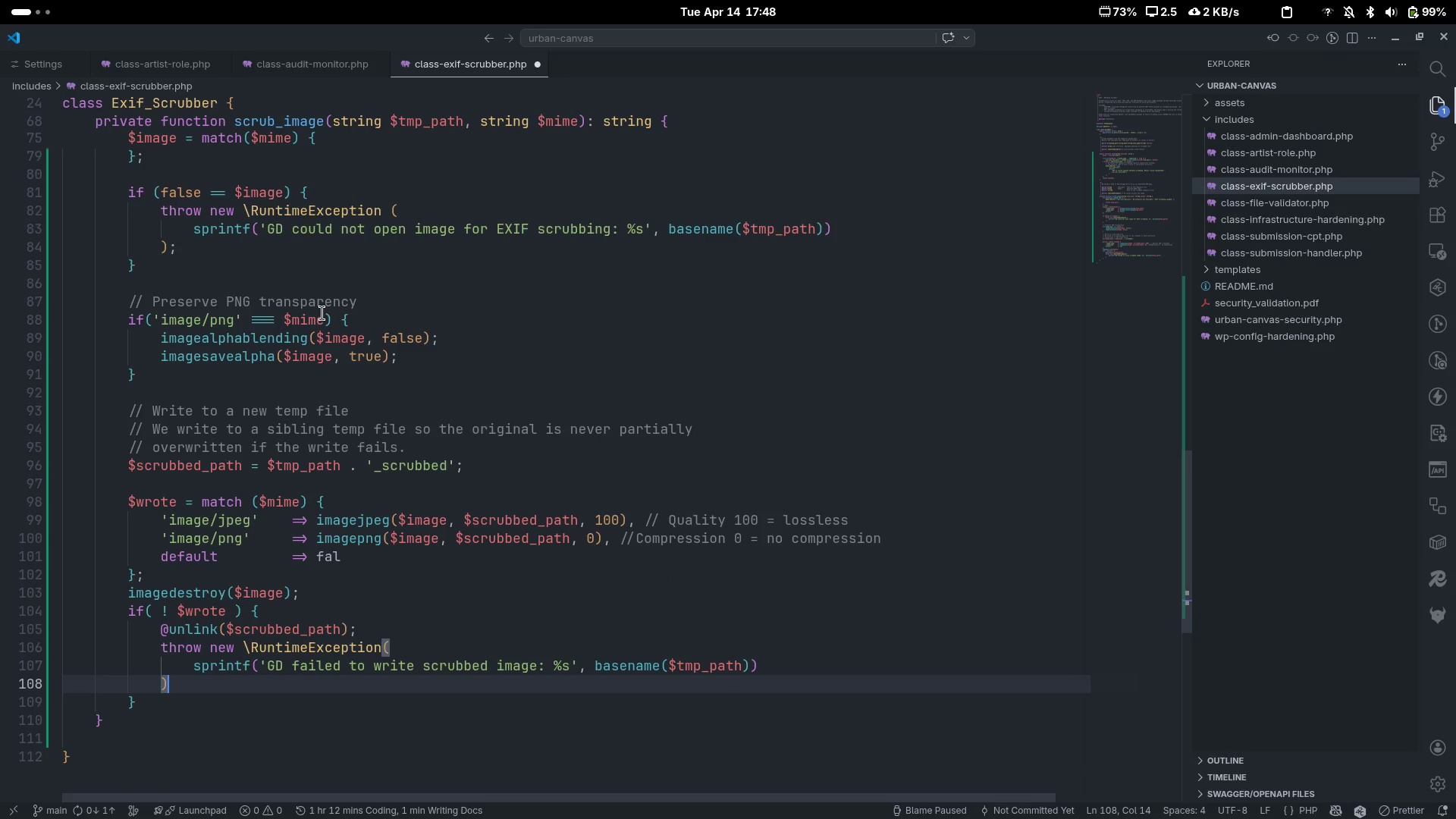 
key(Semicolon)
 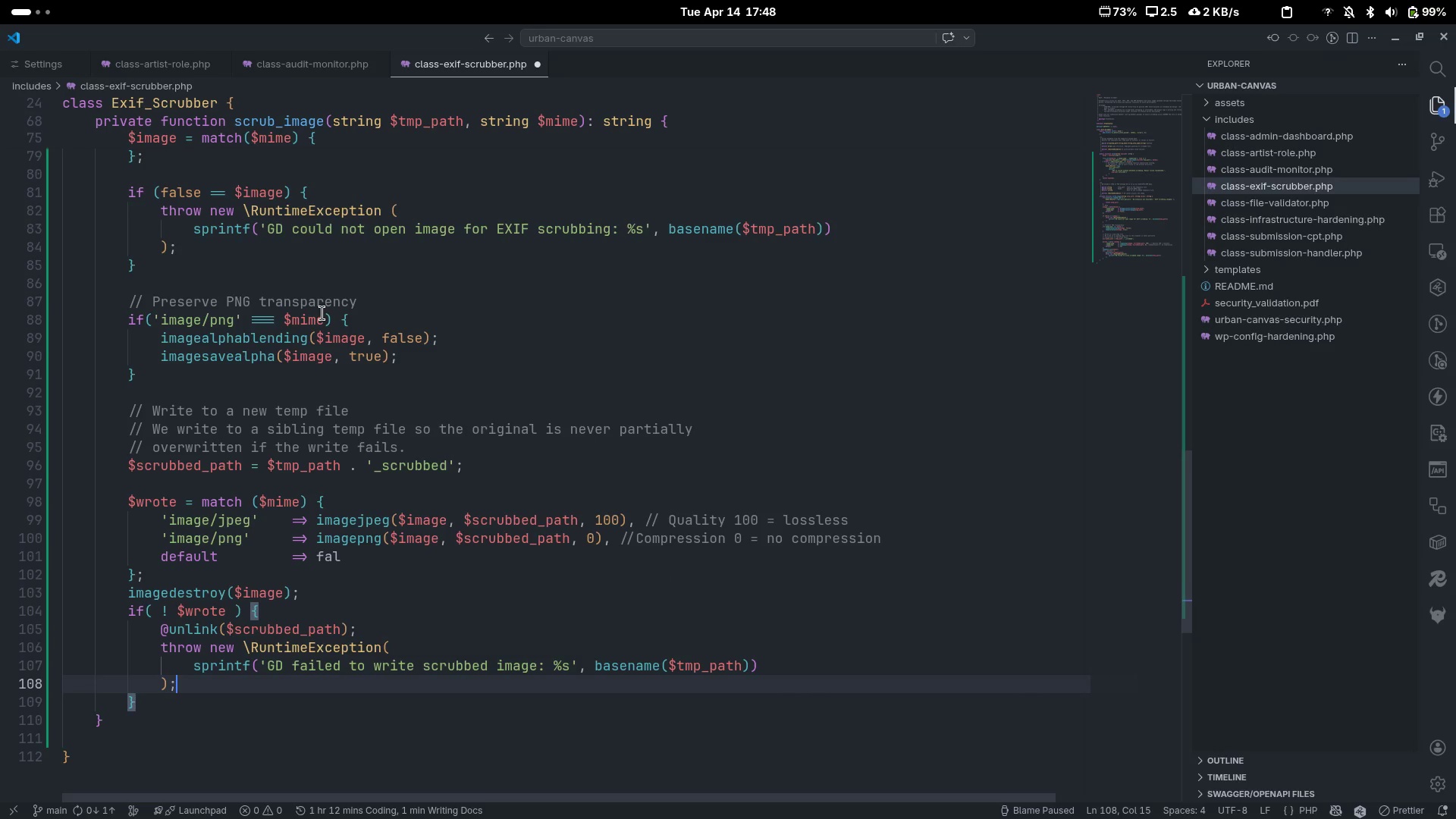 
key(ArrowDown)
 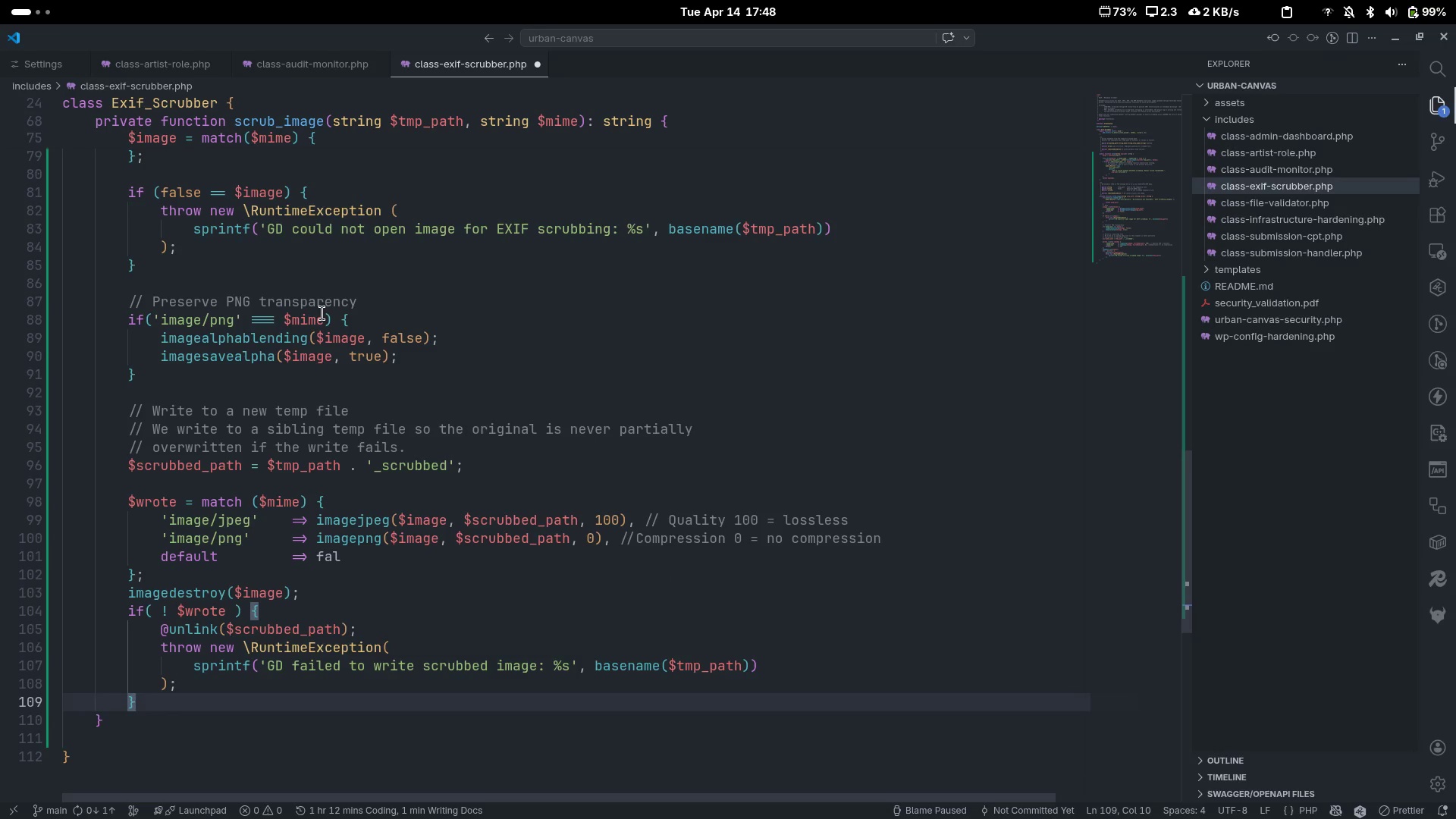 
key(Enter)
 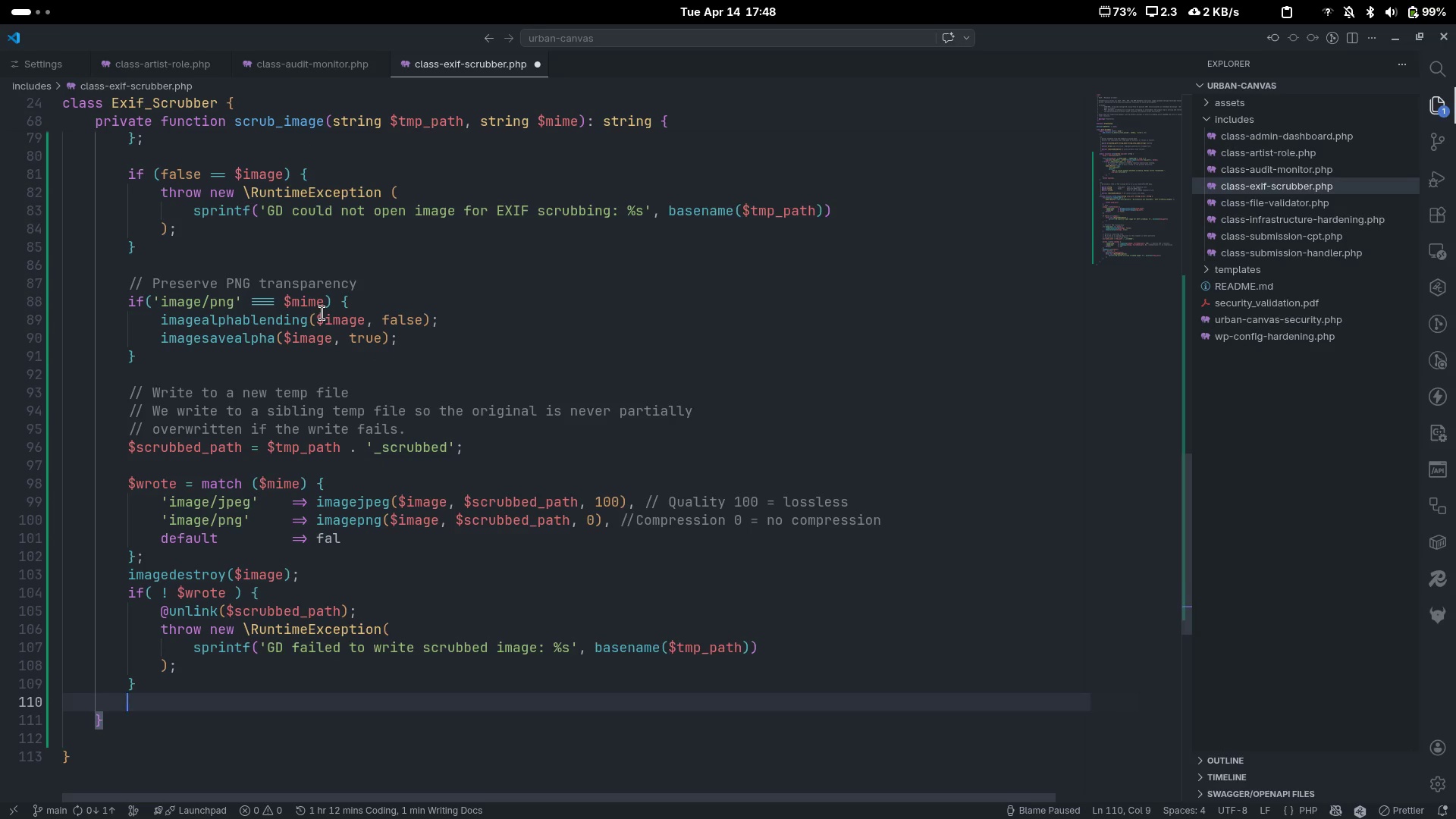 
key(Enter)
 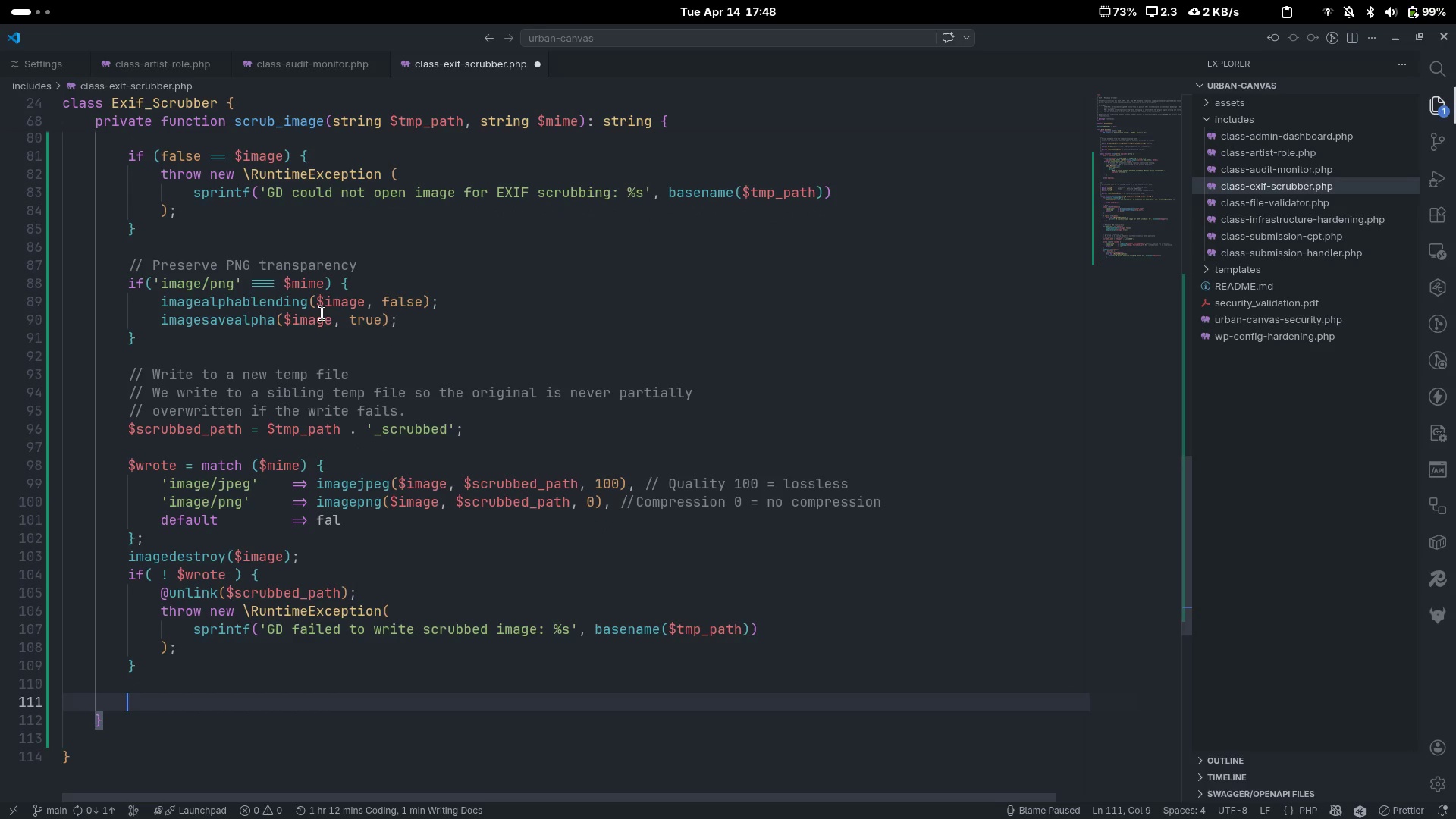 
key(Control+ControlLeft)
 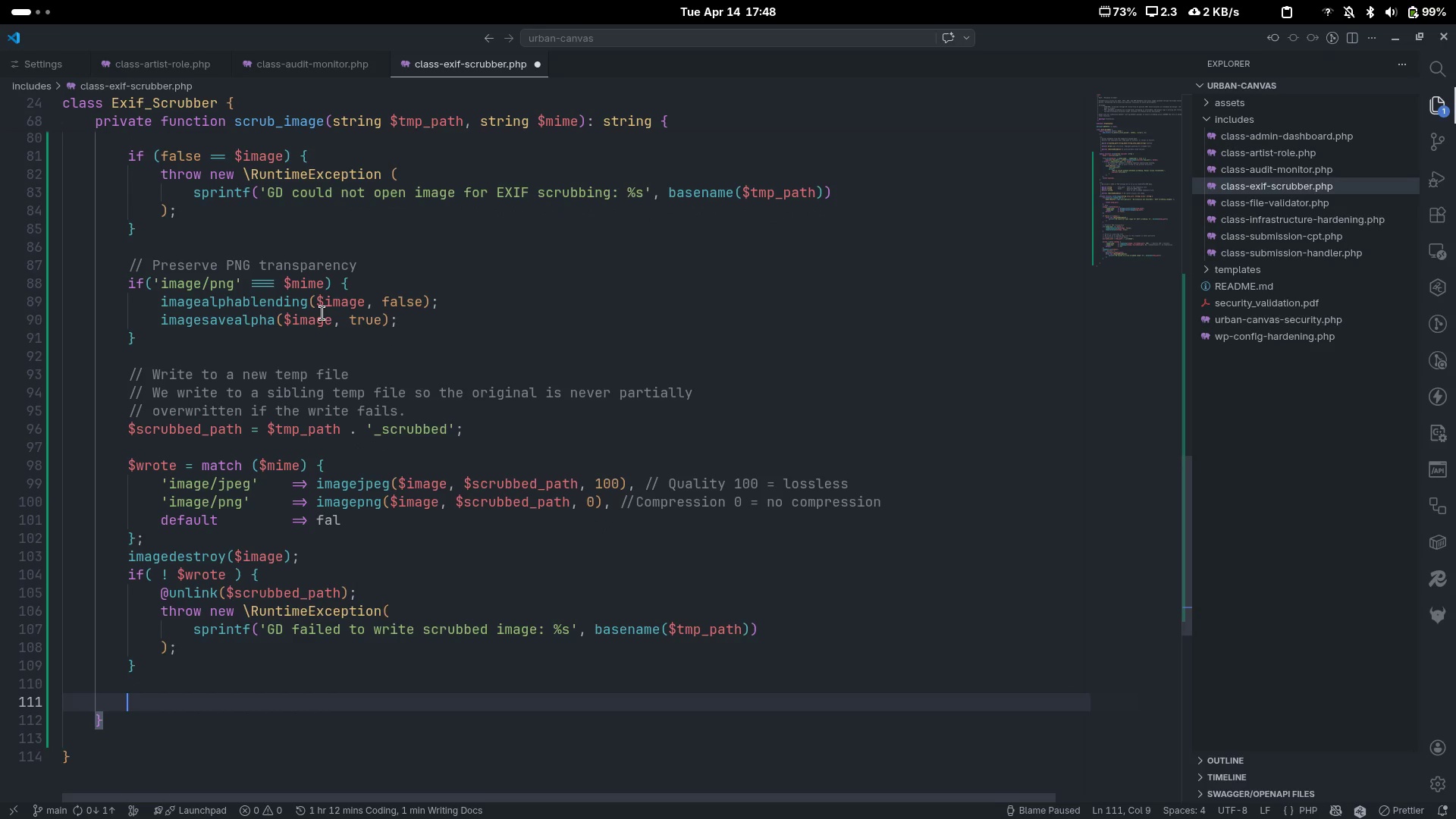 
key(Control+Slash)
 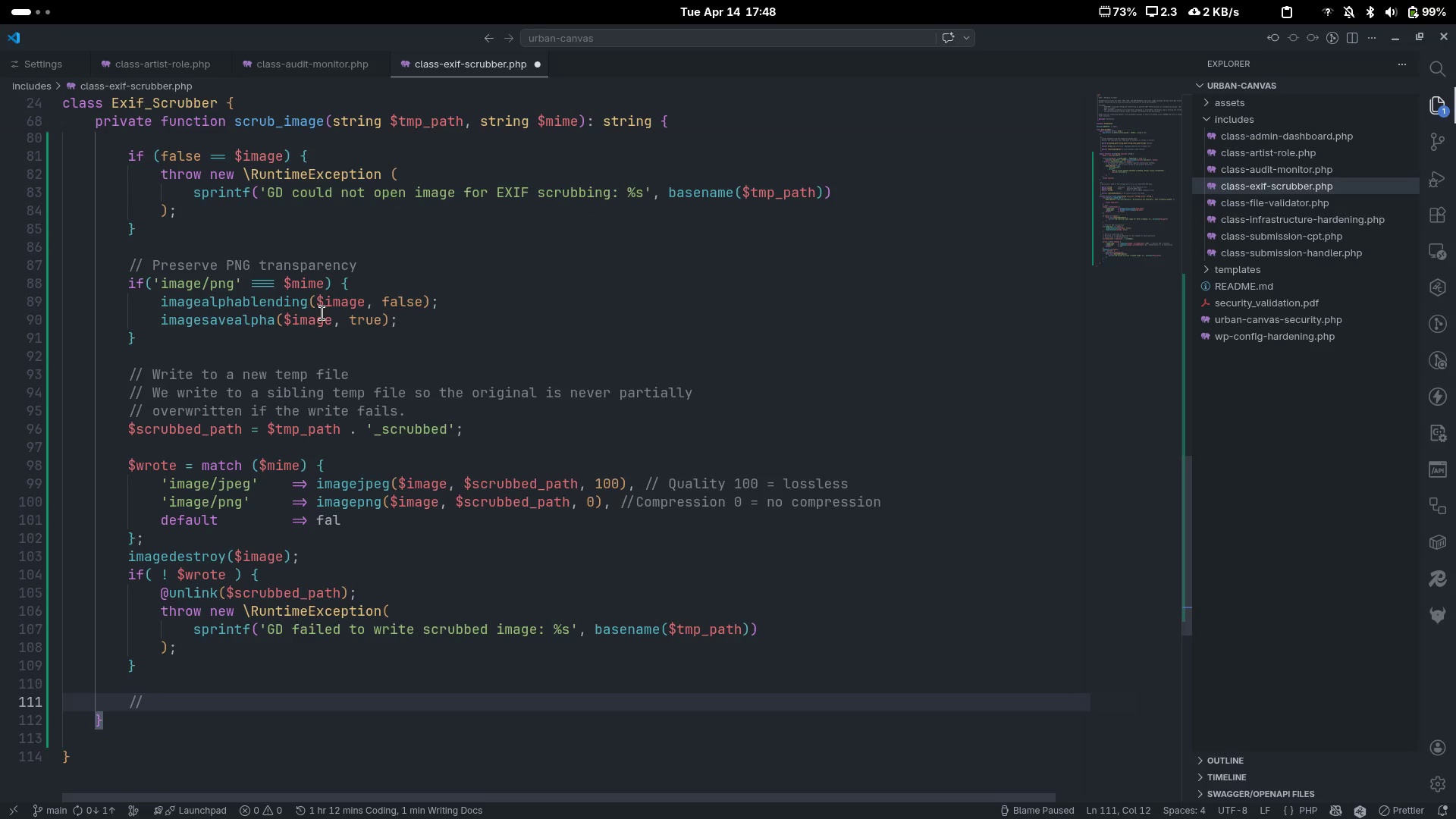 
type(Swap files)
 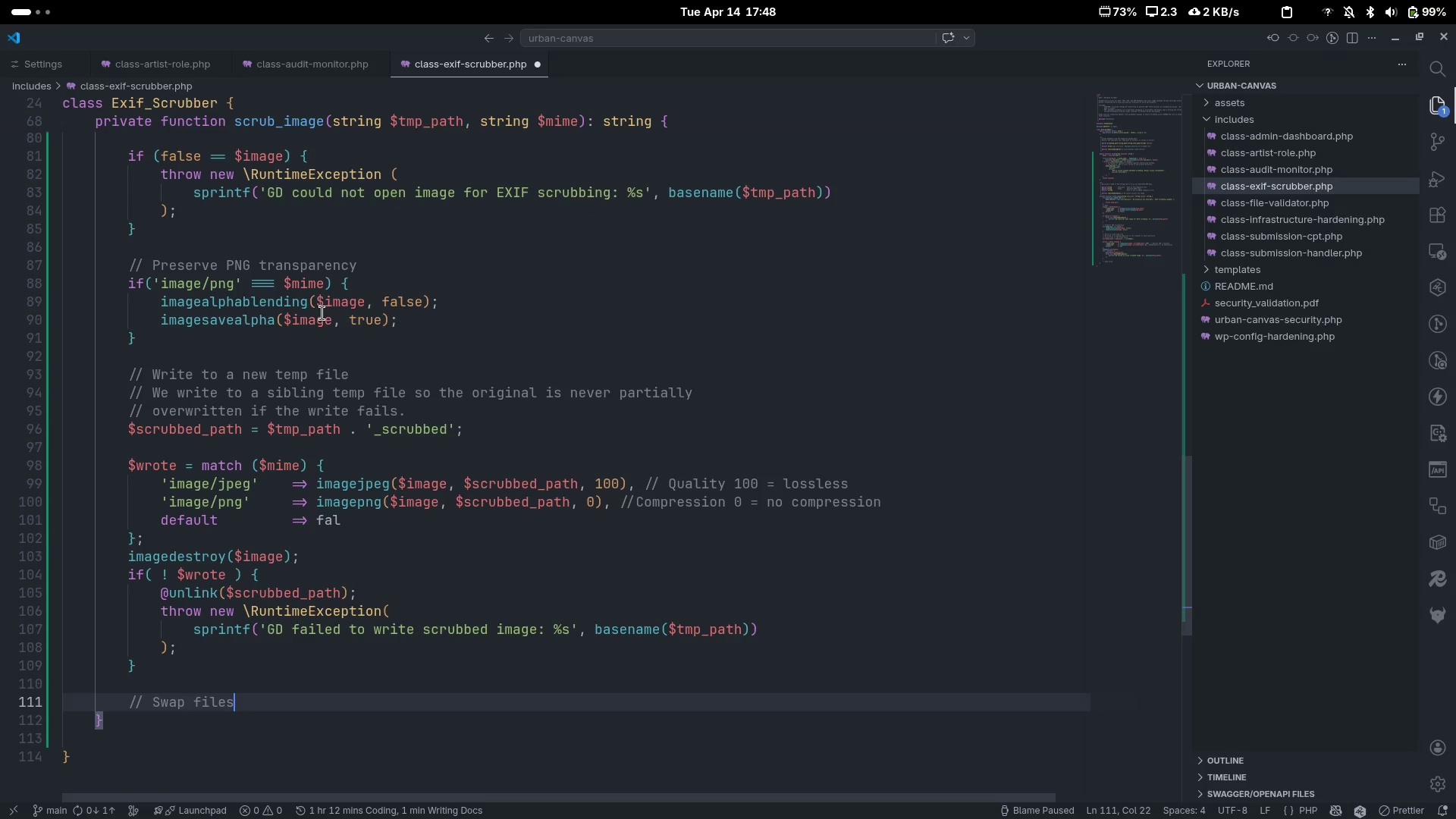 
key(Enter)
 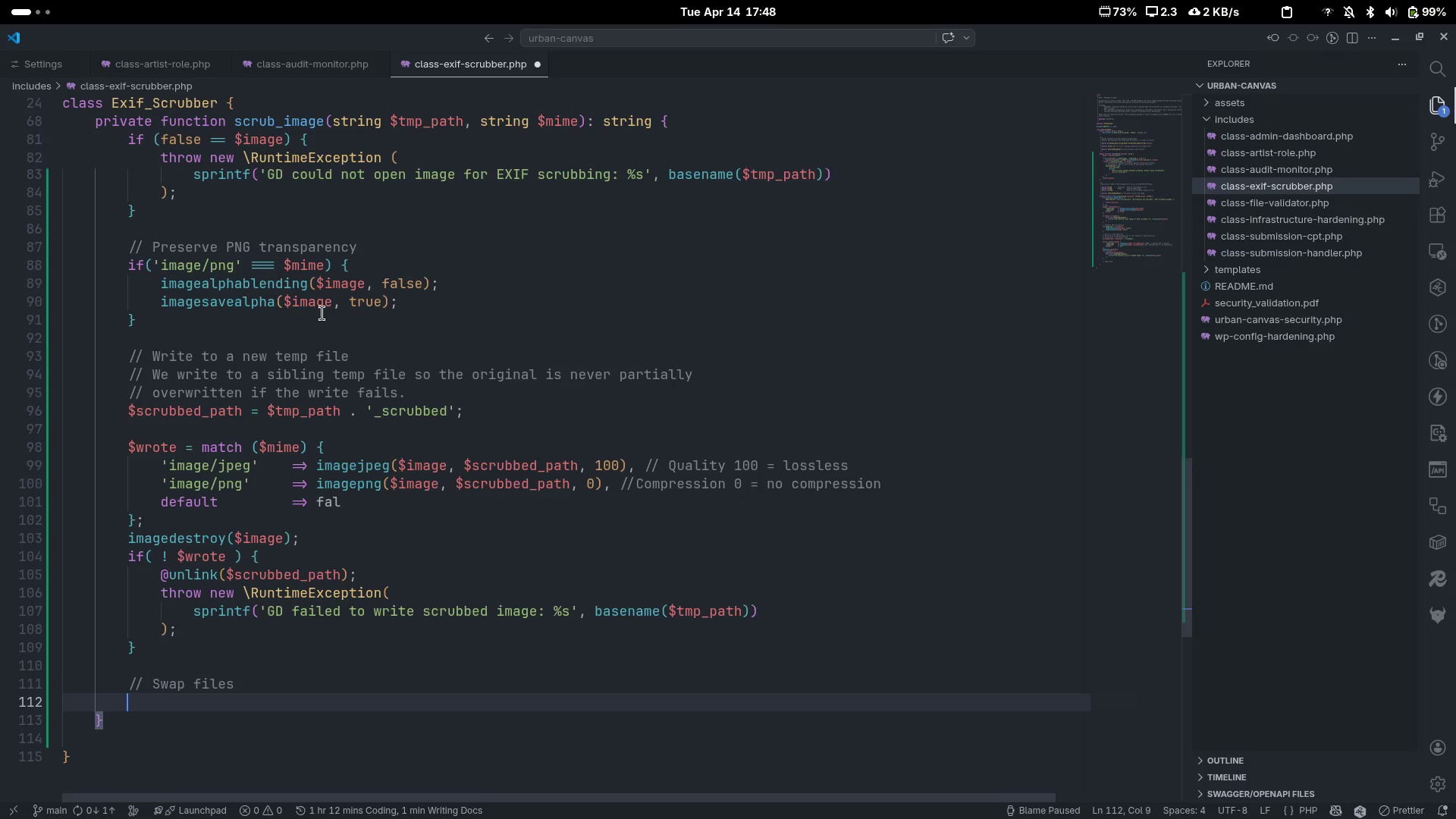 
key(Control+ControlLeft)
 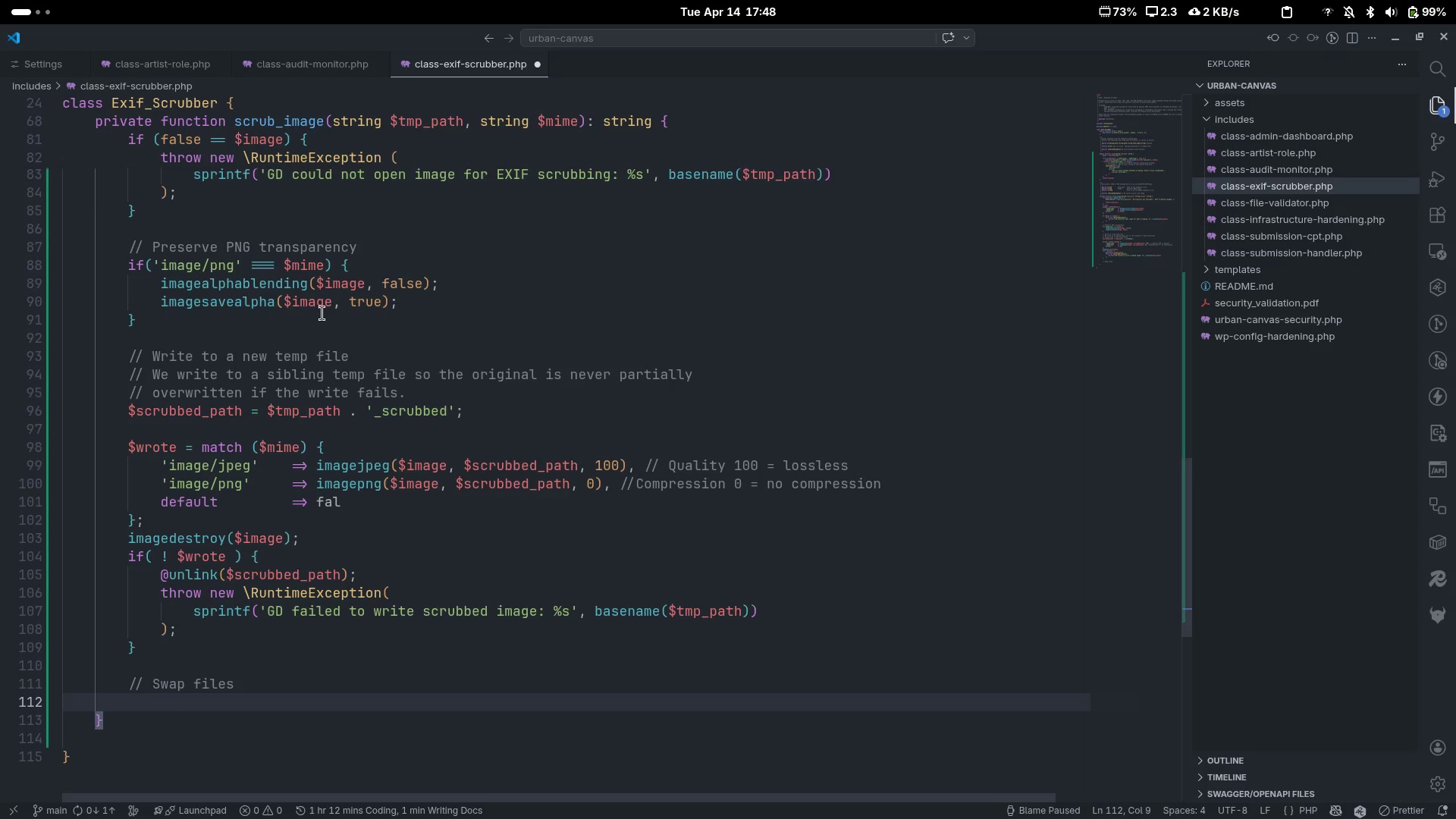 
key(Control+Slash)
 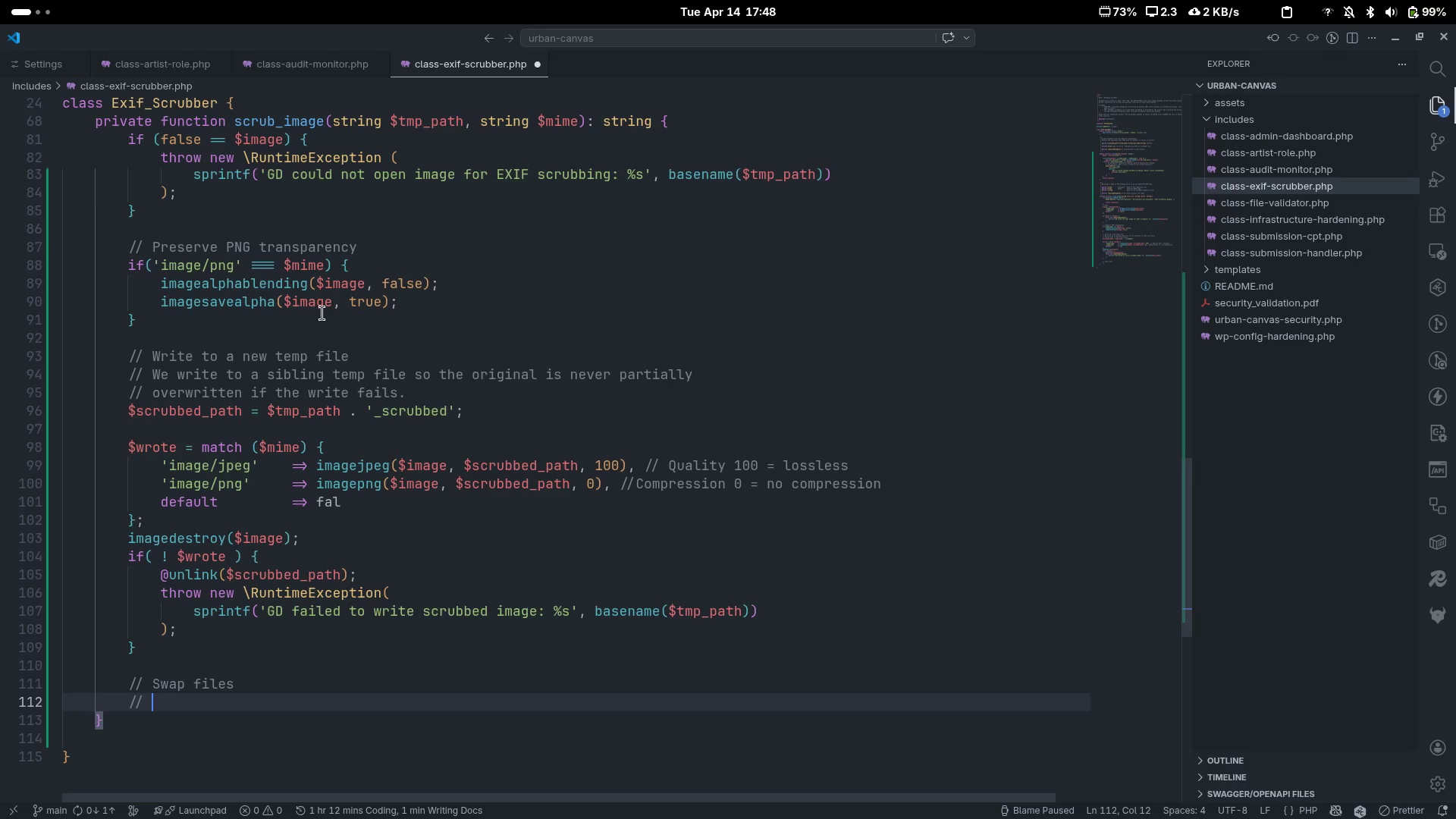 
type(Securely replace original)
 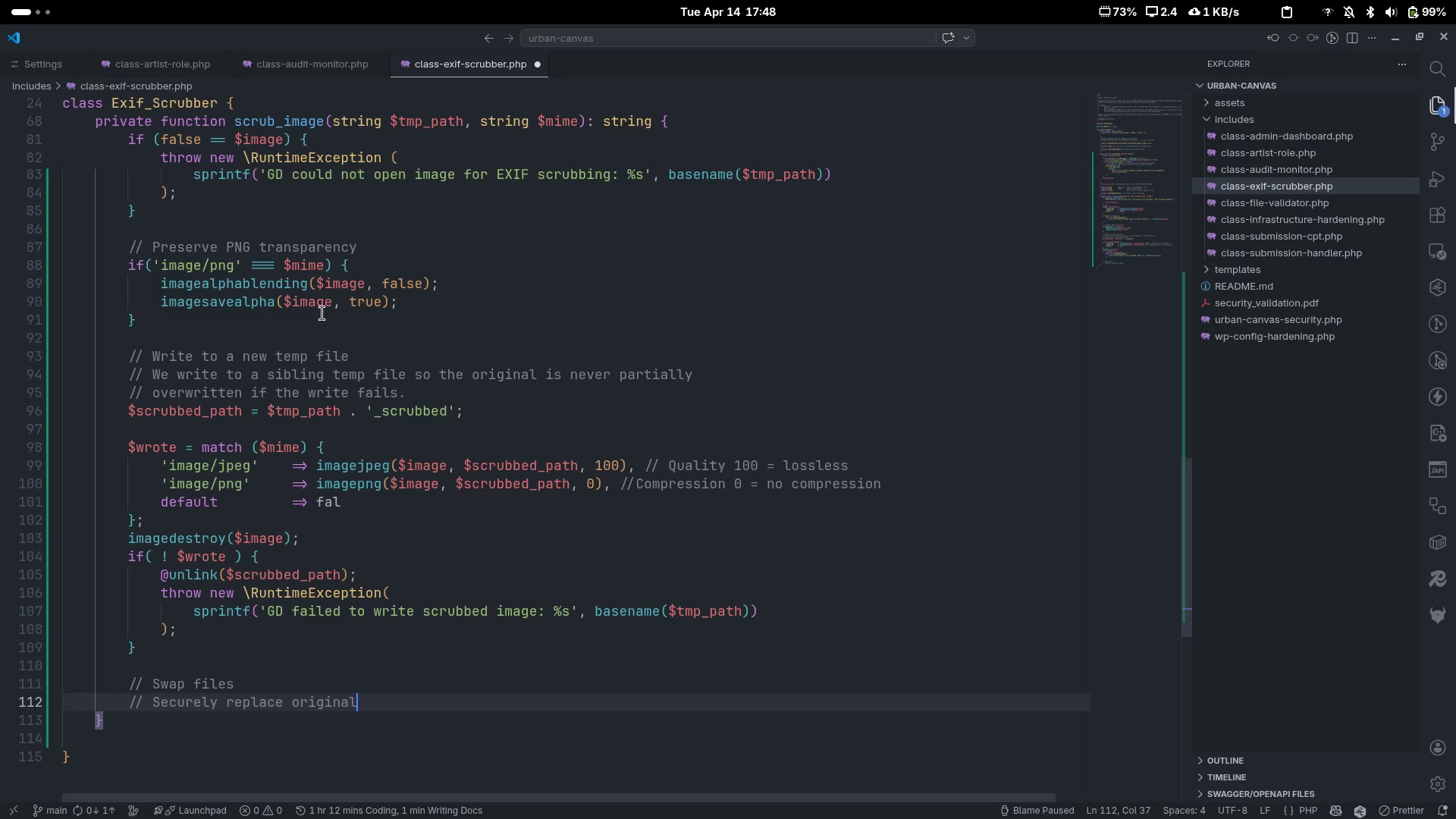 
key(Control+ControlLeft)
 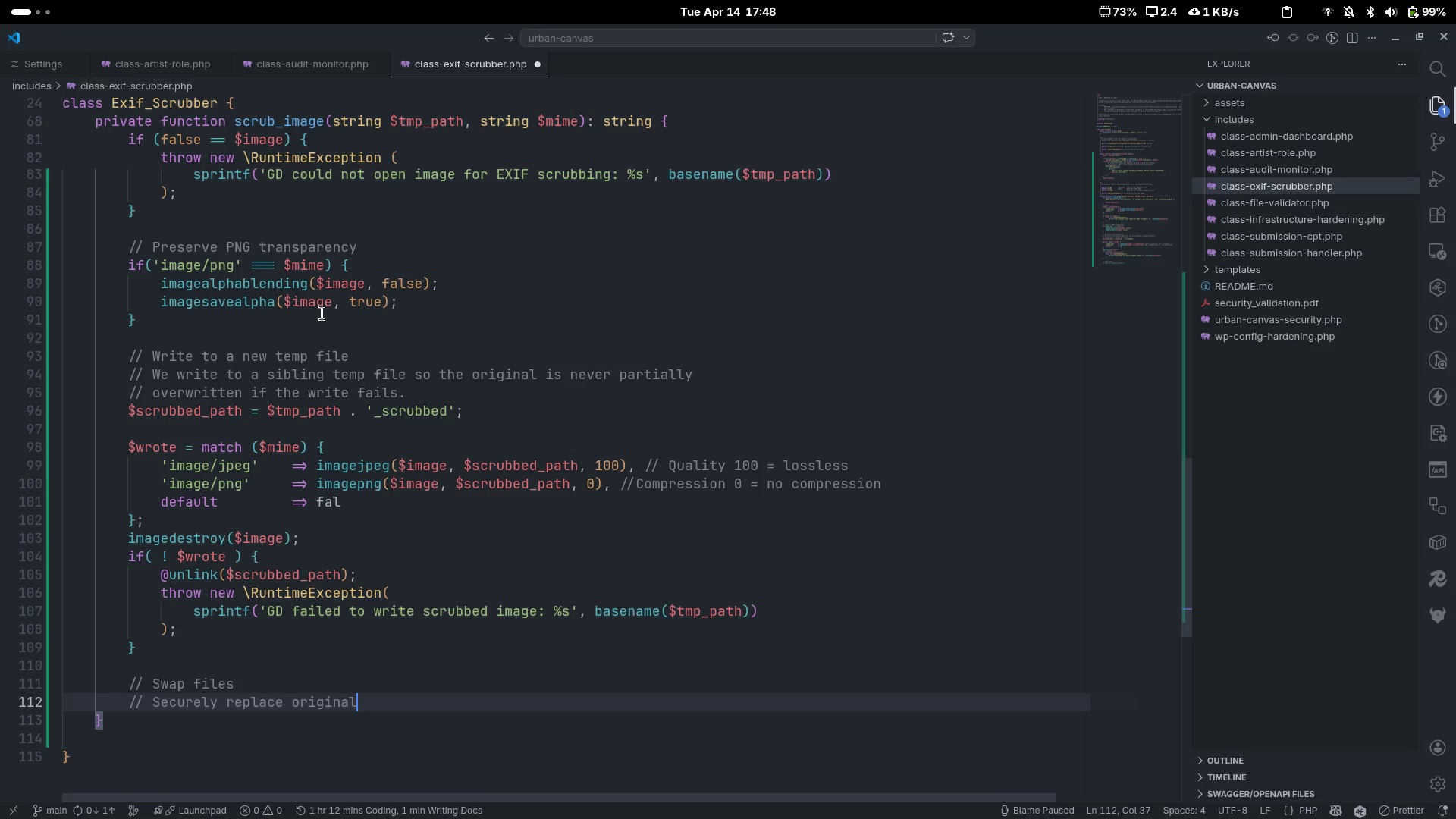 
key(Control+Backspace)
 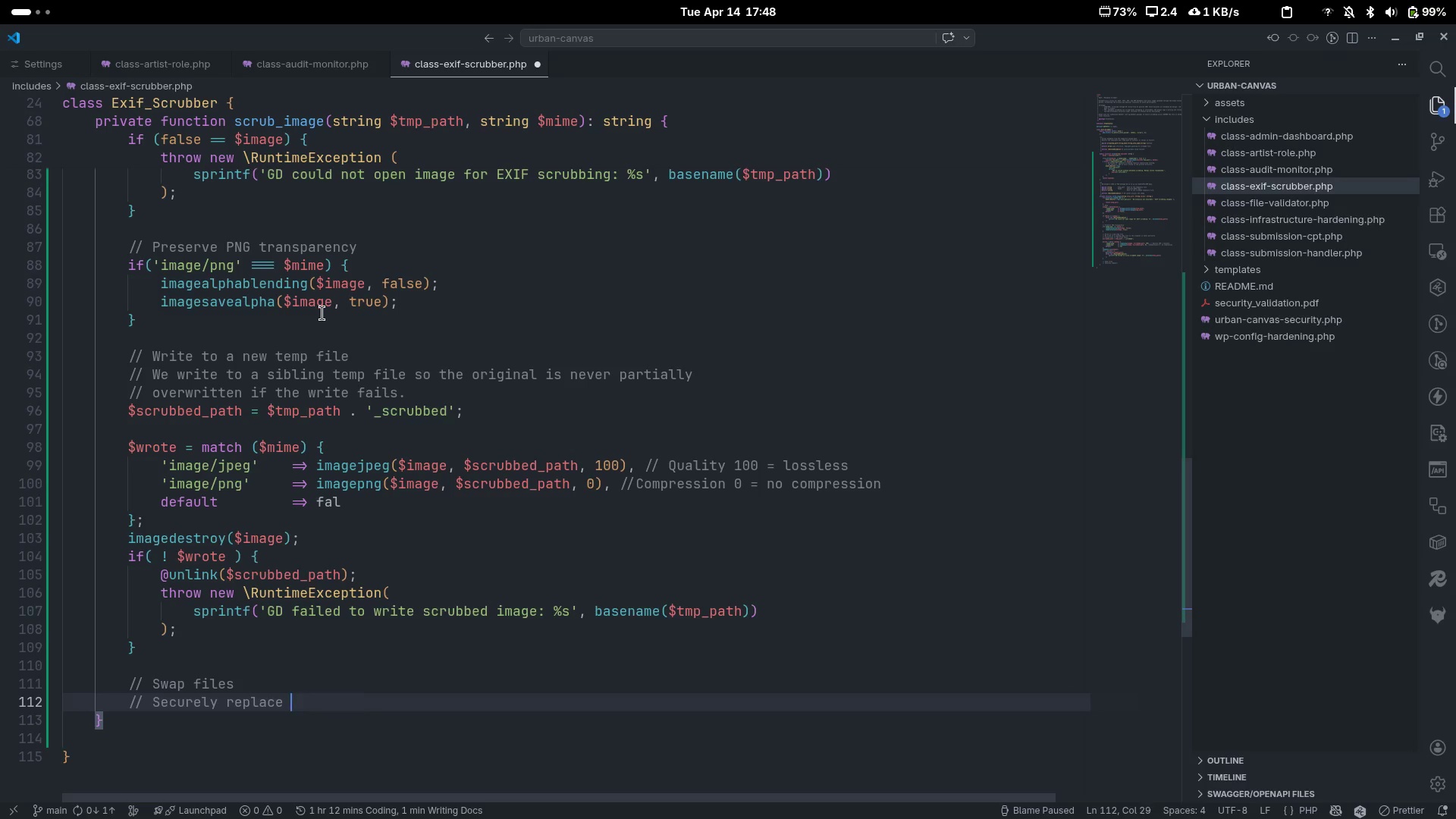 
type(original temp file with the sceu)
key(Backspace)
key(Backspace)
type(rubbed version.)
 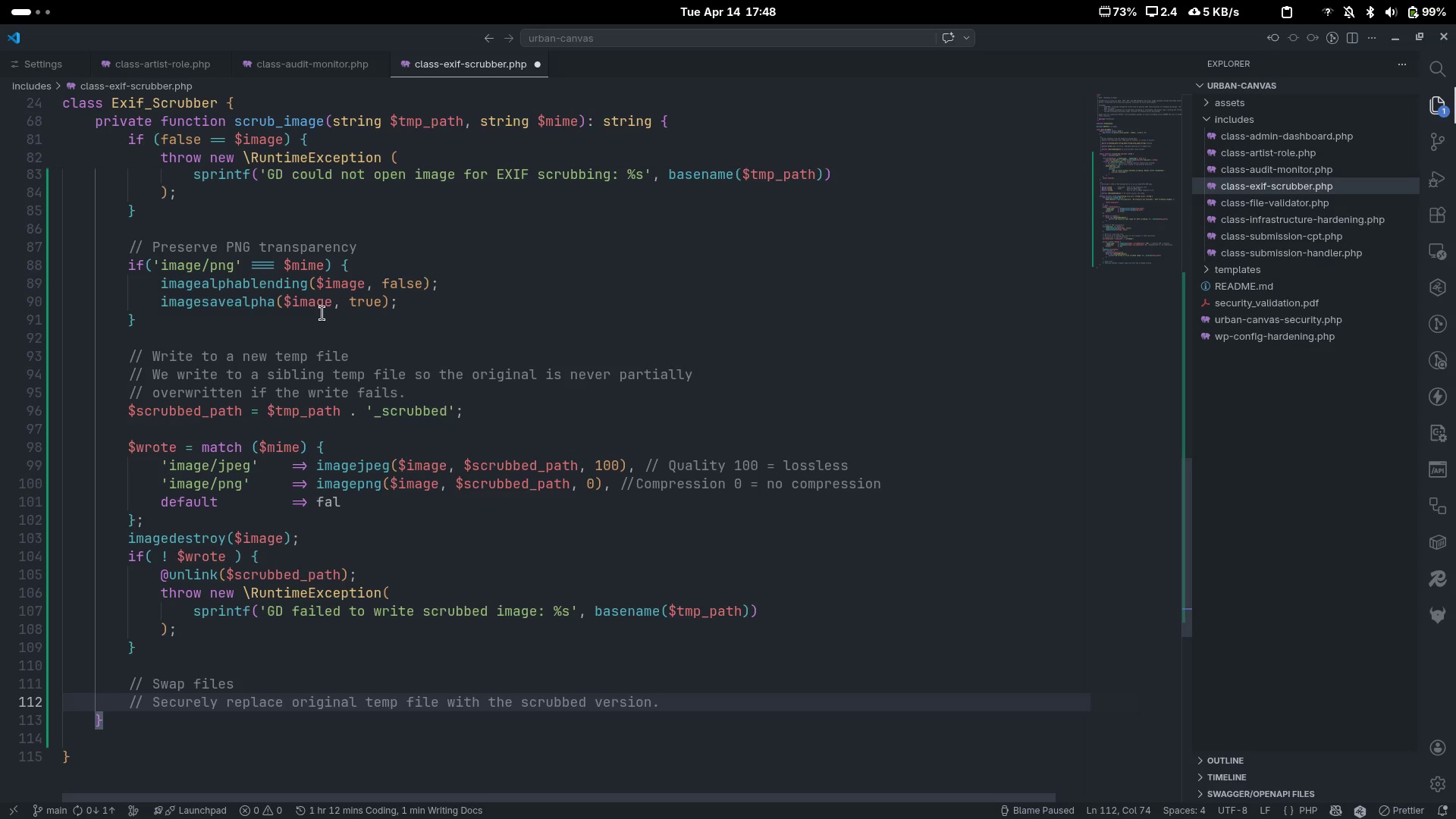 
key(Enter)
 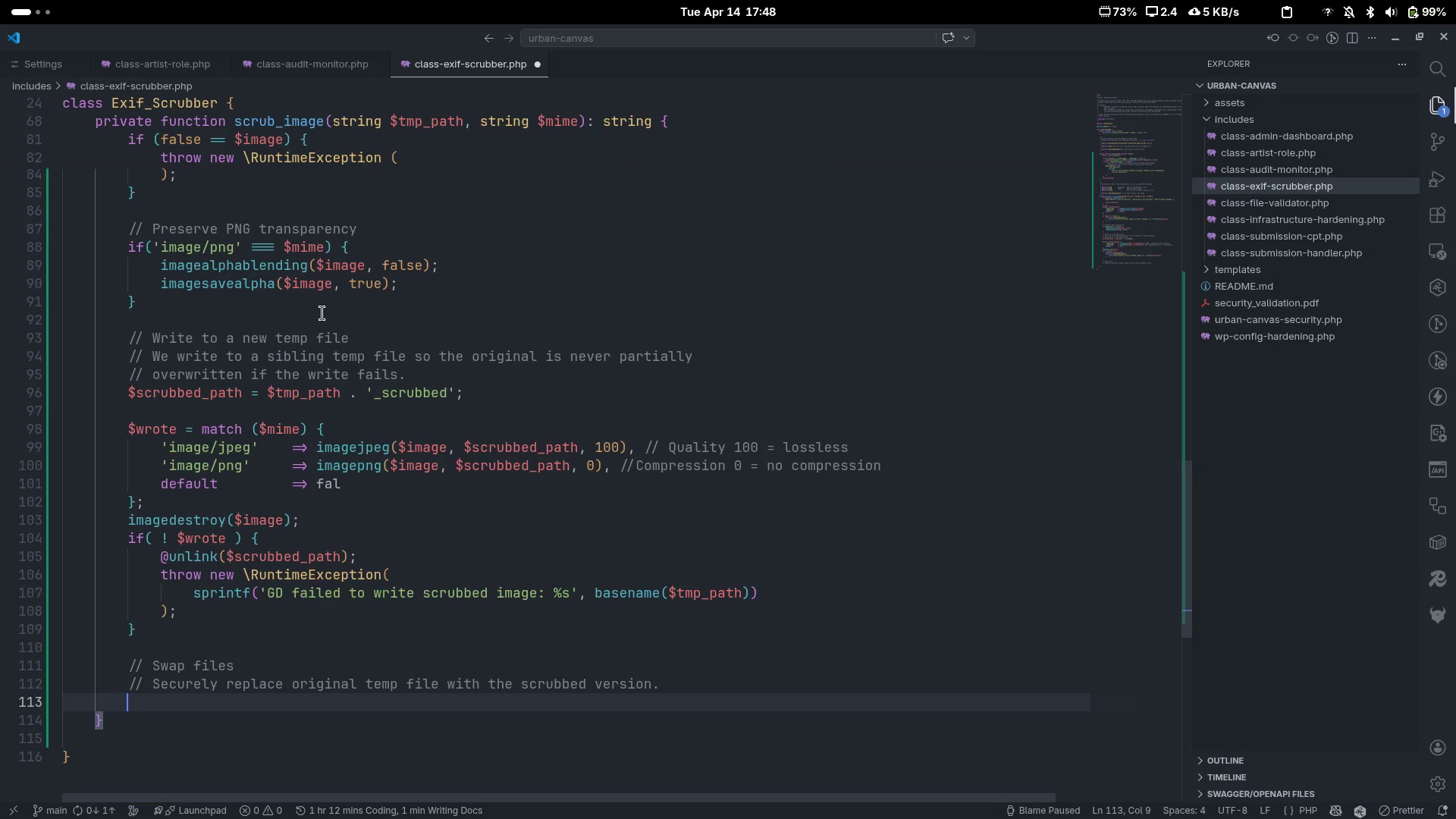 
type(if (! )
key(Backspace)
key(Backspace)
type( )
 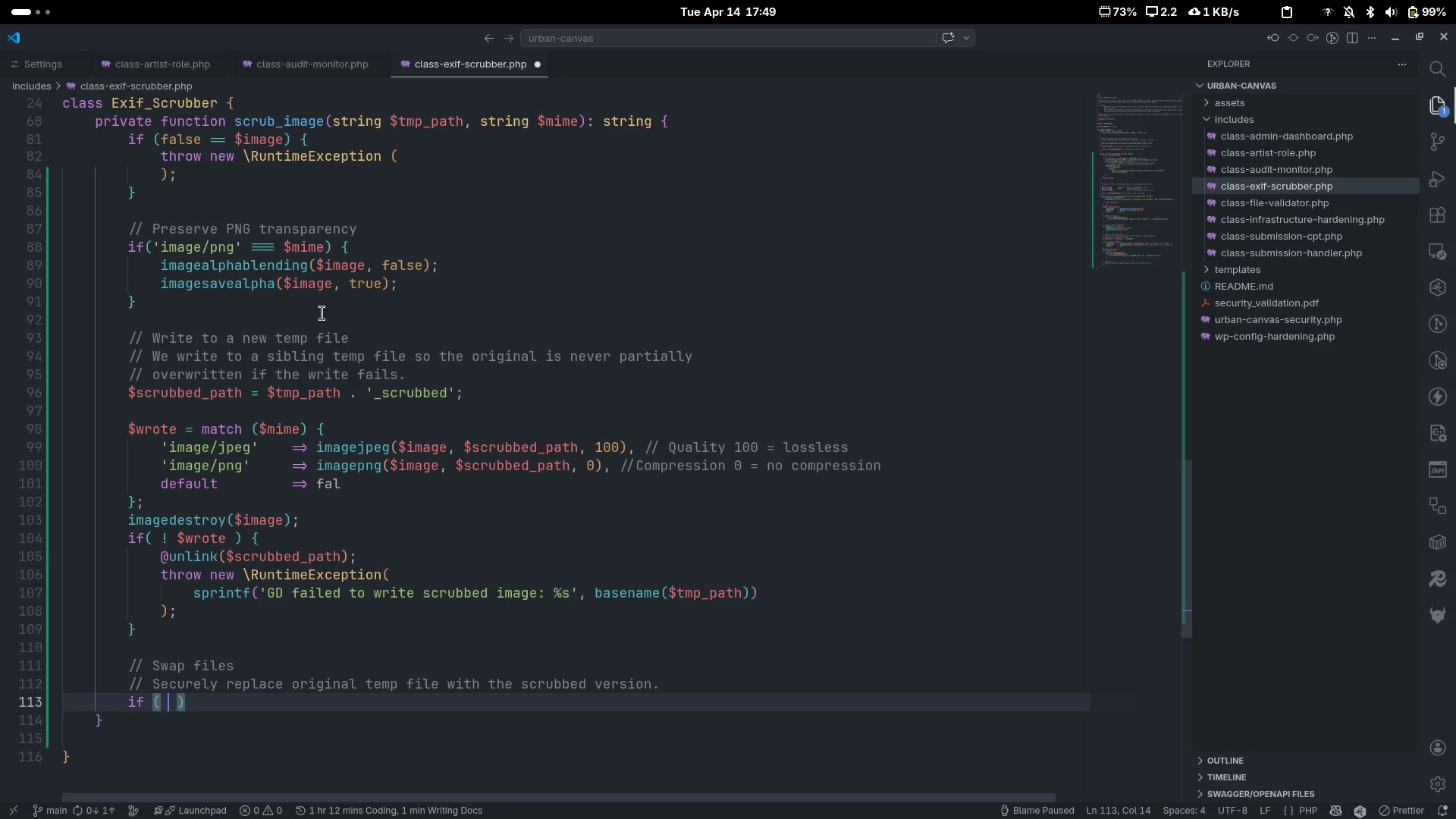 
 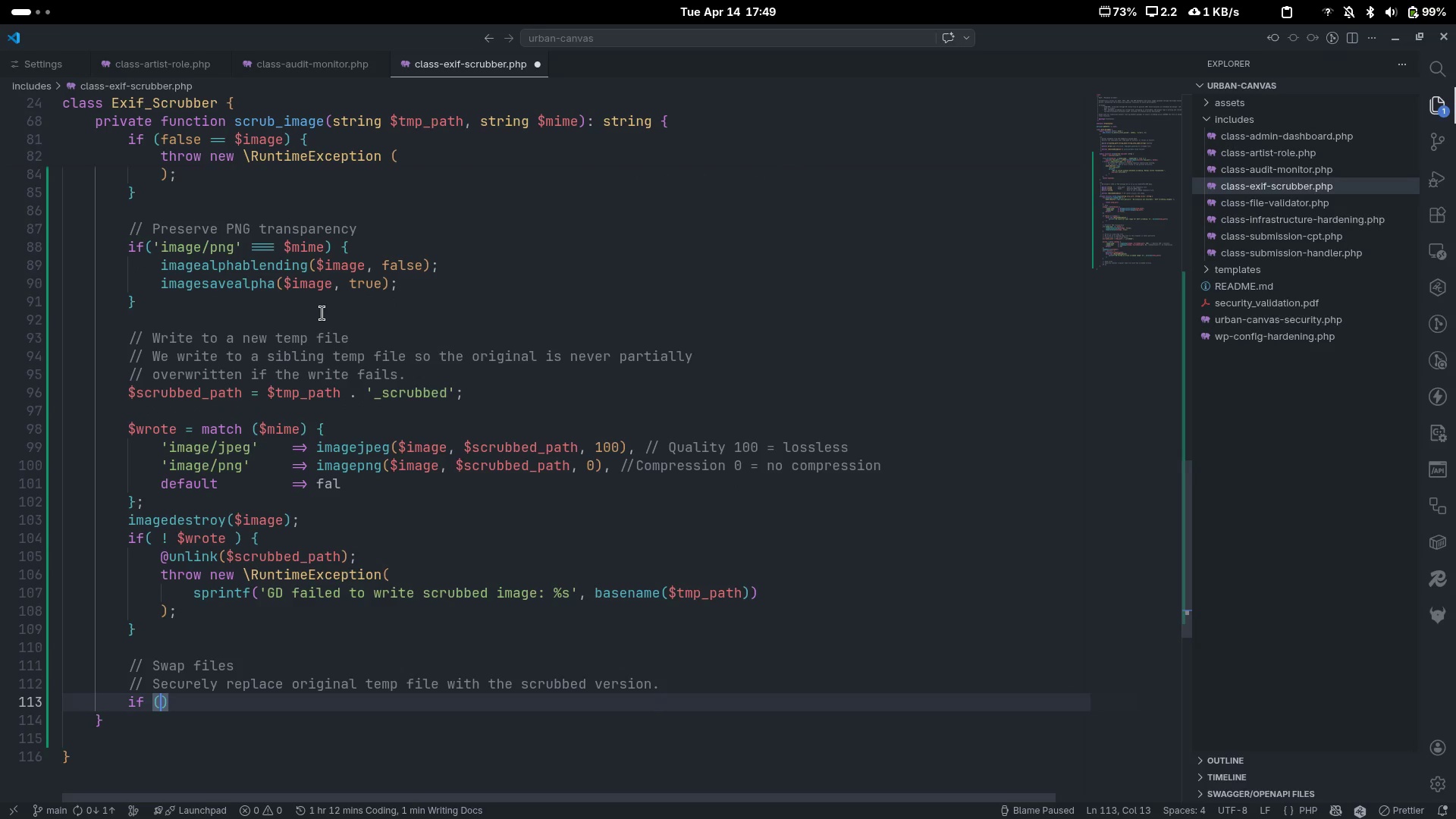 
key(ArrowLeft)
 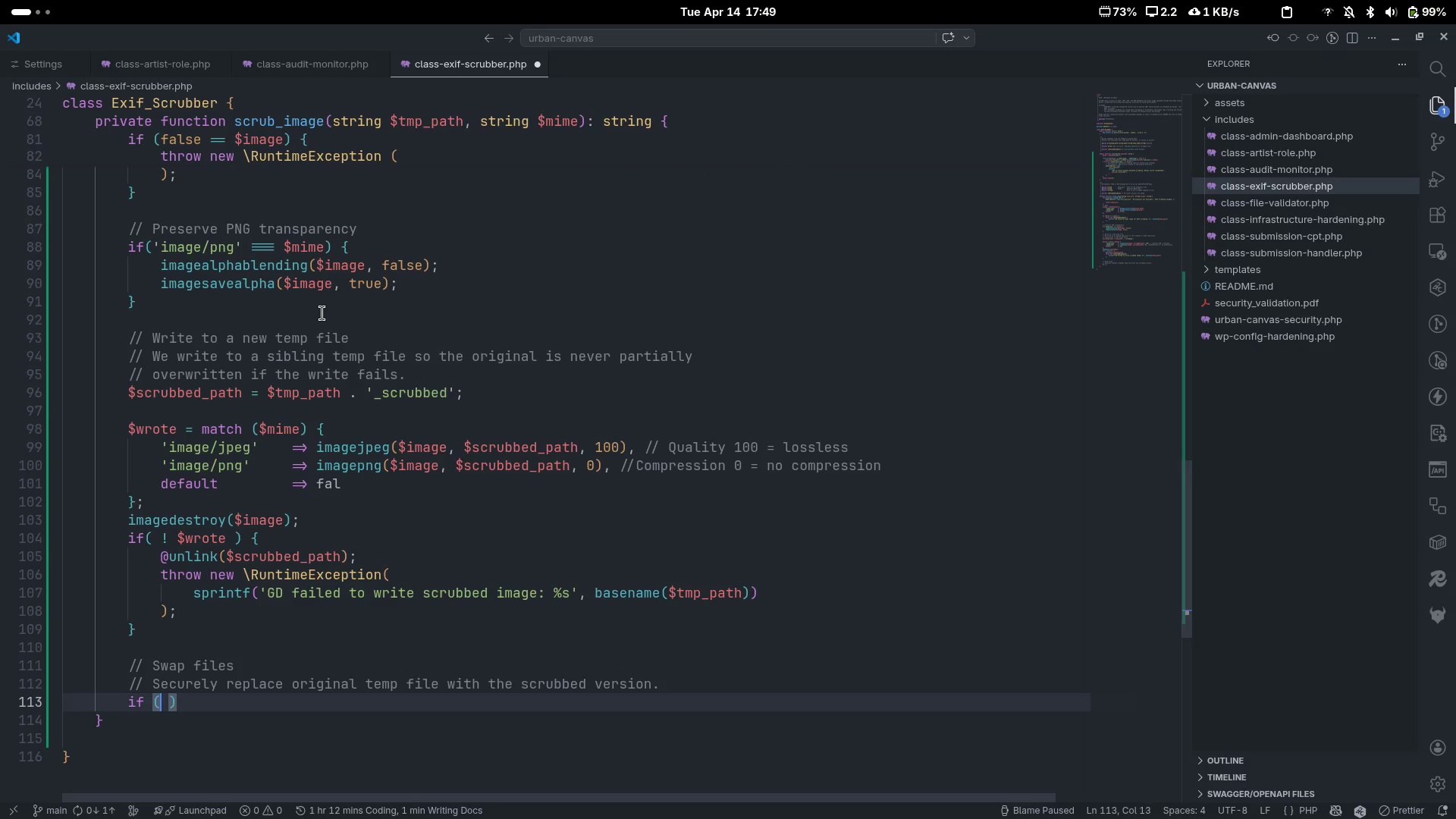 
type( ! rename($scrub)
key(Tab)
type(, $tmp)
key(Tab)
 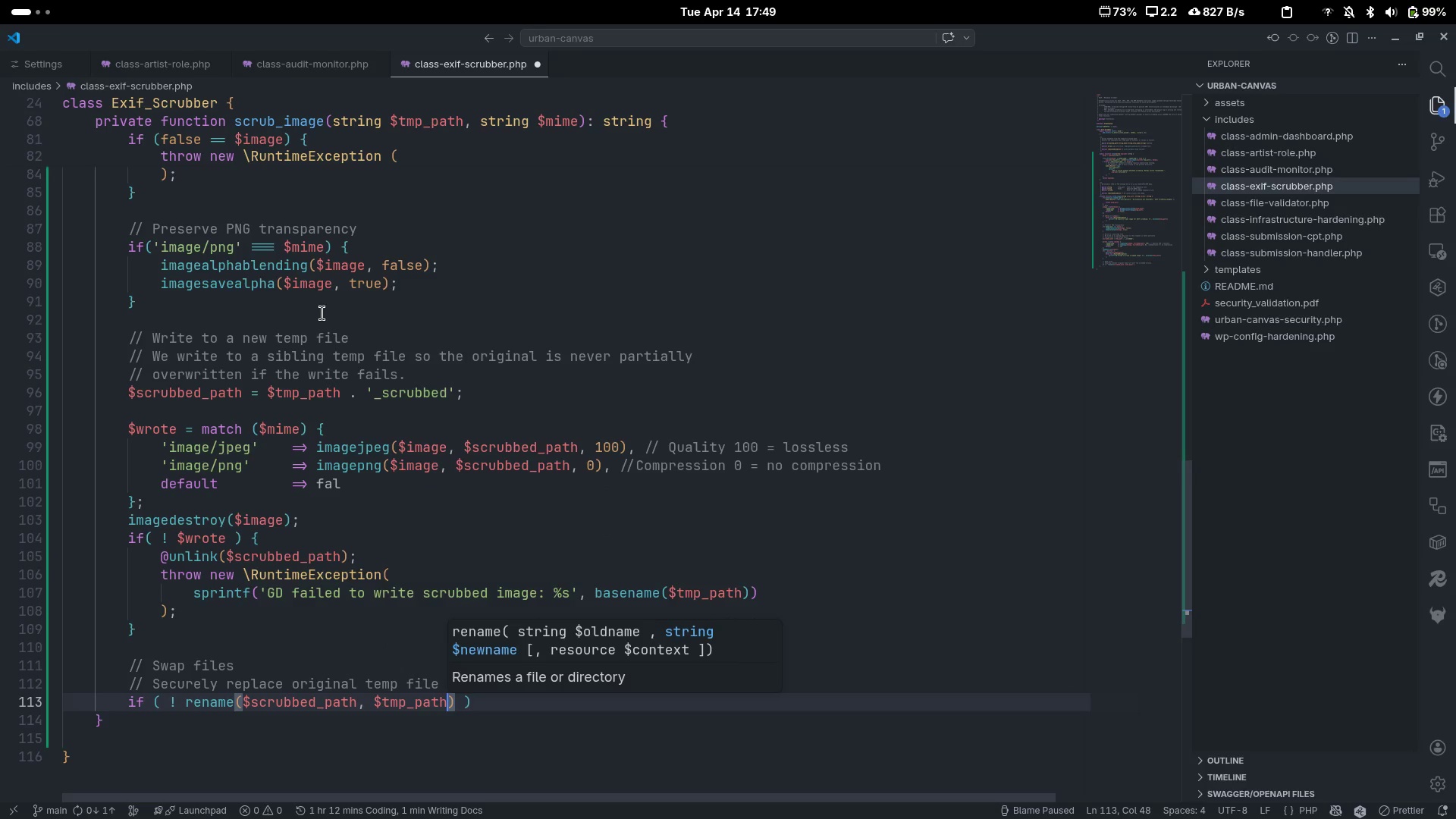 
key(ArrowRight)
 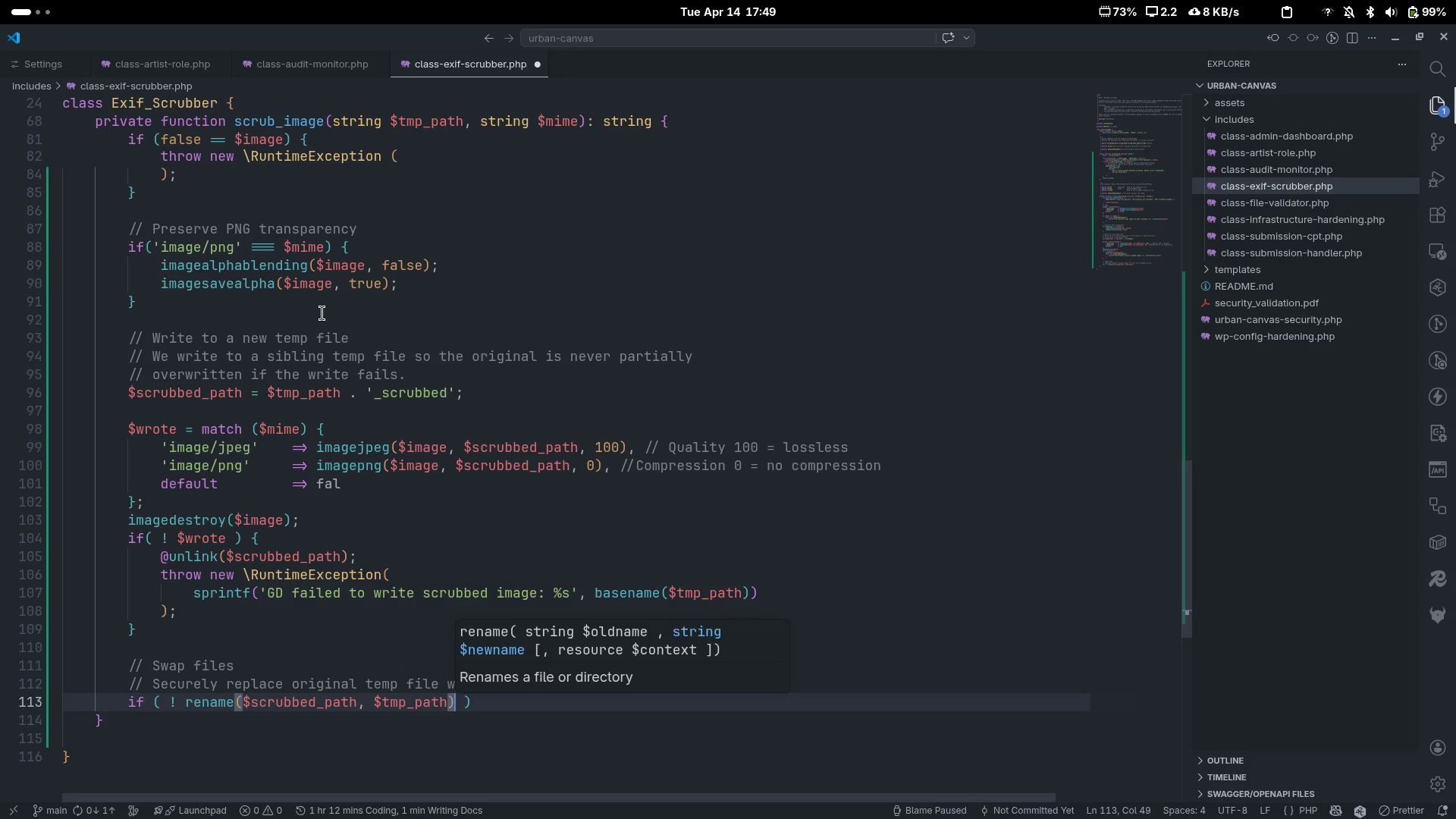 
key(ArrowRight)
 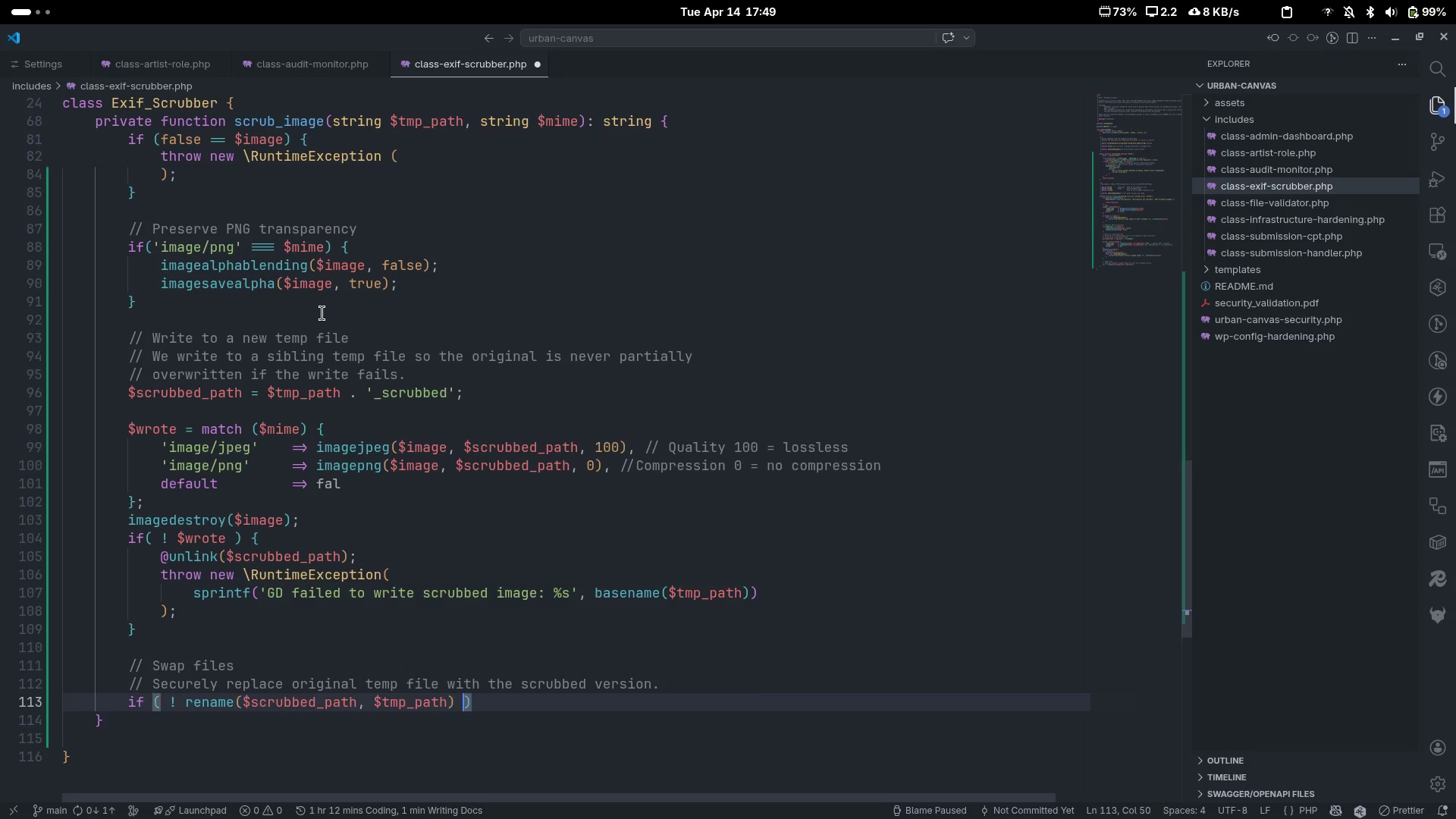 
key(ArrowRight)
 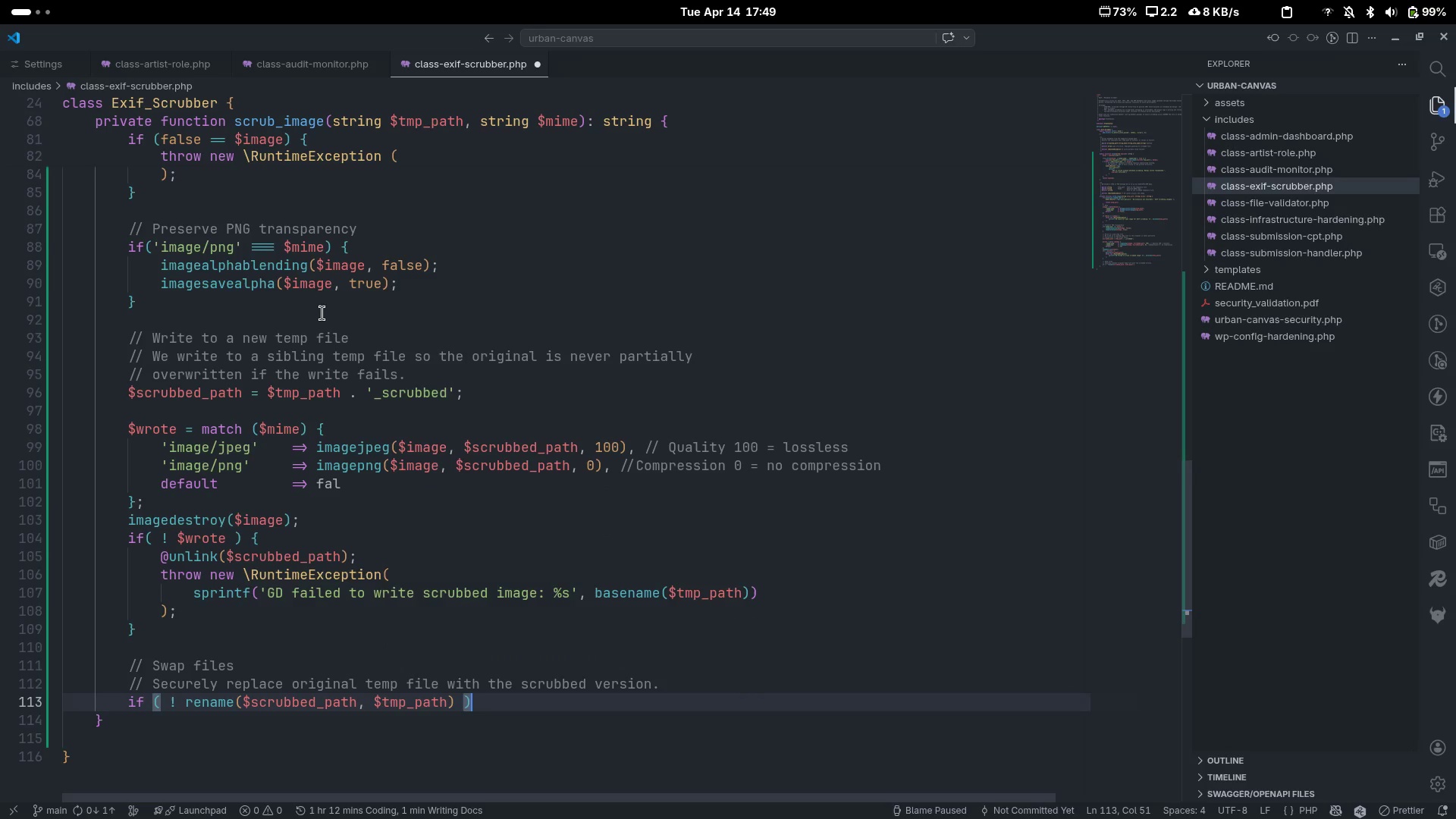 
key(Space)
 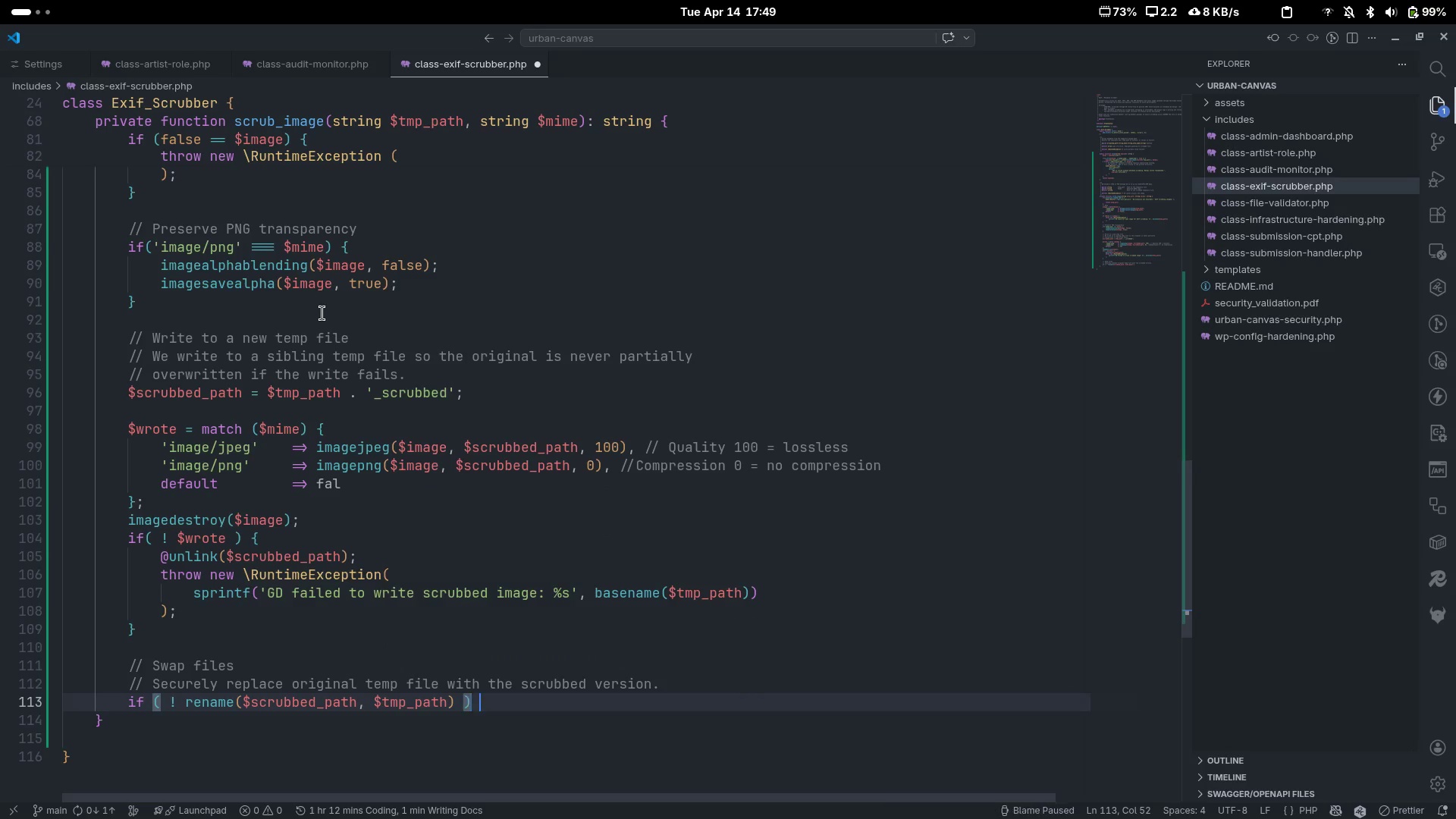 
key(Shift+ShiftLeft)
 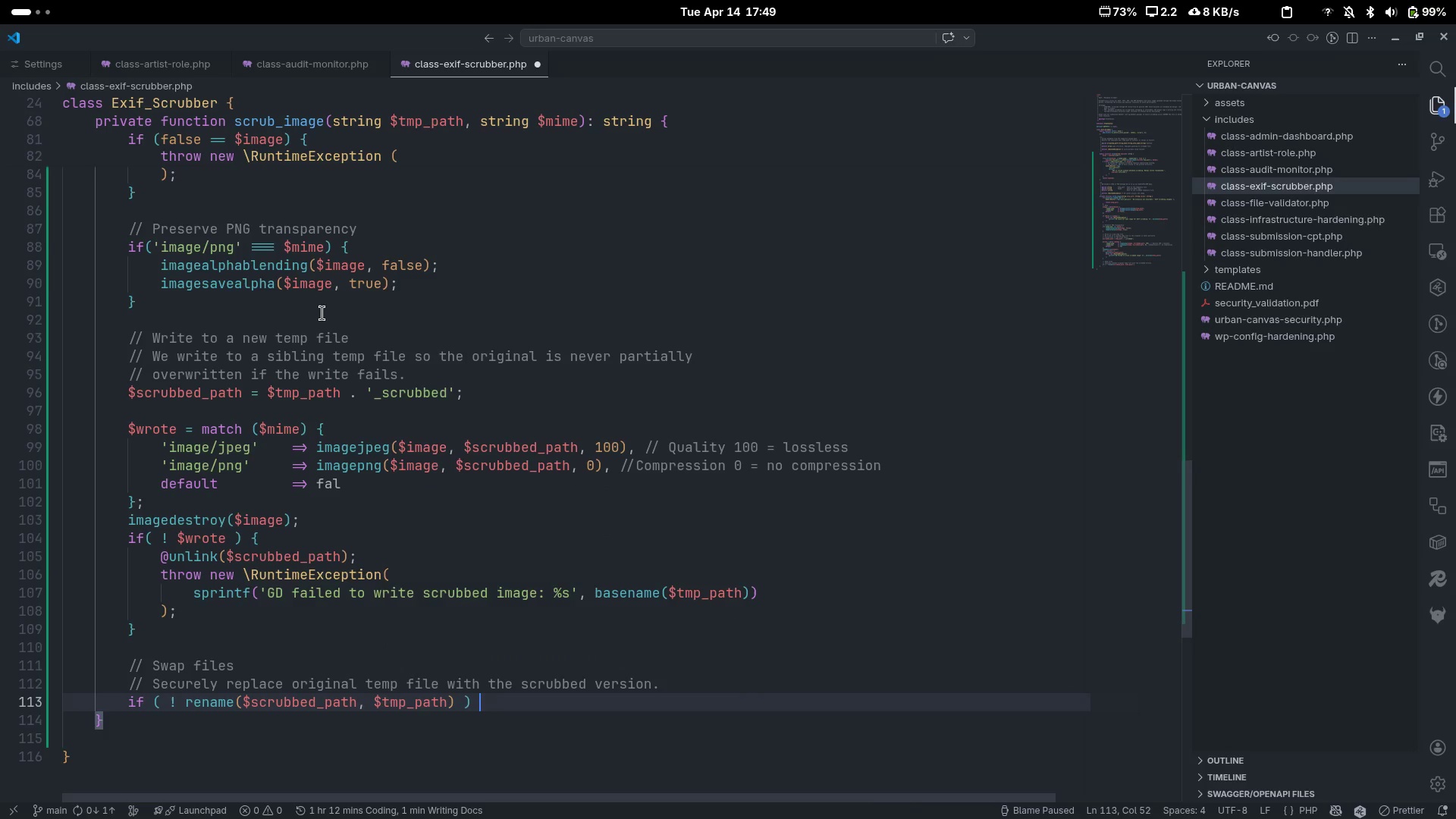 
key(Shift+BracketLeft)
 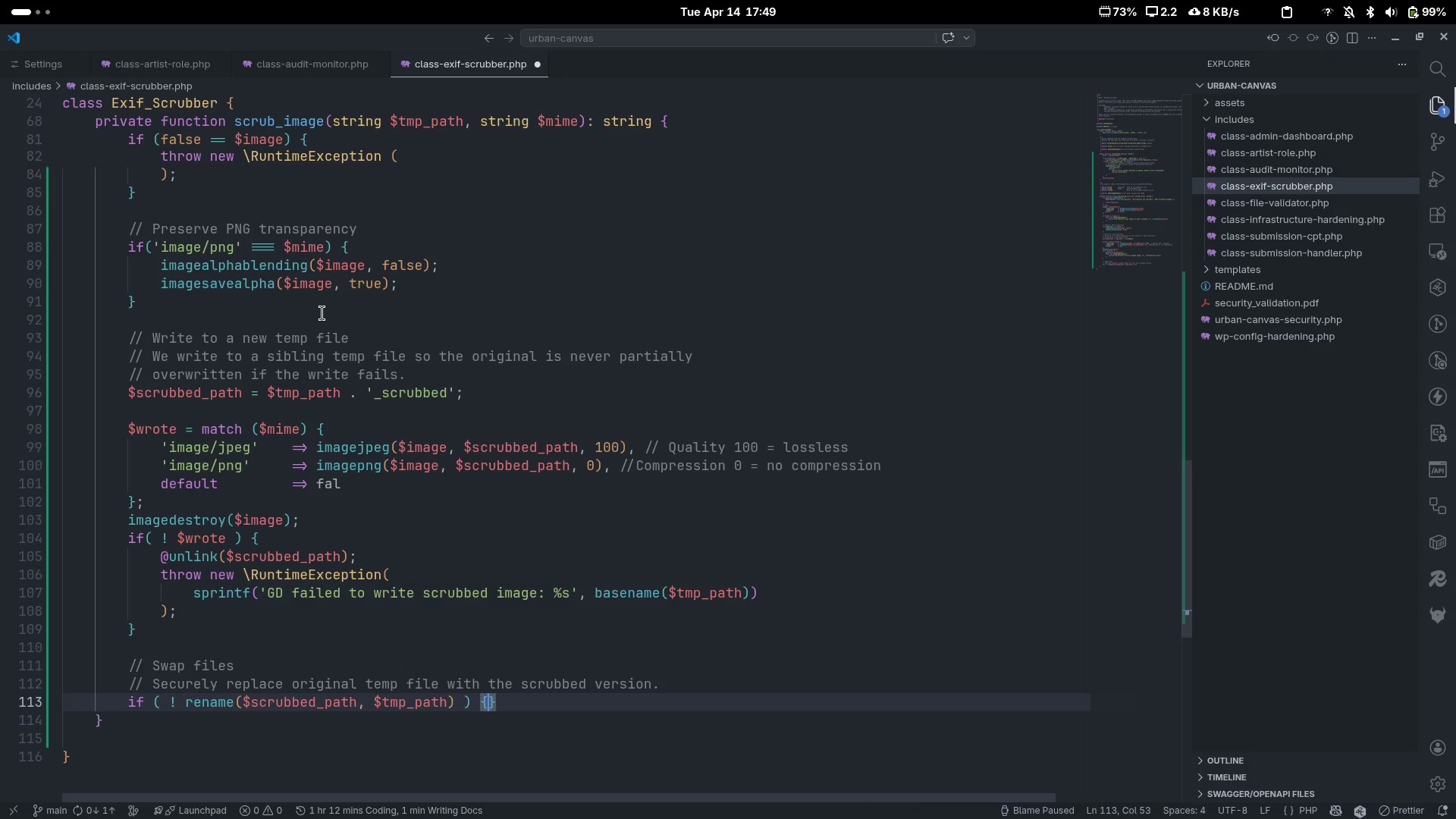 
key(Enter)
 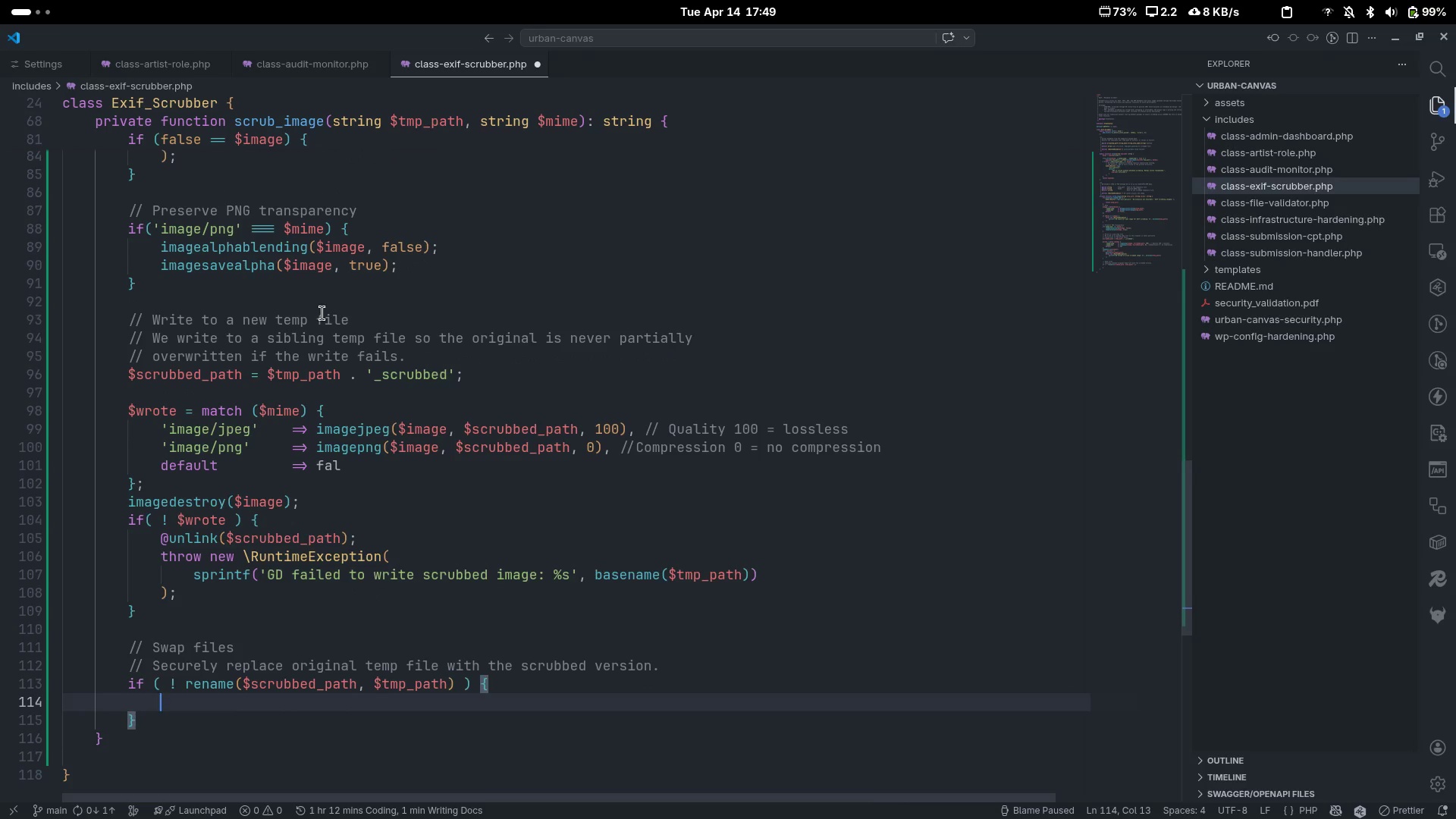 
key(Control+ControlLeft)
 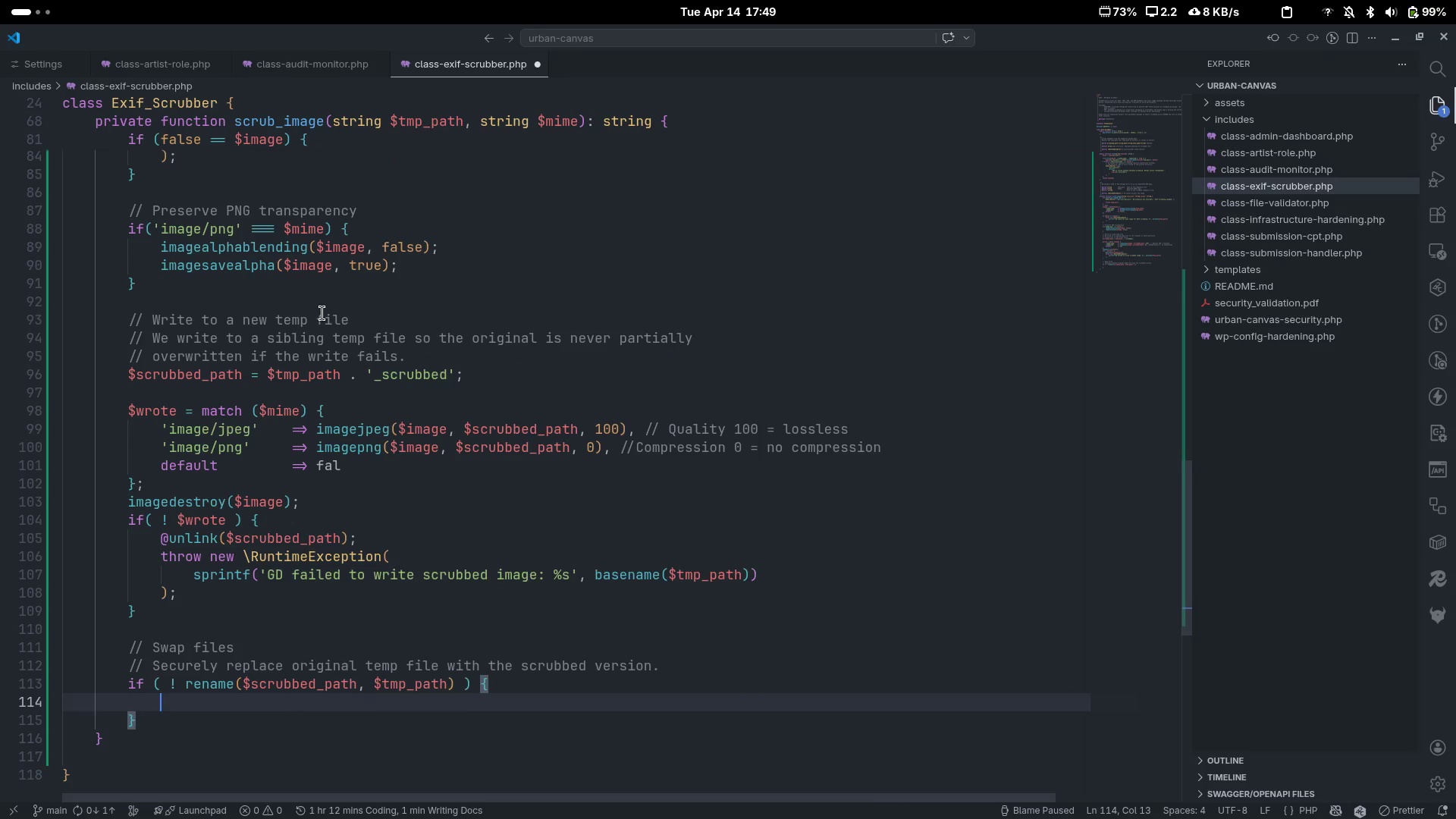 
key(Control+Slash)
 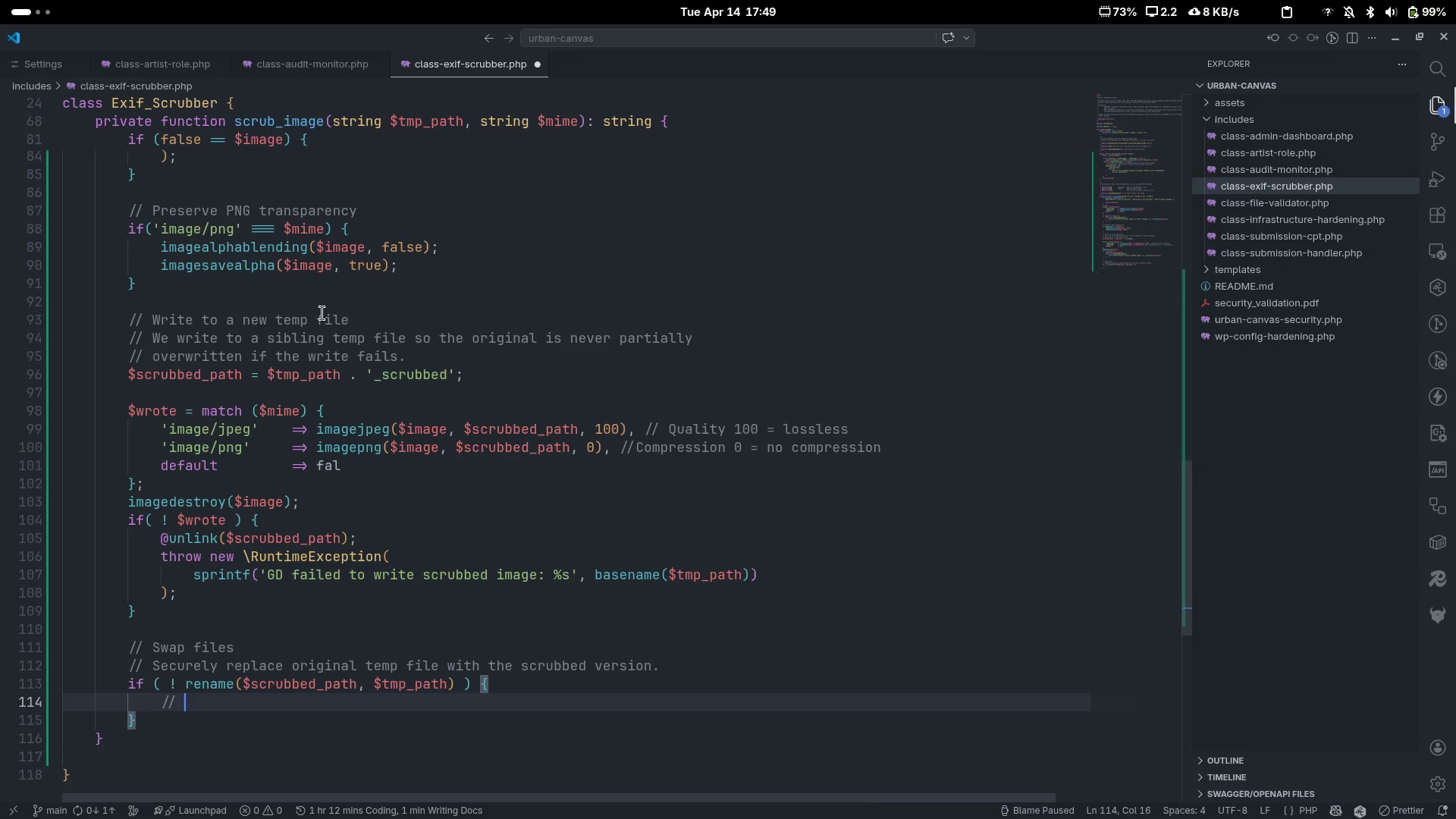 
type(rem)
key(Backspace)
type(name(()
key(Backspace)
 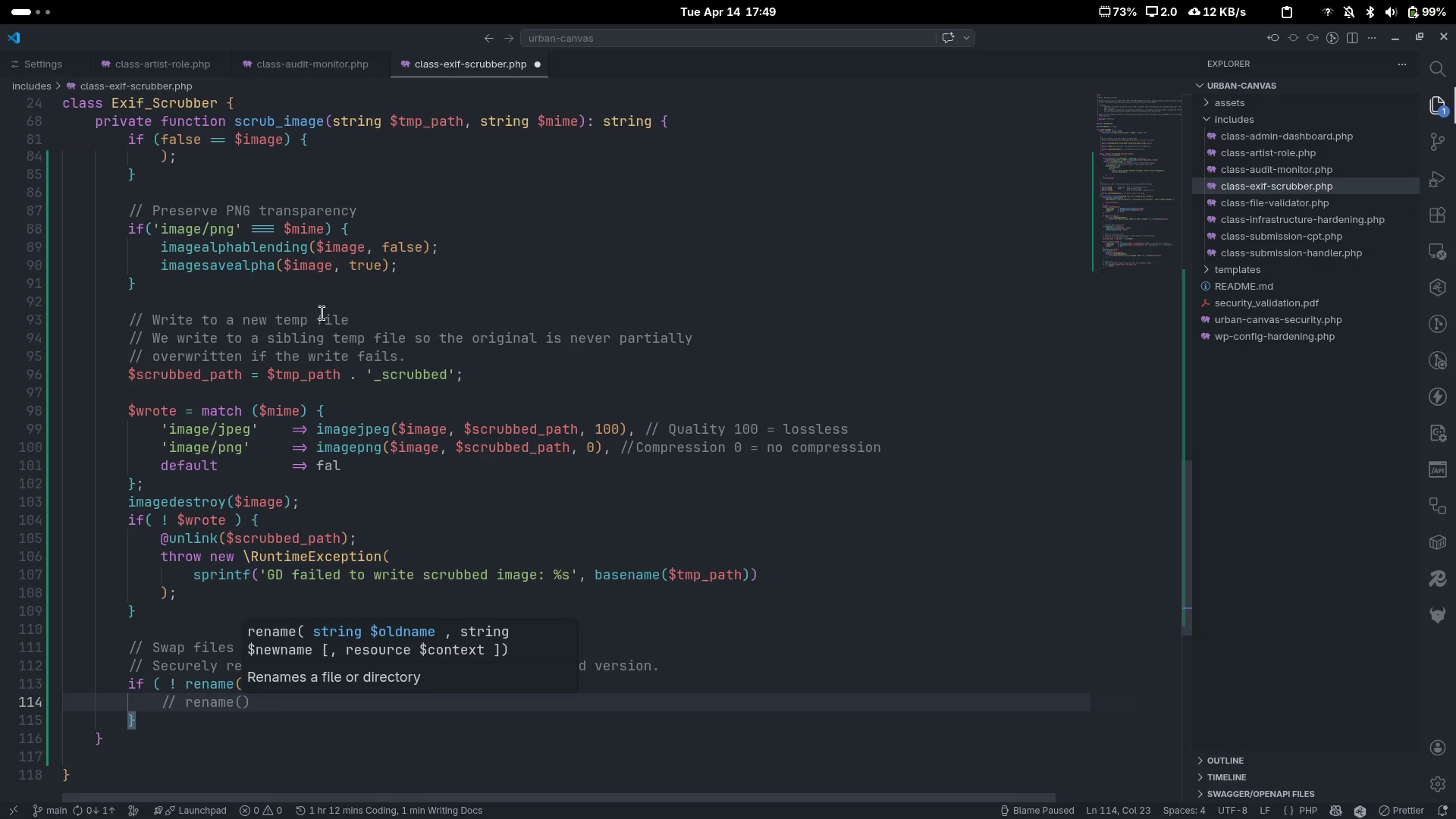 
key(ArrowRight)
 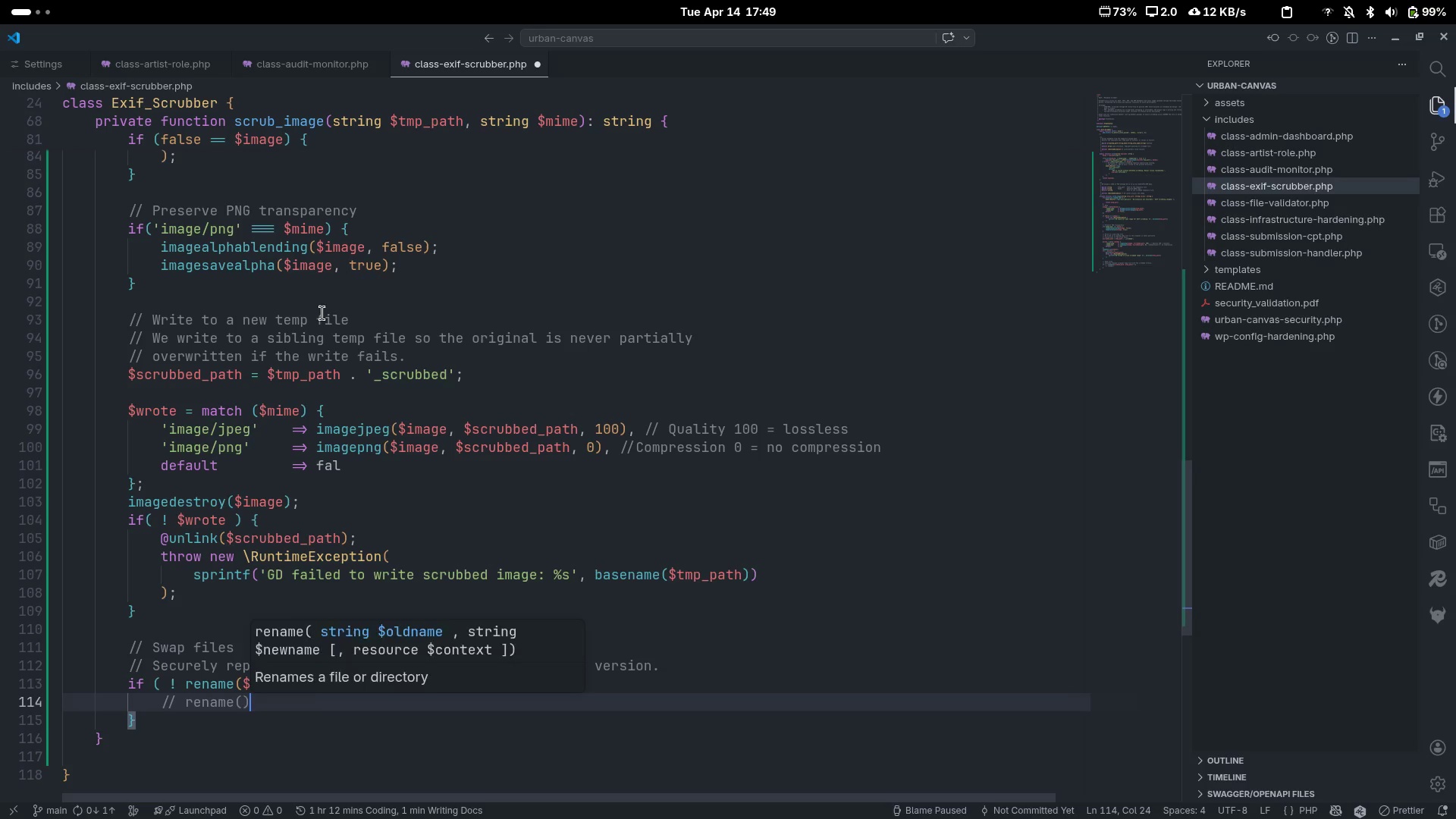 
type( might fail as)
key(Backspace)
type(cross device boundaries; fall bac t)
key(Backspace)
key(Backspace)
type(k to copy+ d)
key(Backspace)
key(Backspace)
type(delete.)
 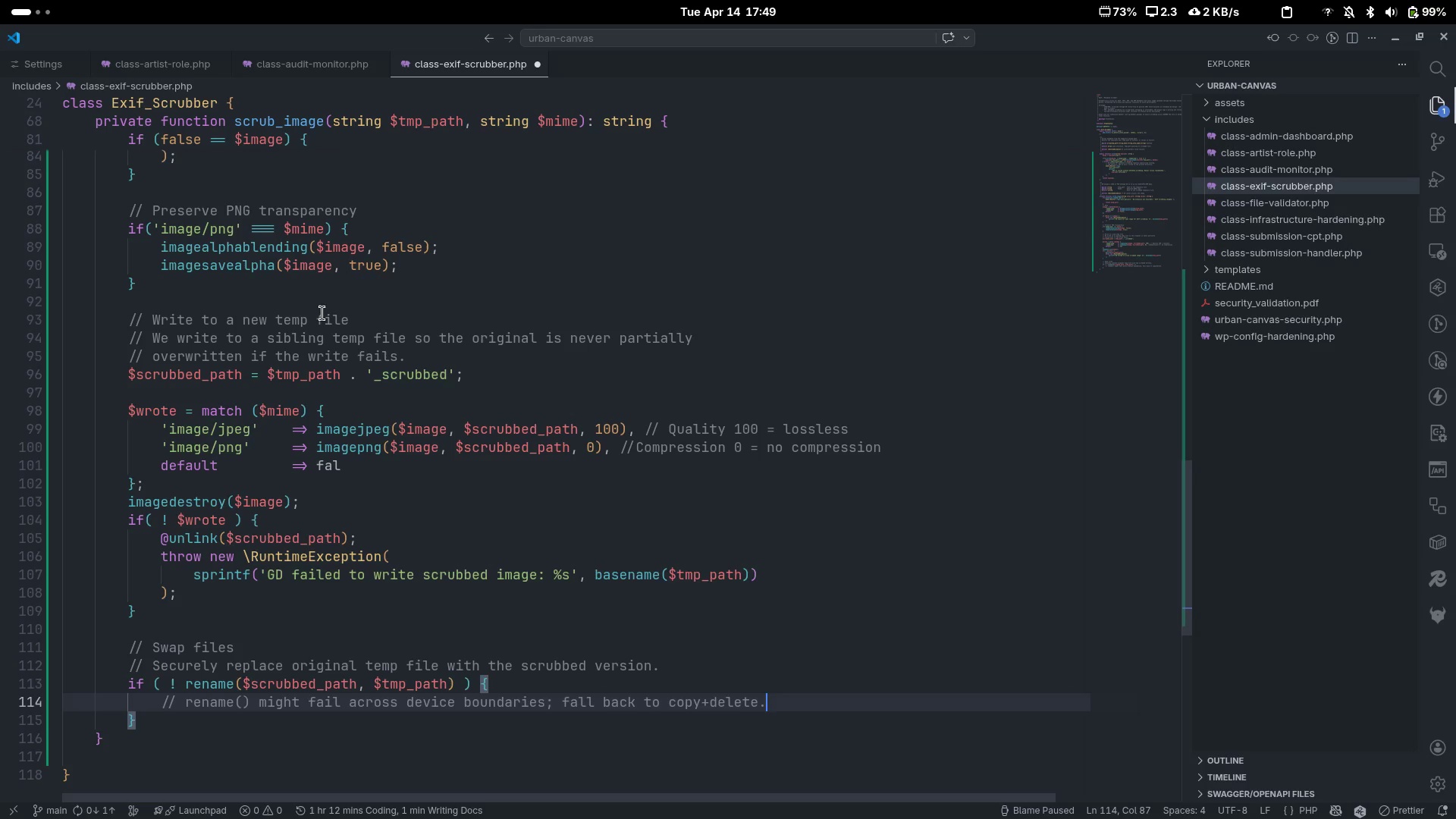 
key(Enter)
 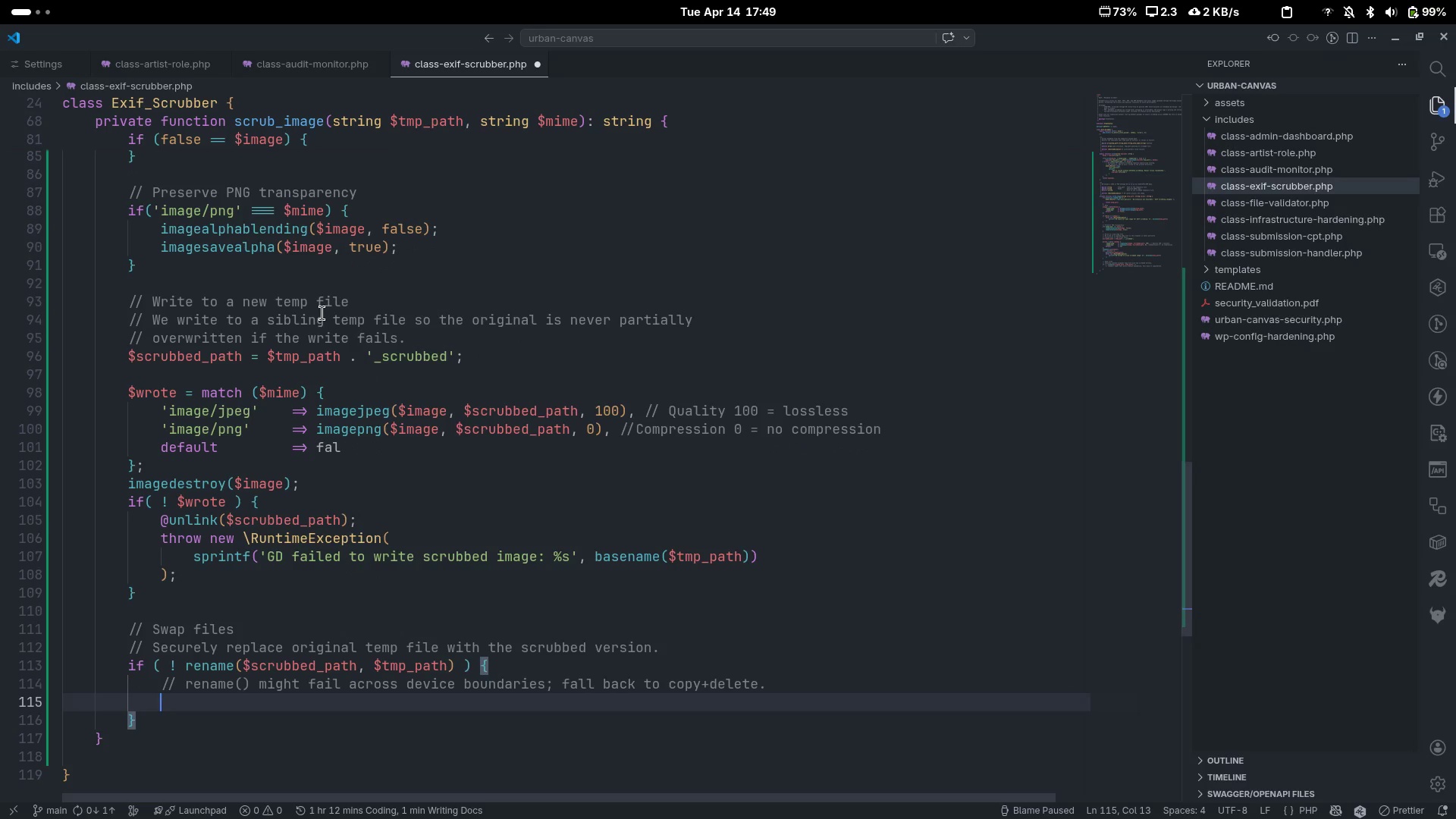 
type(if(copy($scri)
key(Tab)
key(Backspace)
type(ub)
key(Tab)
type(, $tm)
key(Tab)
 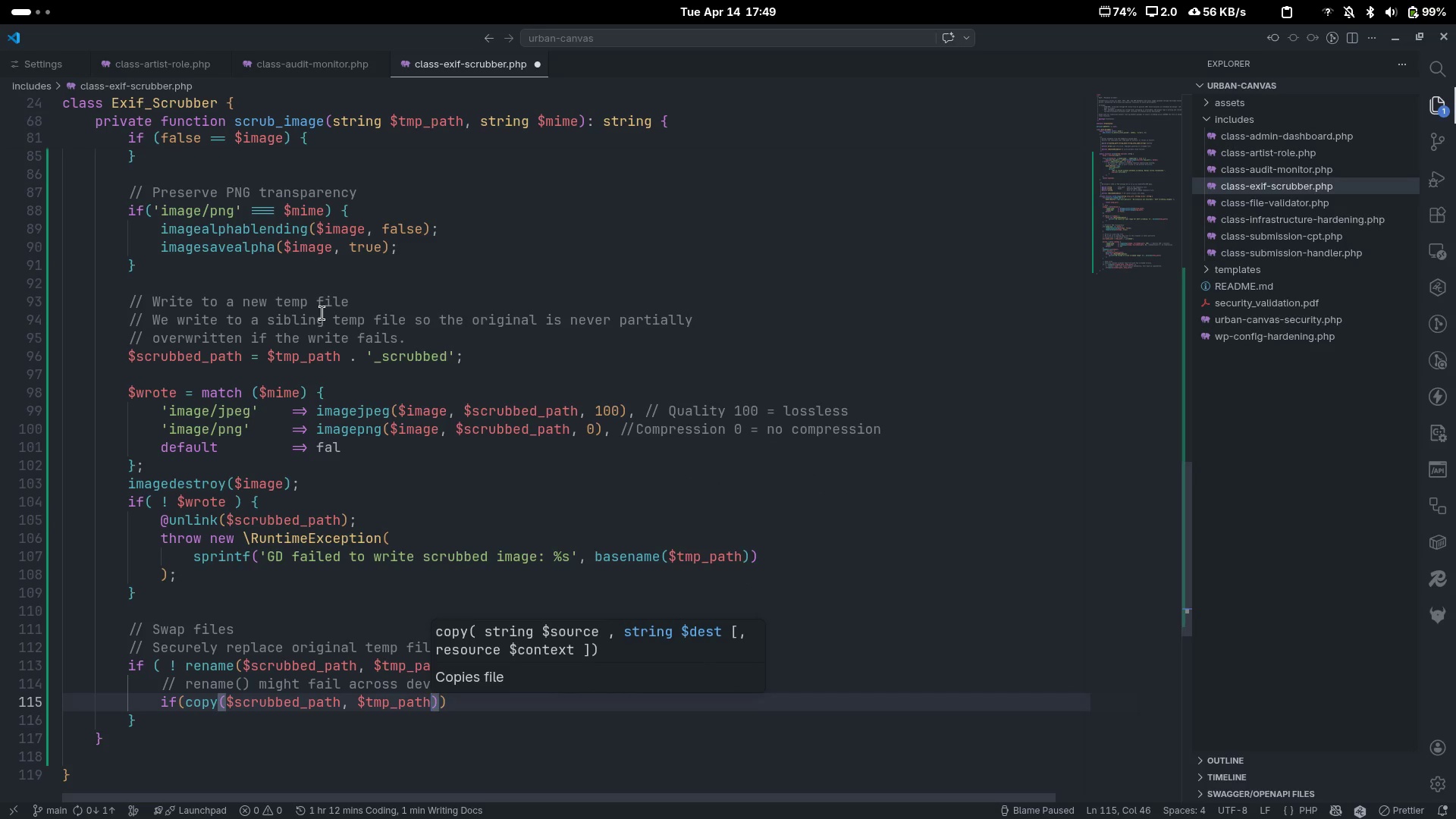 
key(Control+ControlLeft)
 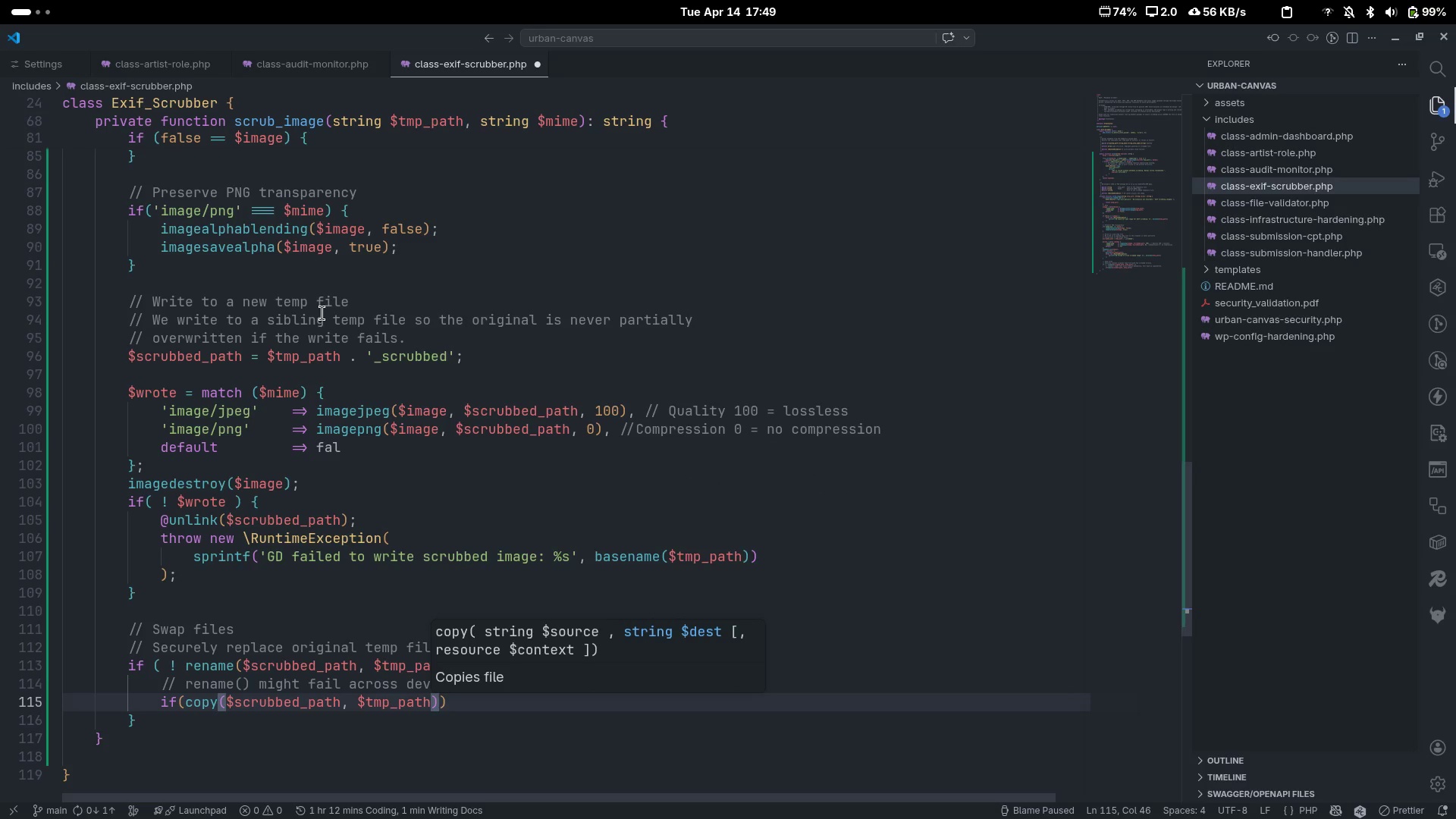 
key(Control+ArrowRight)
 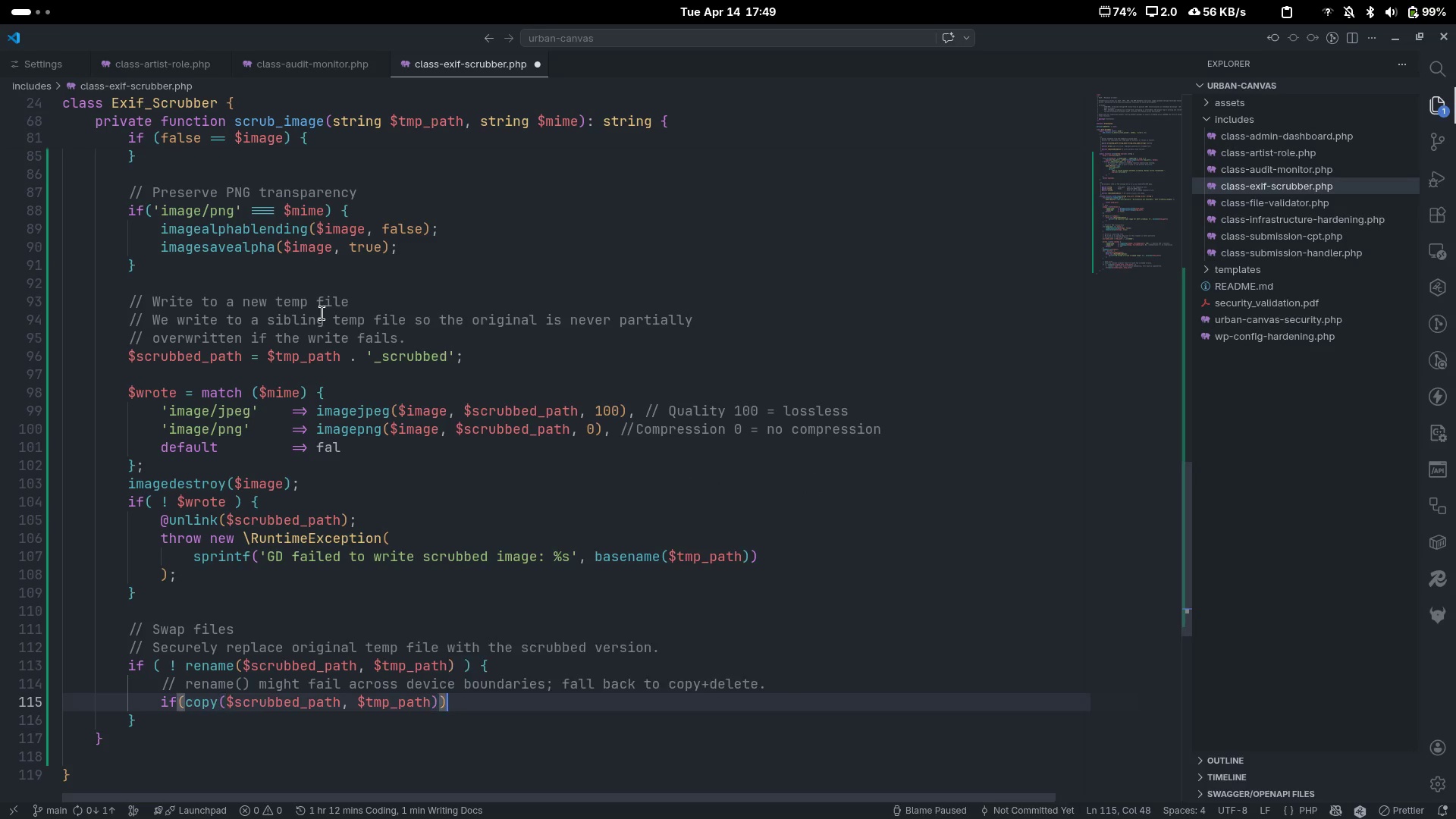 
key(Space)
 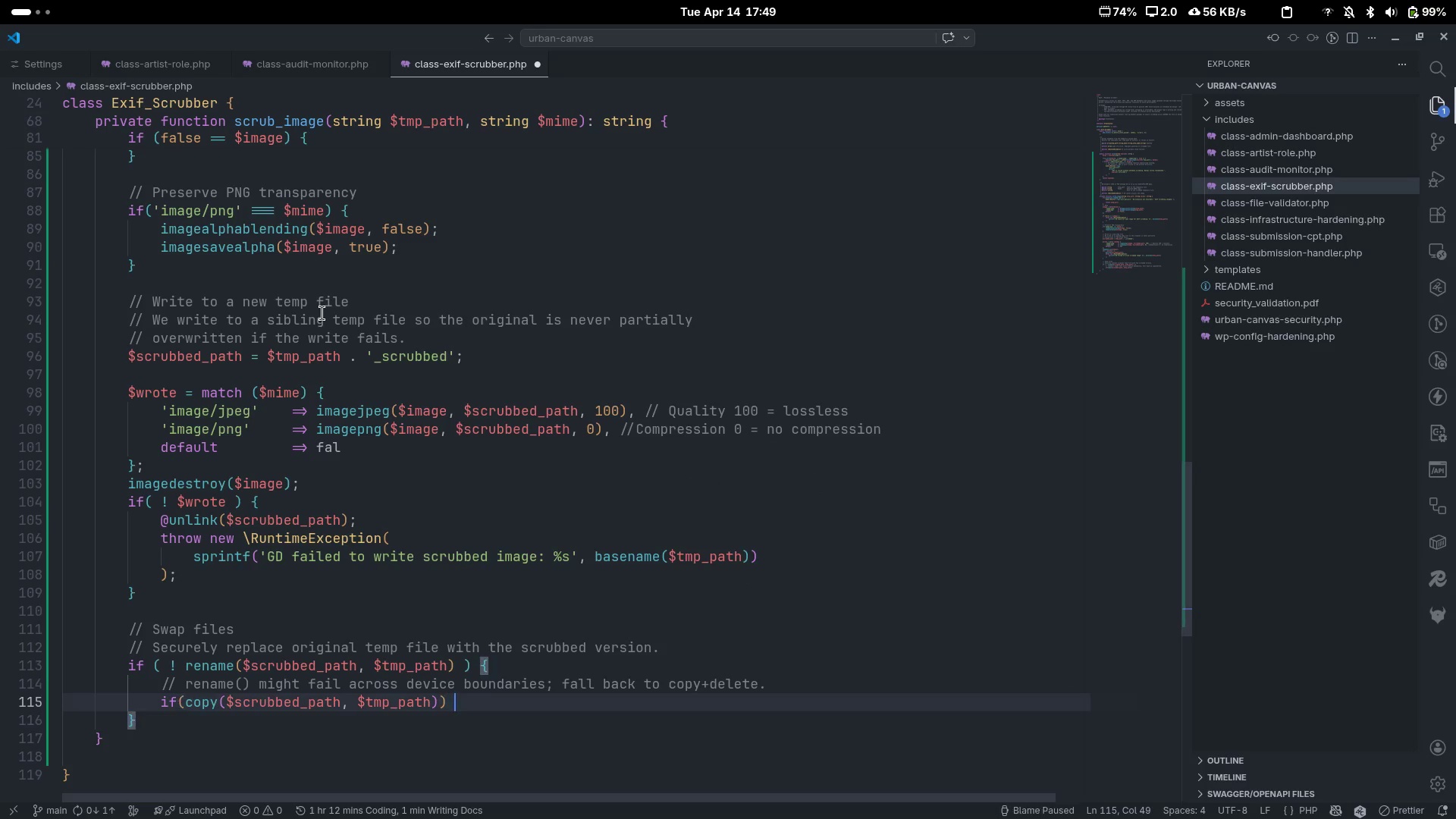 
key(Shift+ShiftLeft)
 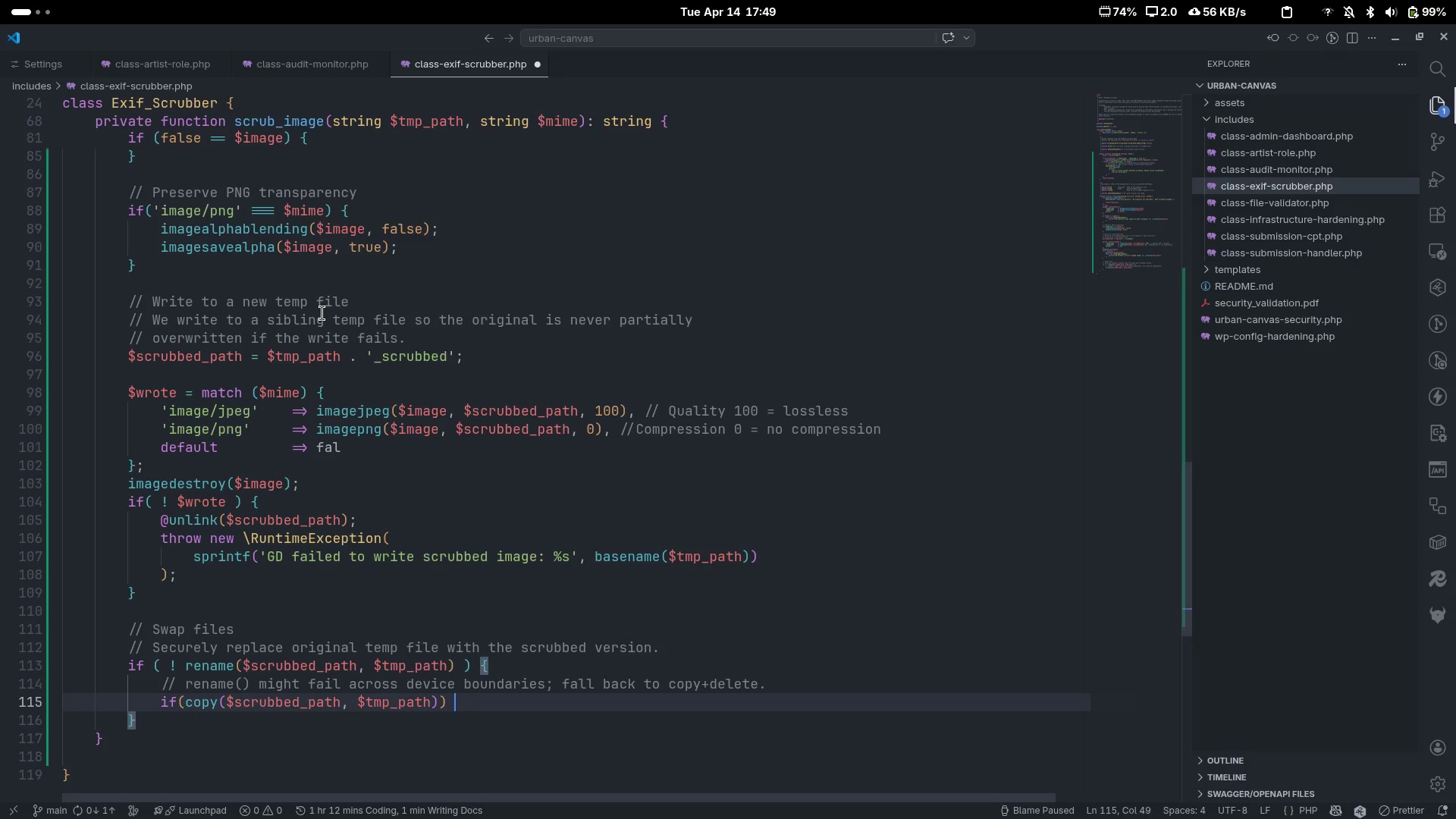 
key(Shift+BracketLeft)
 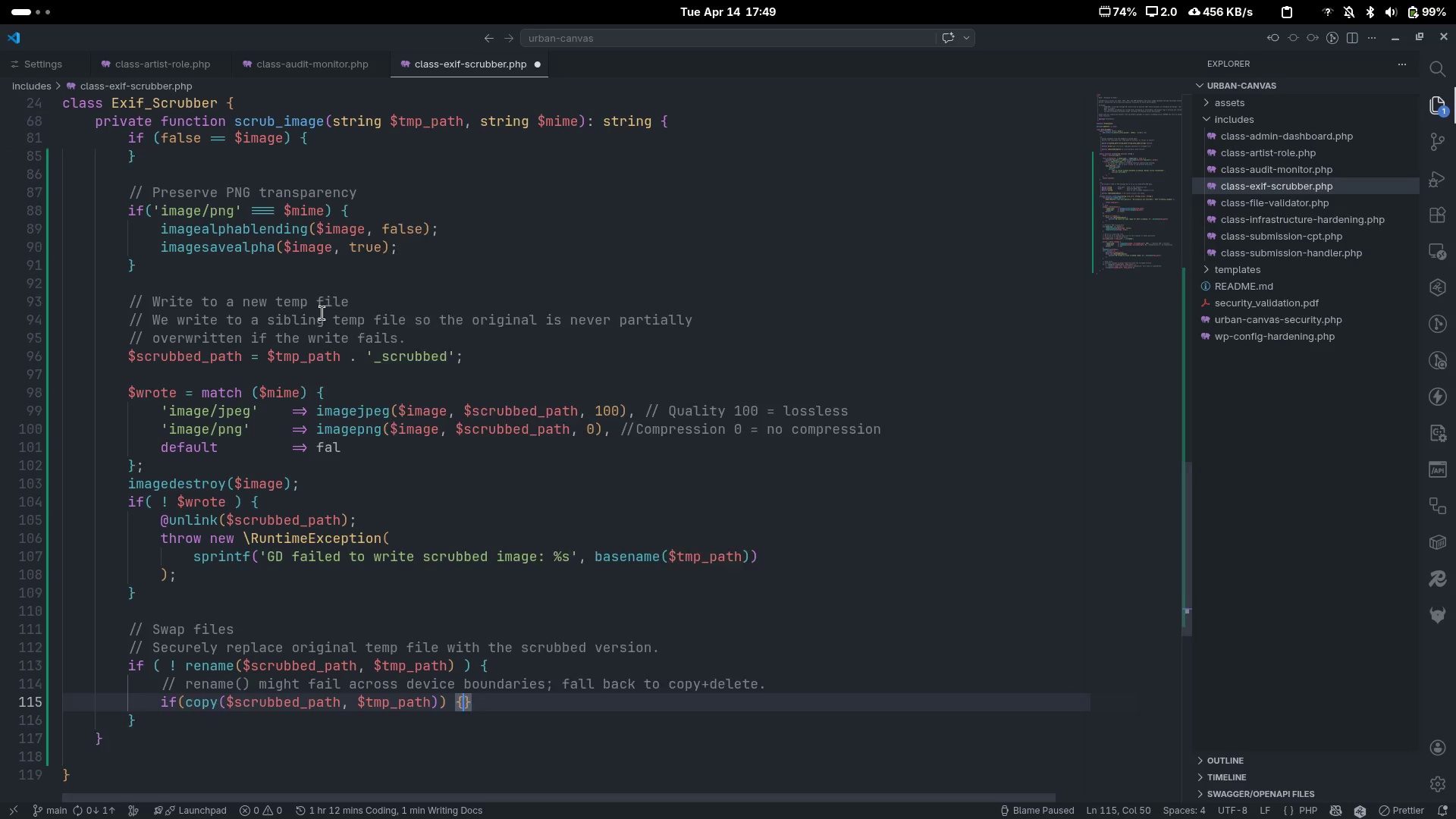 
key(Enter)
 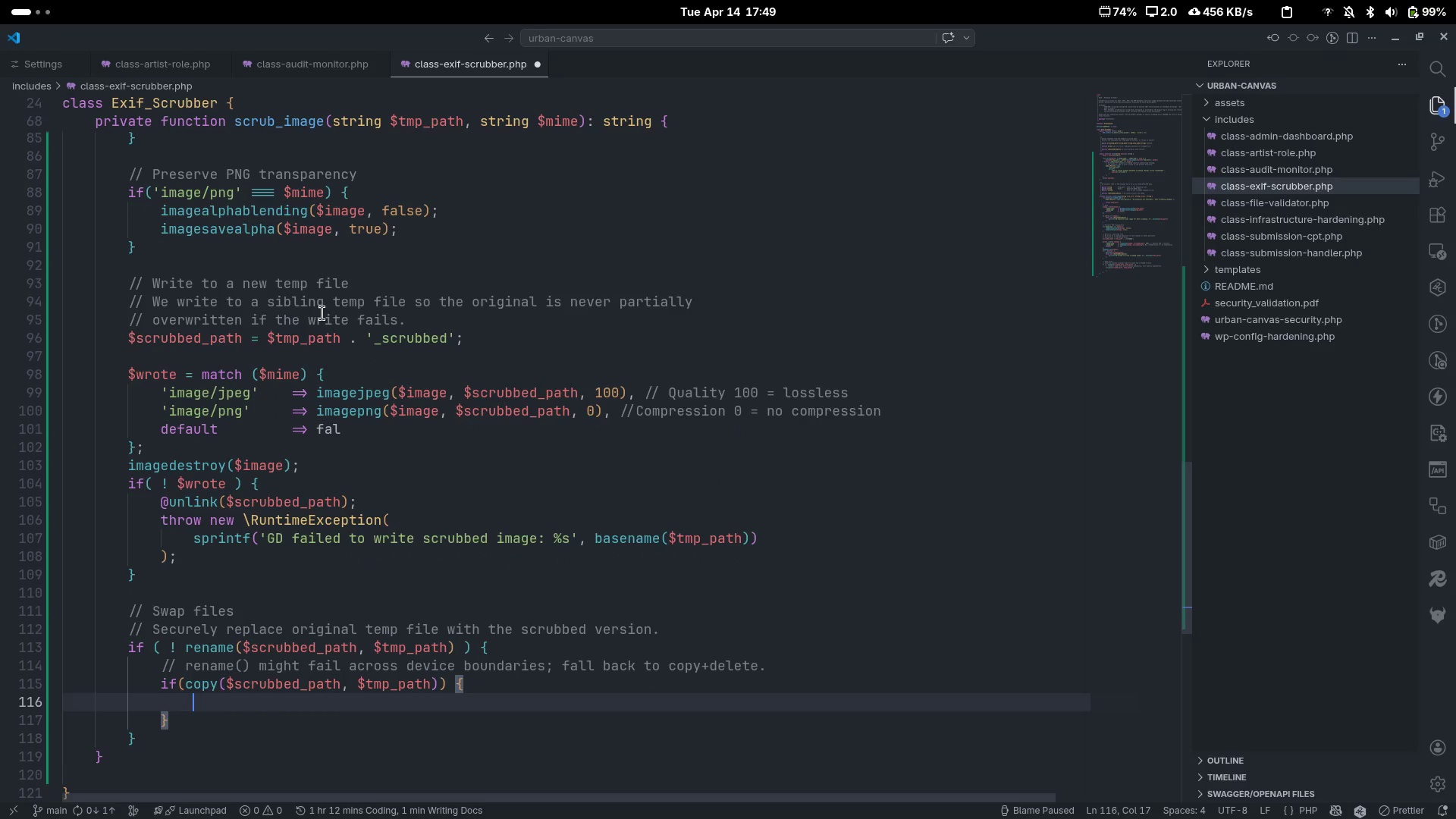 
type(unlin)
key(Tab)
type(( )
 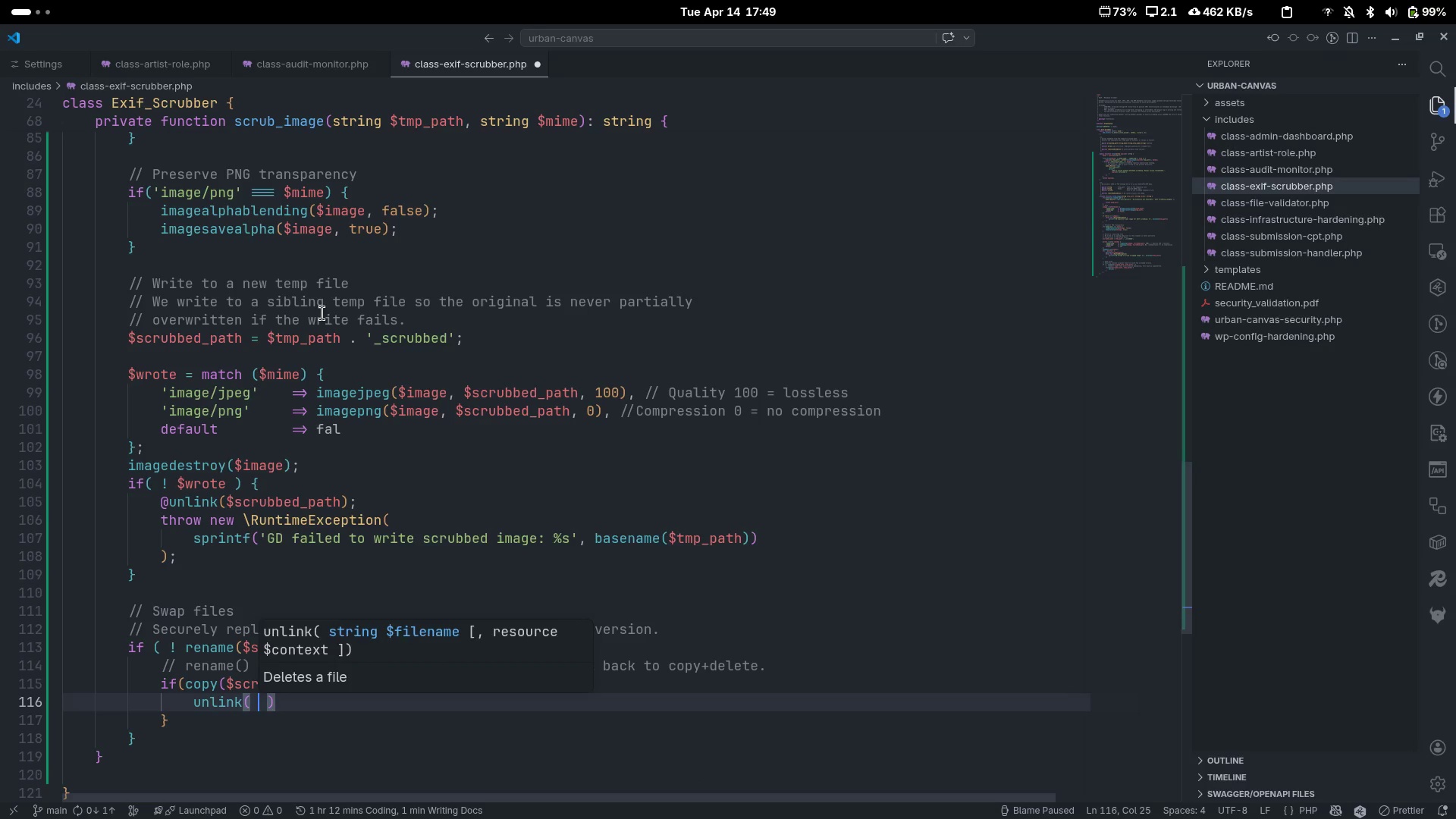 
 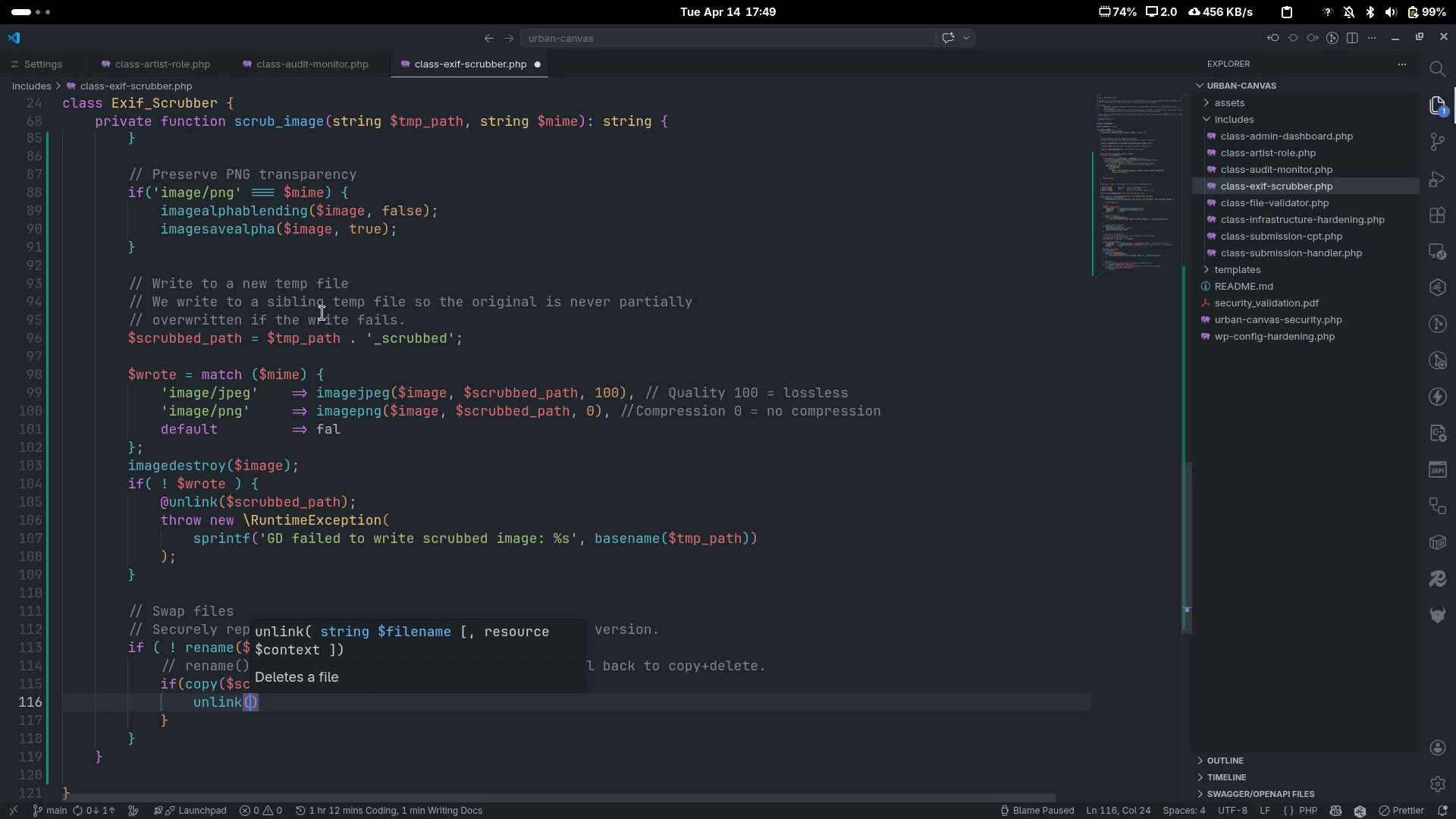 
key(ArrowLeft)
 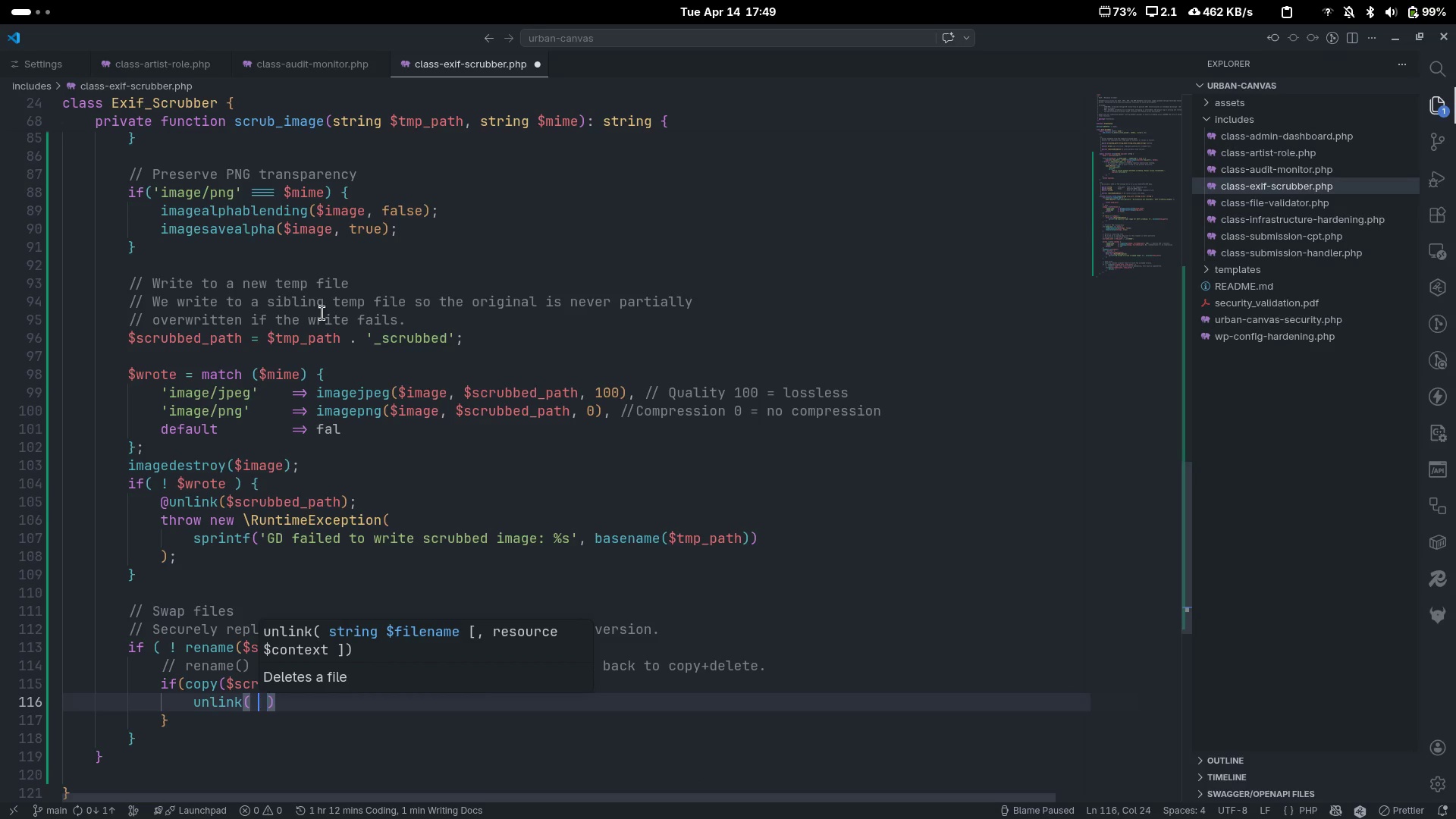 
type( $scru)
key(Tab)
 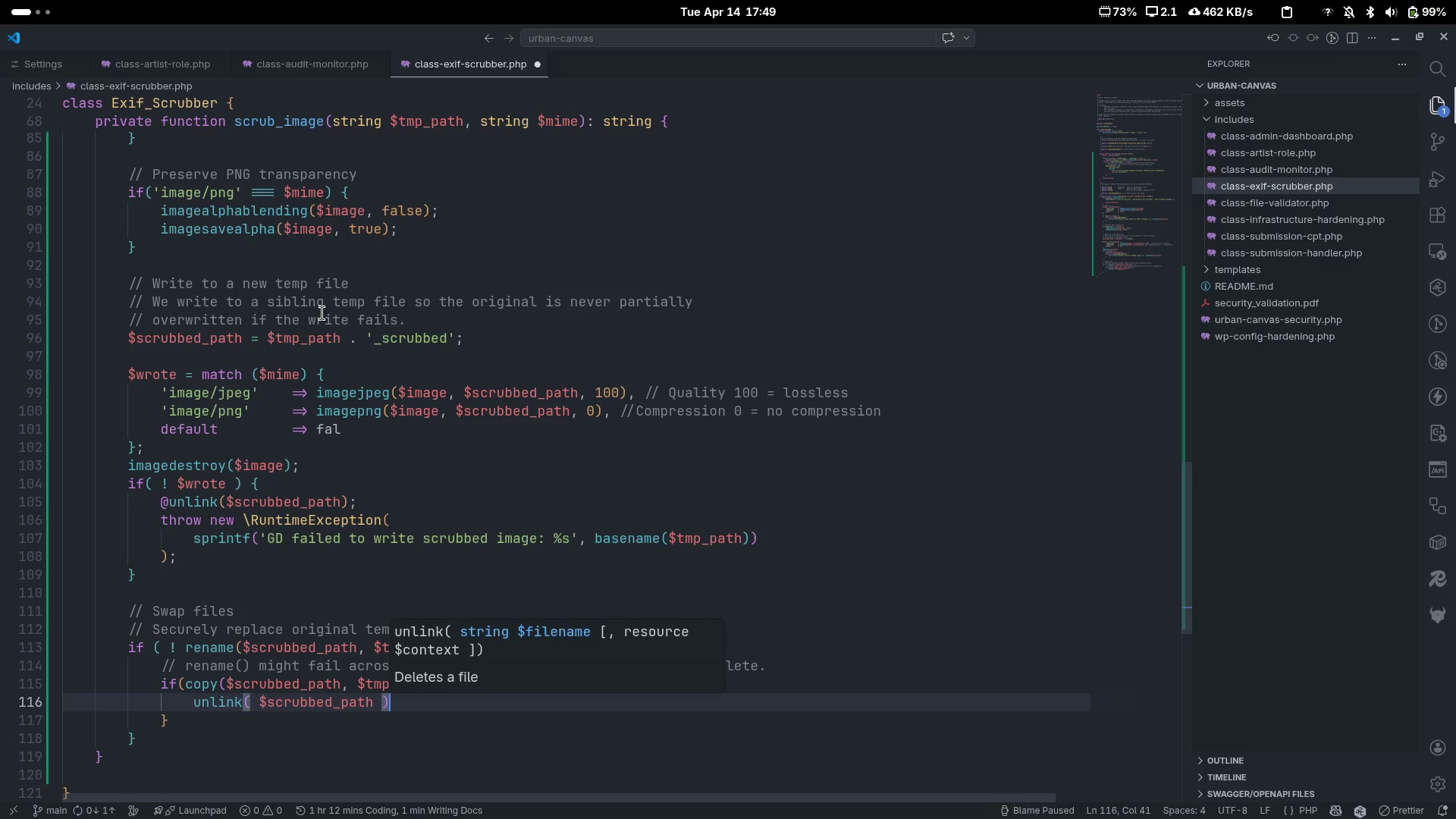 
 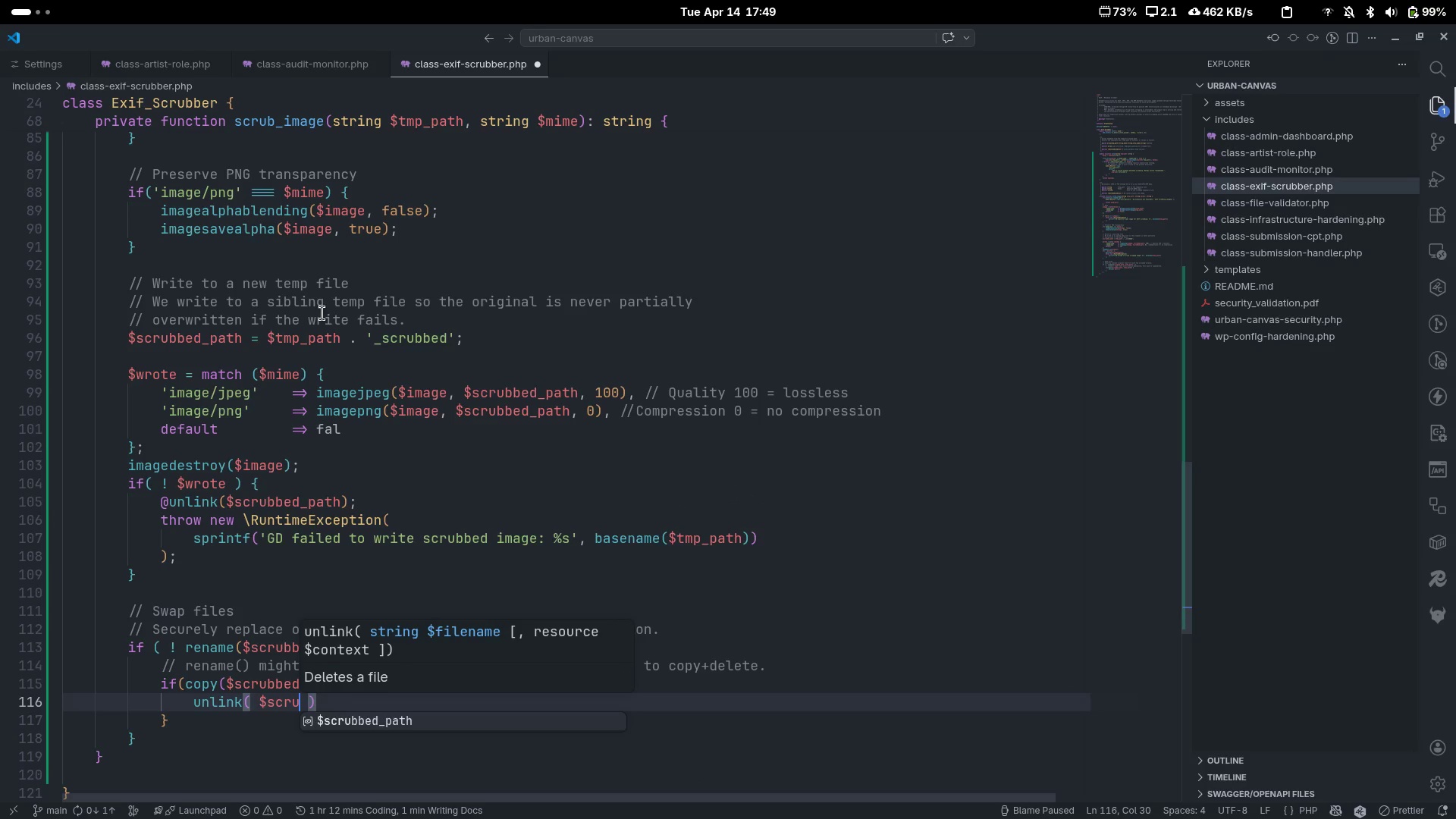 
key(Control+ControlLeft)
 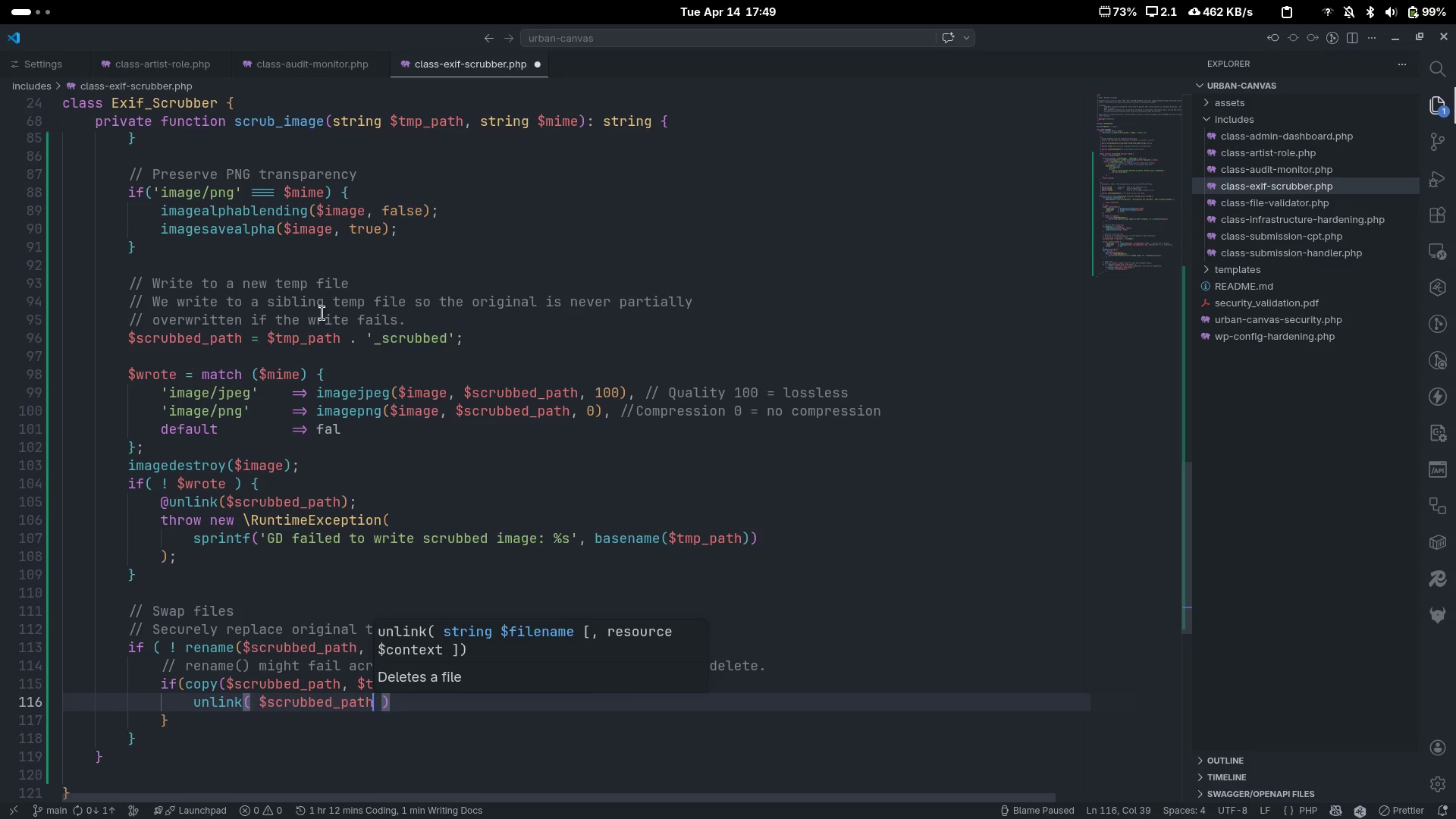 
key(Control+ArrowRight)
 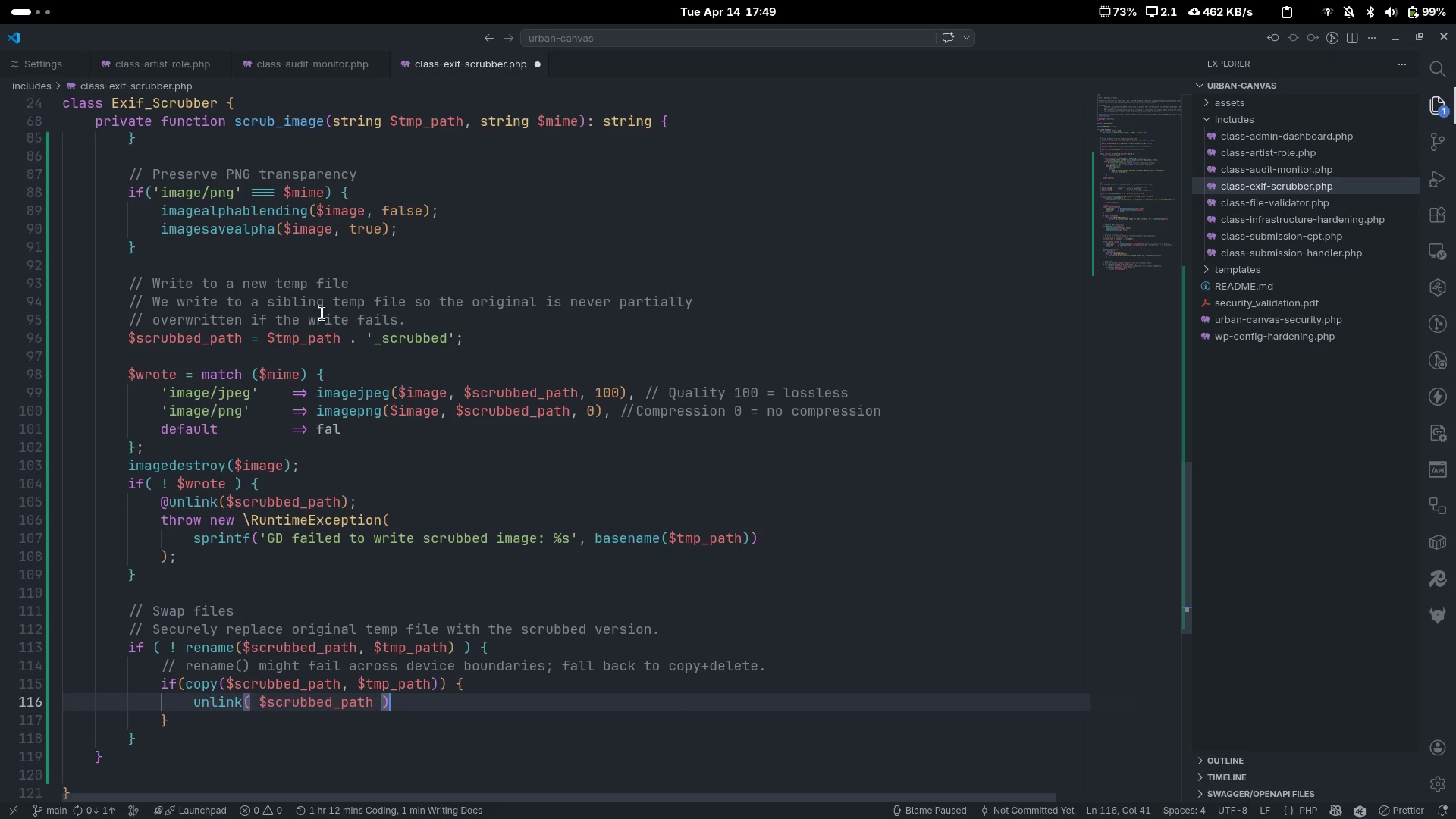 
key(Semicolon)
 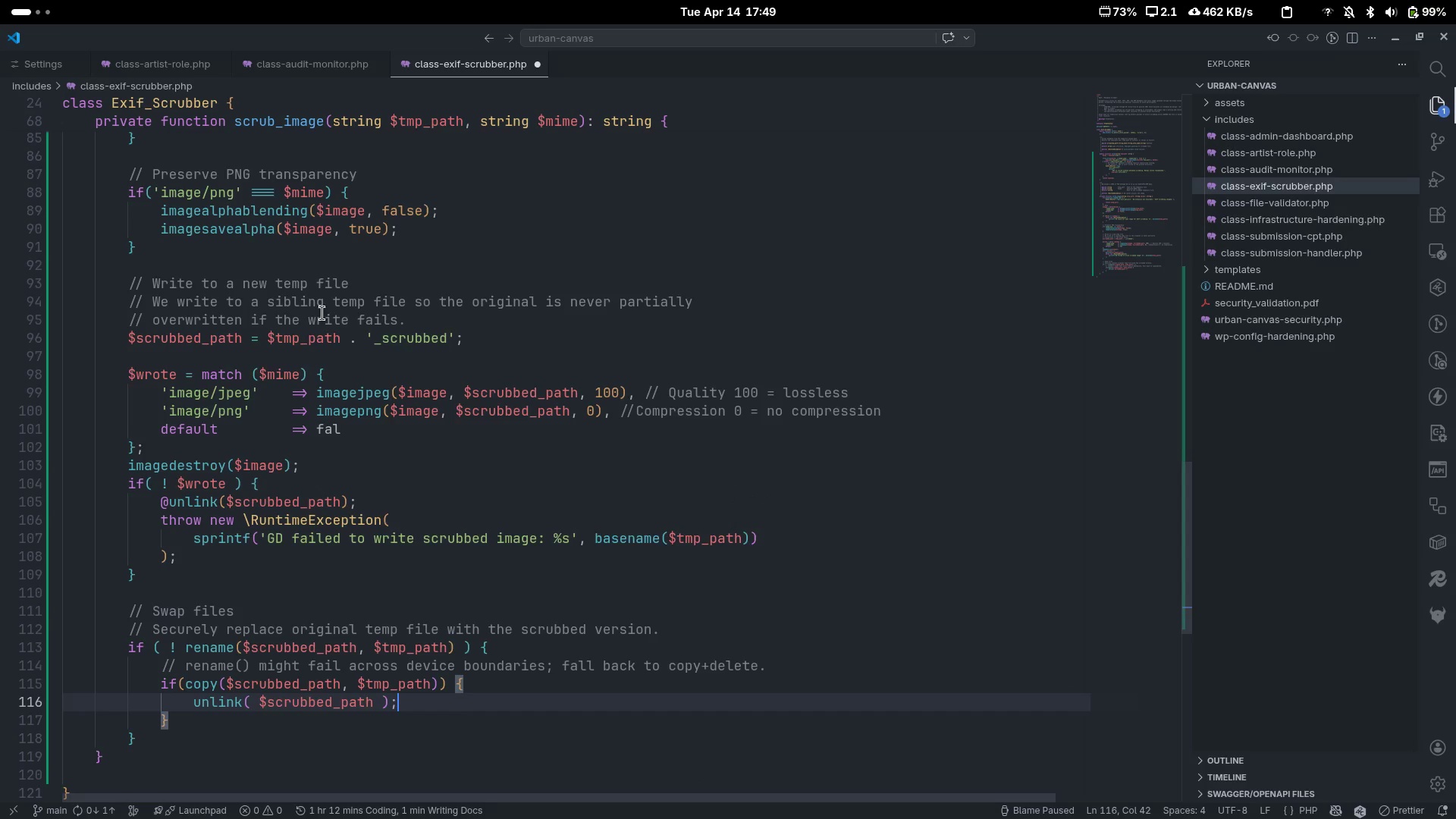 
key(ArrowDown)
 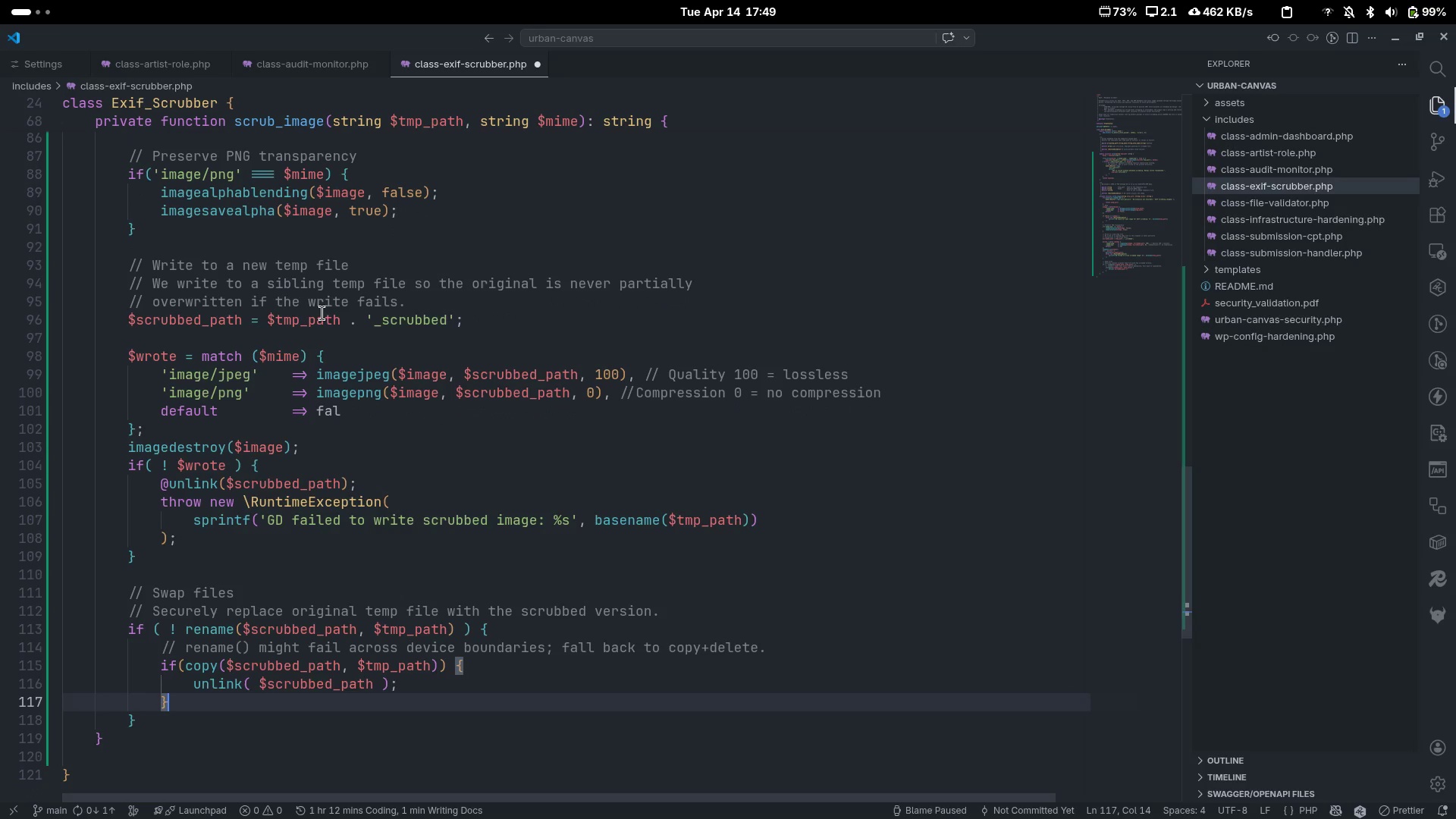 
type( else P)
key(Backspace)
type({)
 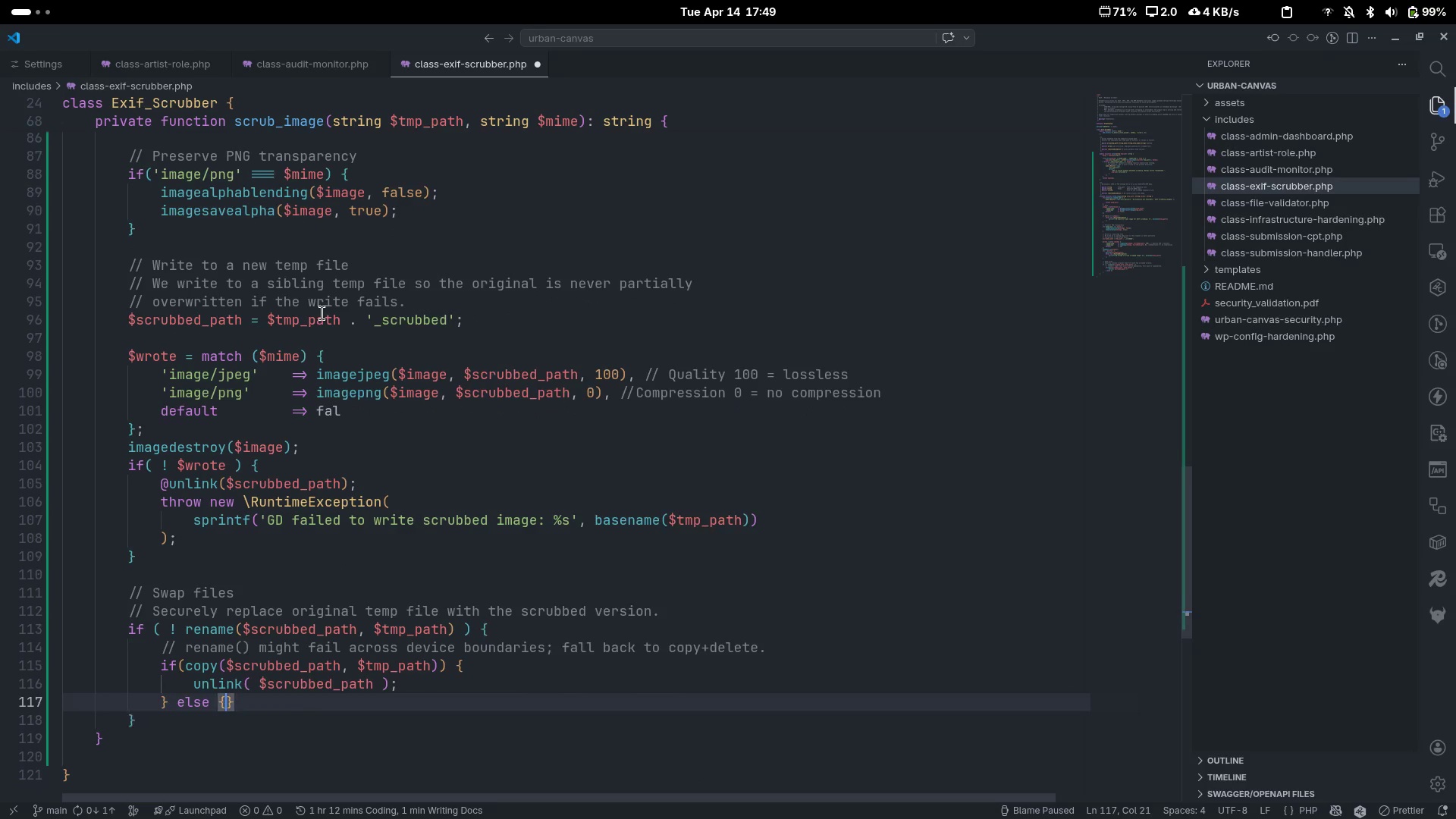 
key(Enter)
 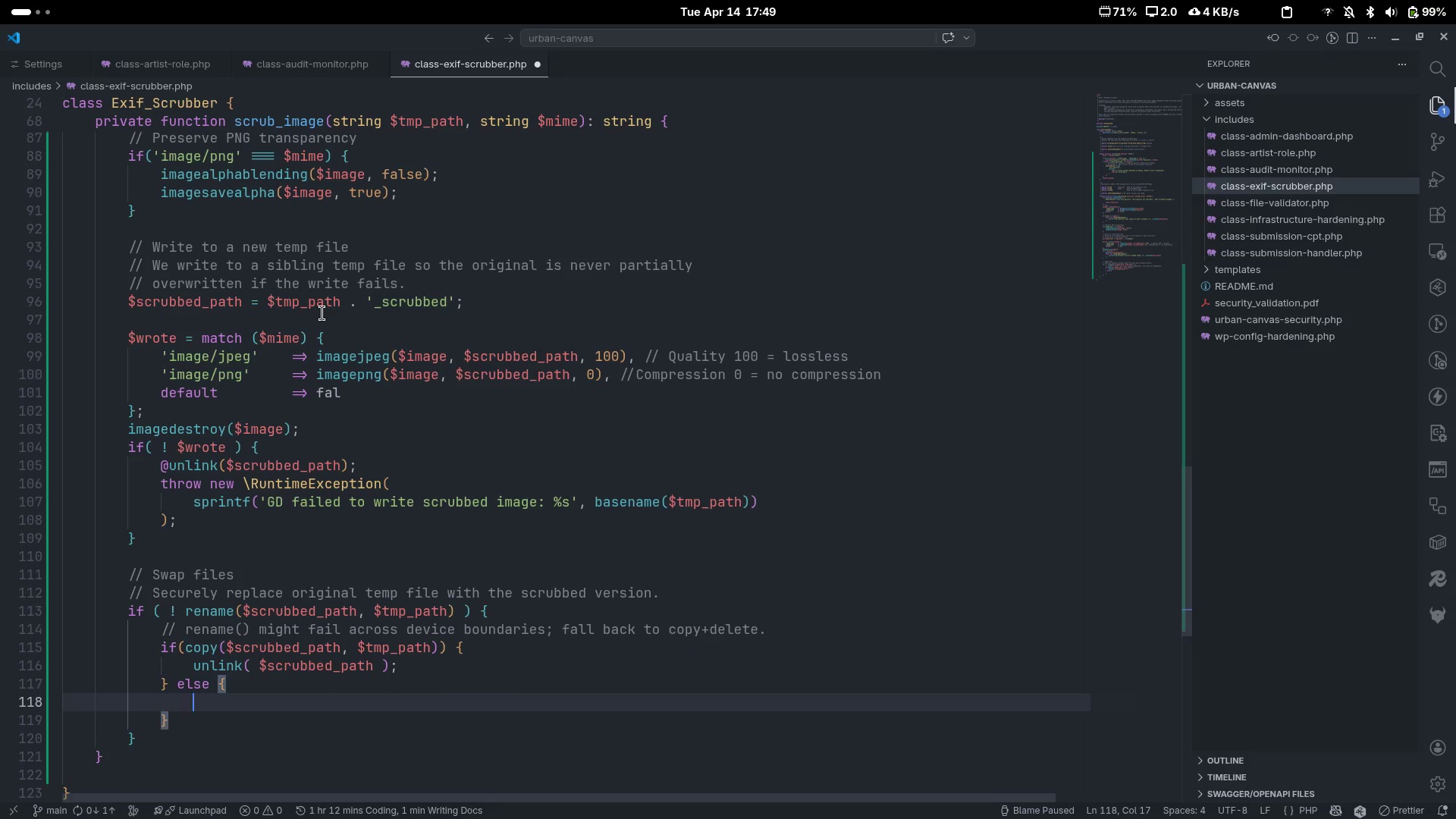 
scroll: coordinate [322, 313], scroll_direction: down, amount: 3.0
 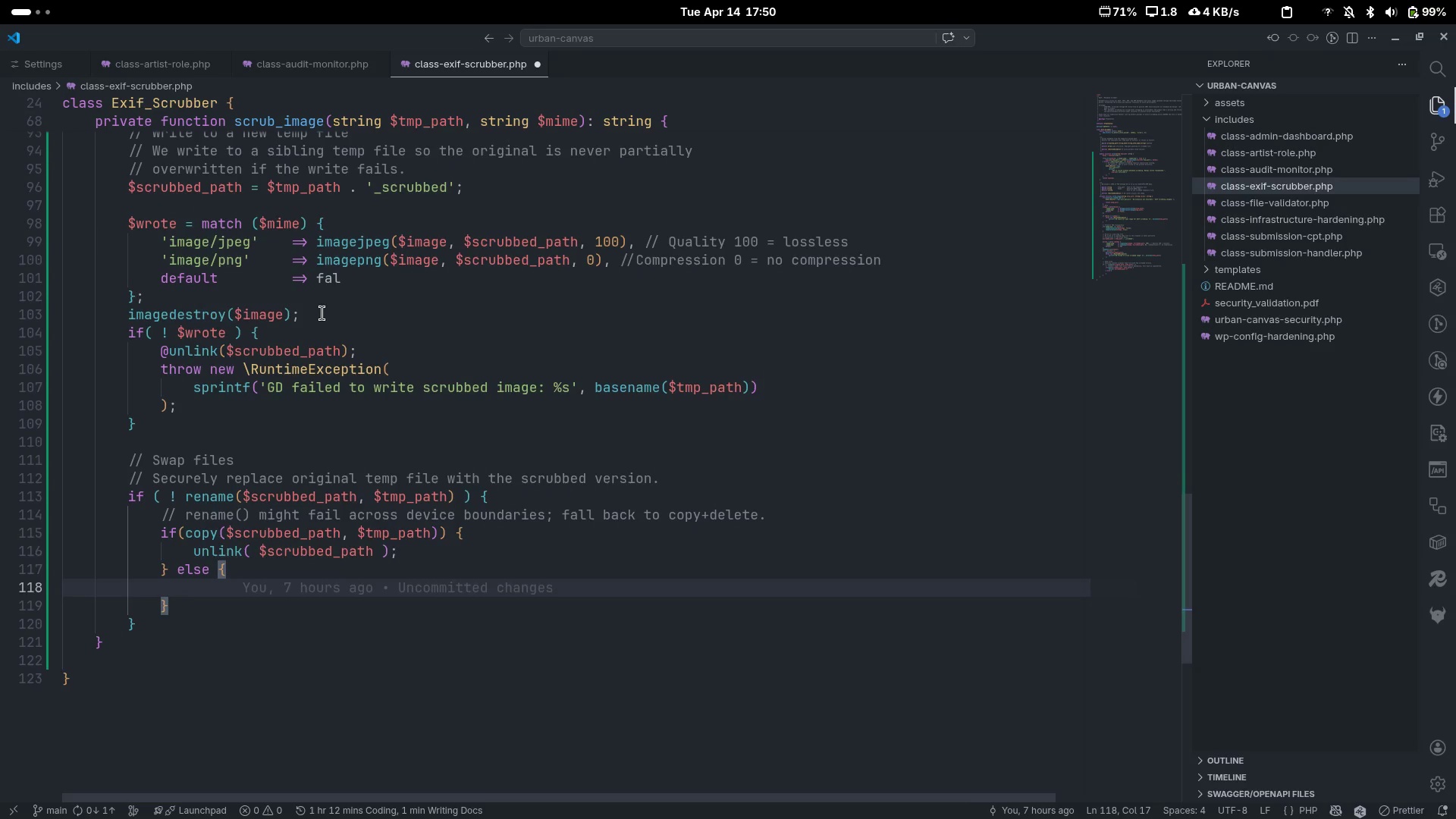 
type(@i)
key(Backspace)
type(unlin)
key(Tab)
type(( )
 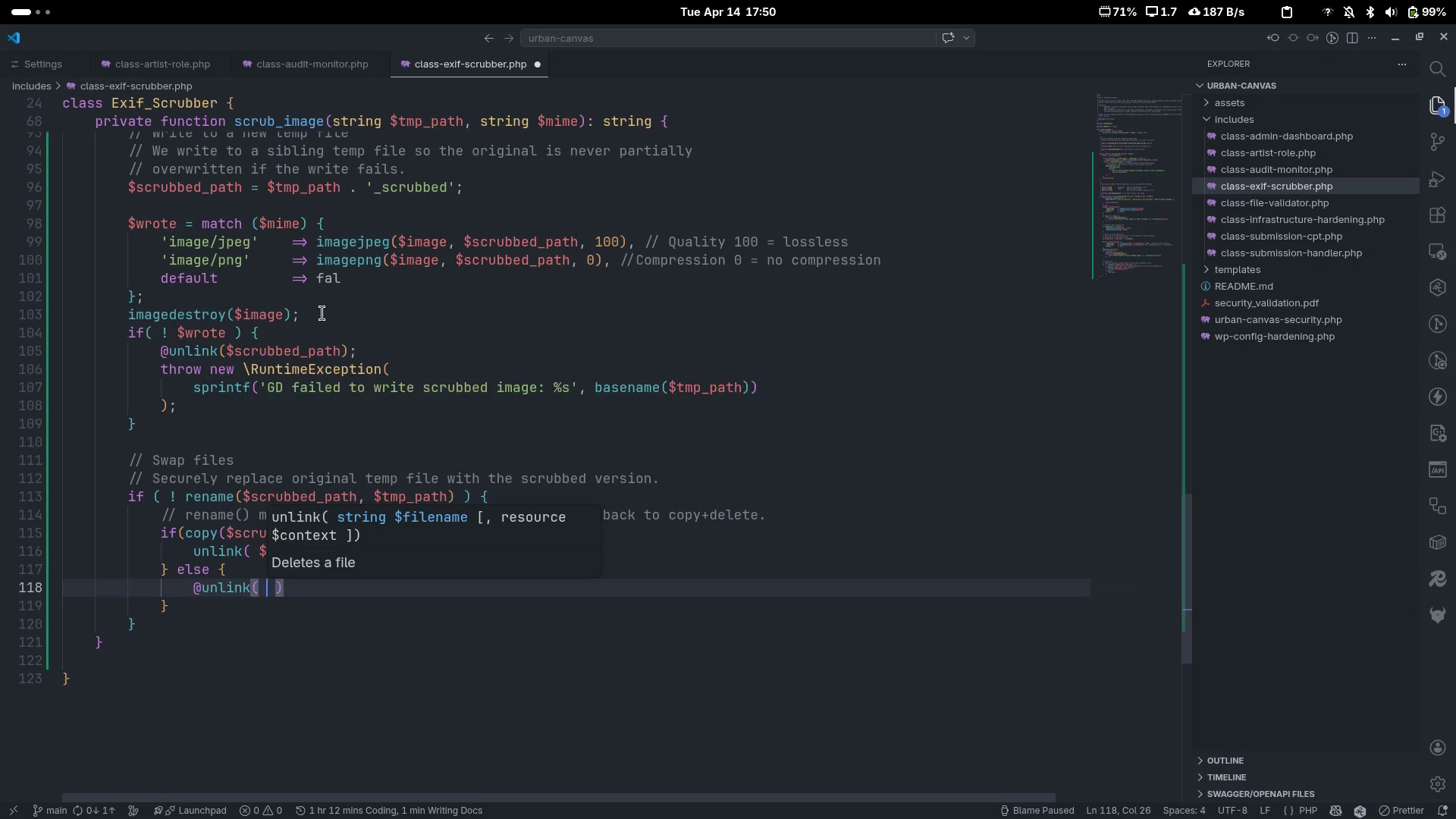 
 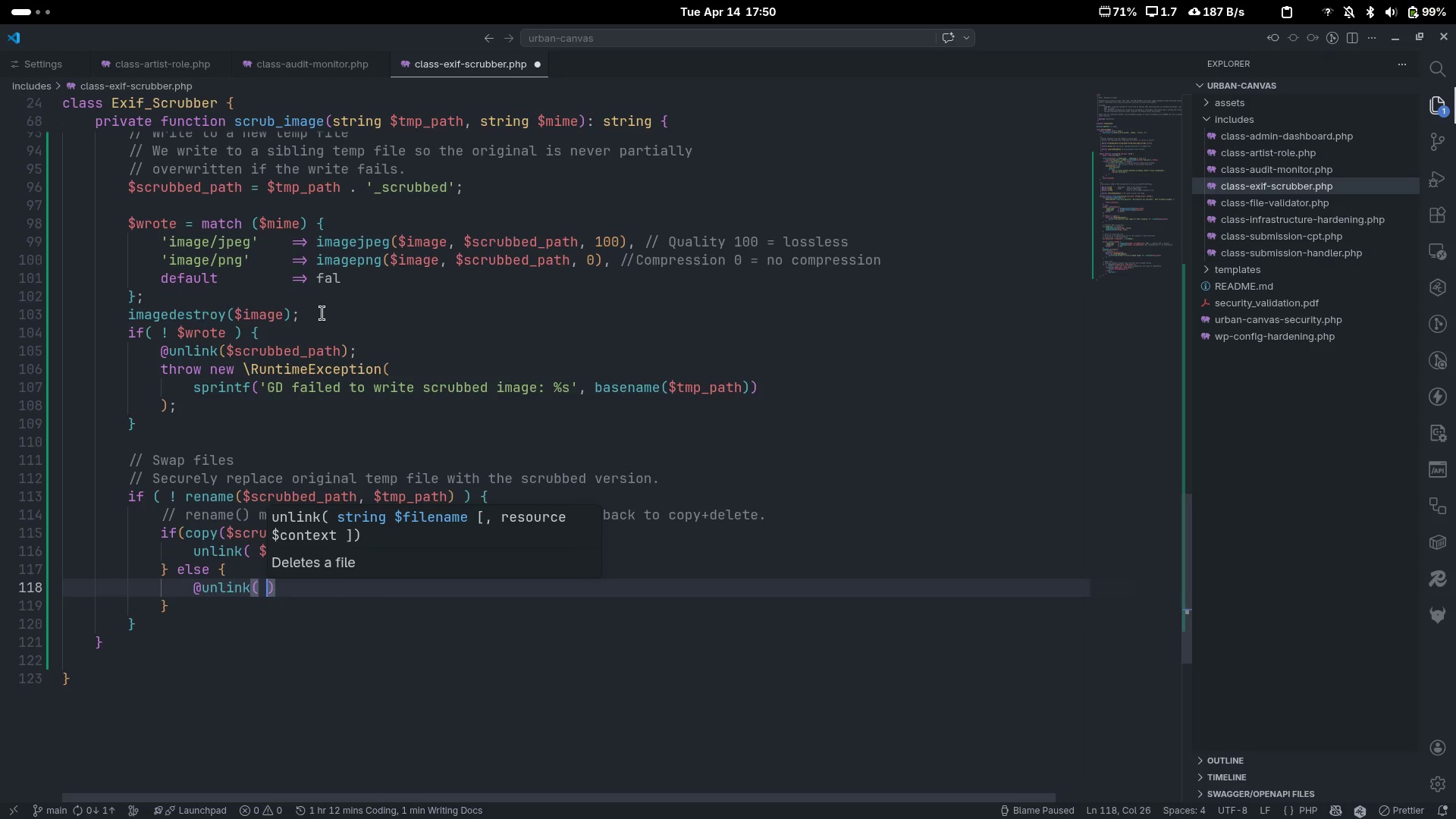 
key(ArrowLeft)
 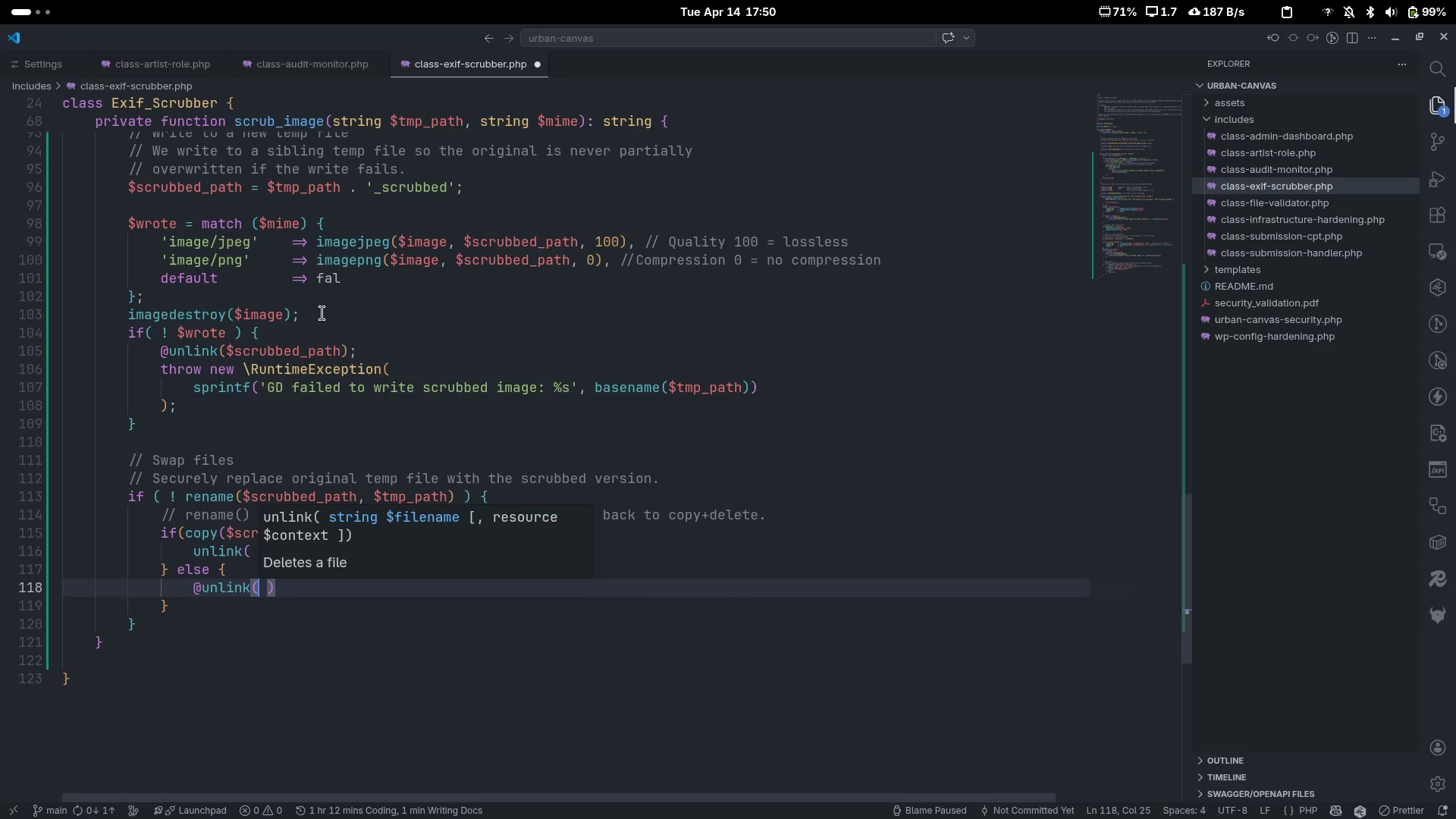 
type( $sc)
key(Tab)
 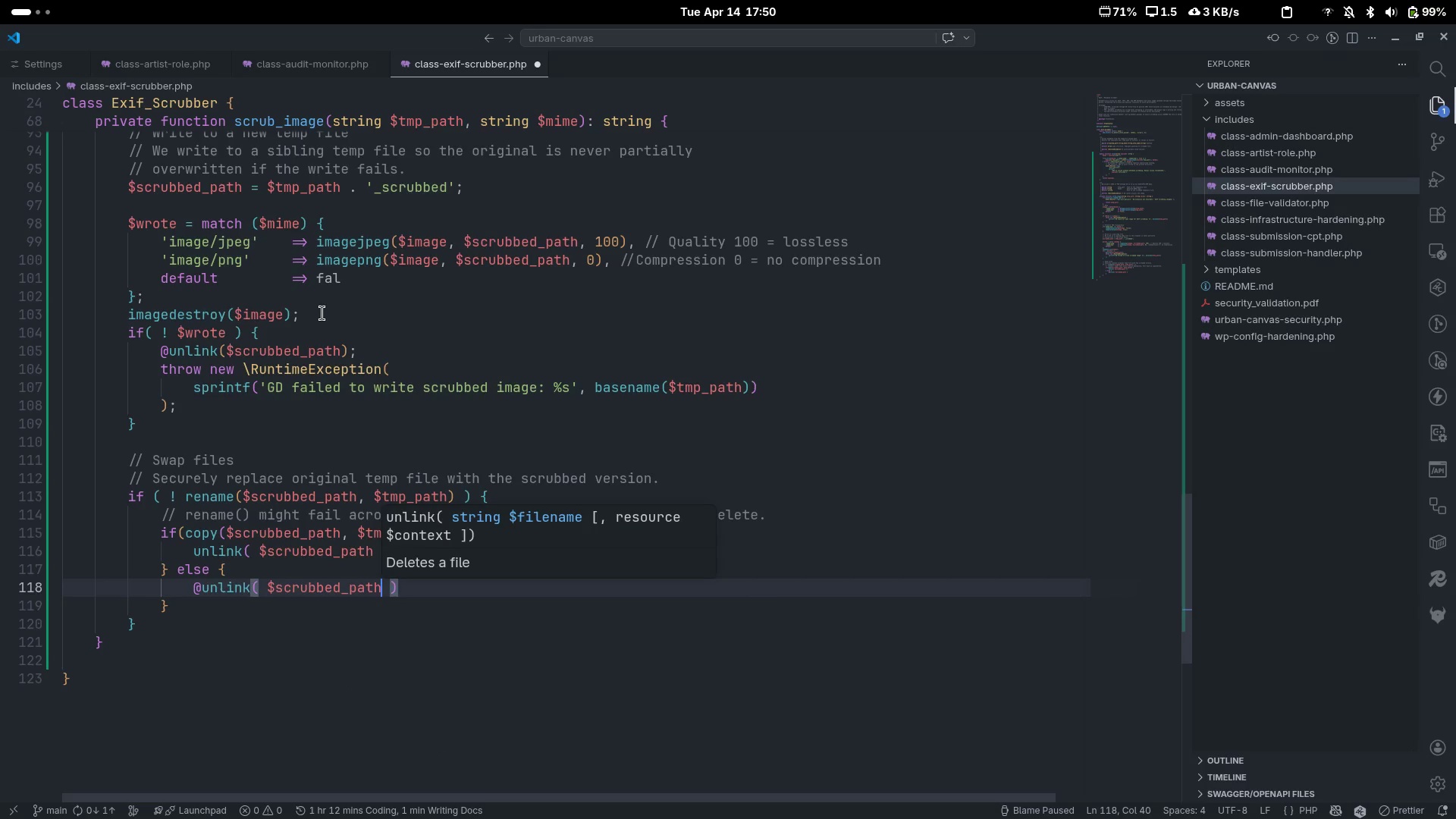 
key(Control+ControlLeft)
 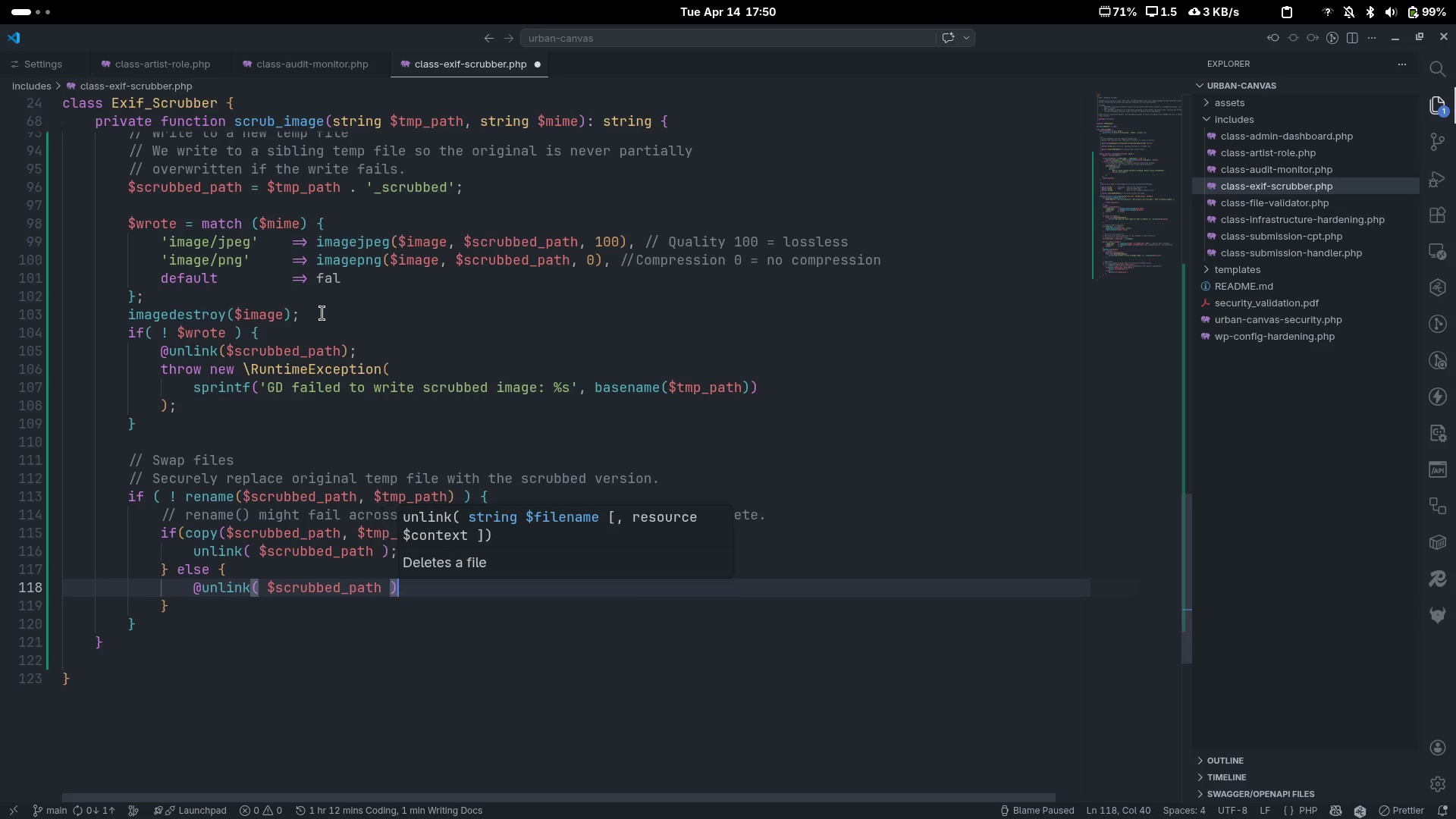 
key(Control+ArrowRight)
 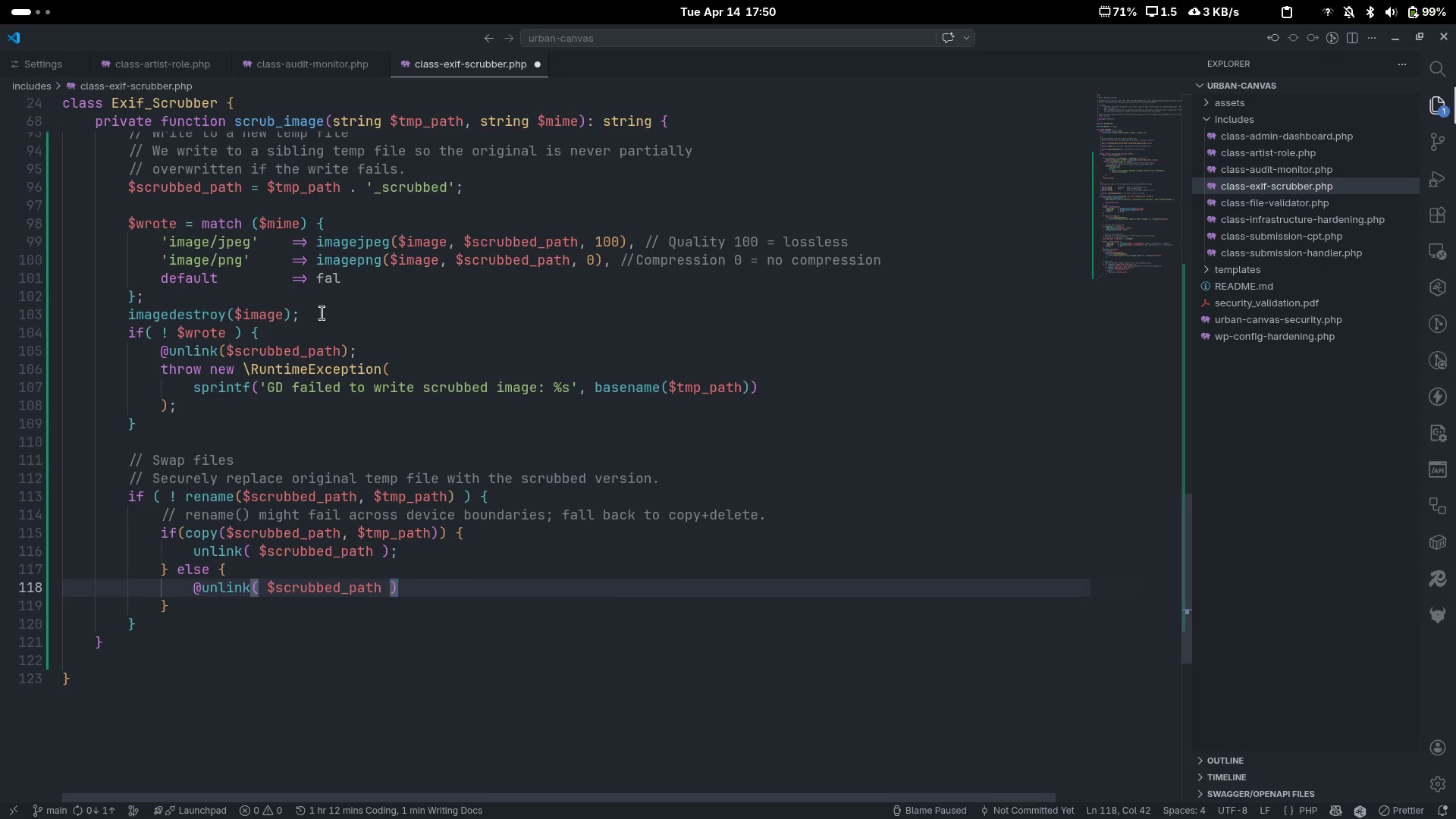 
key(Semicolon)
 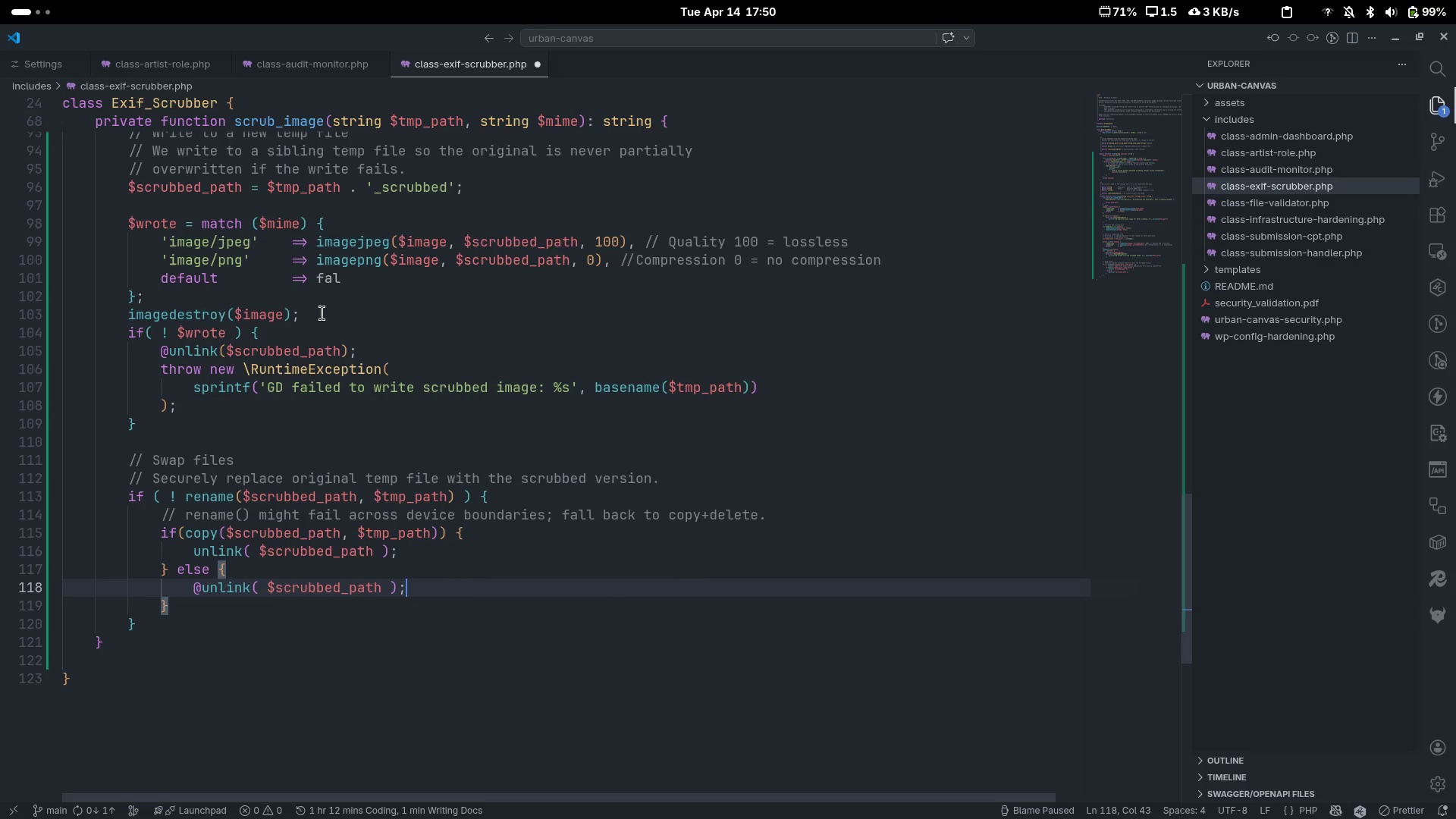 
key(Enter)
 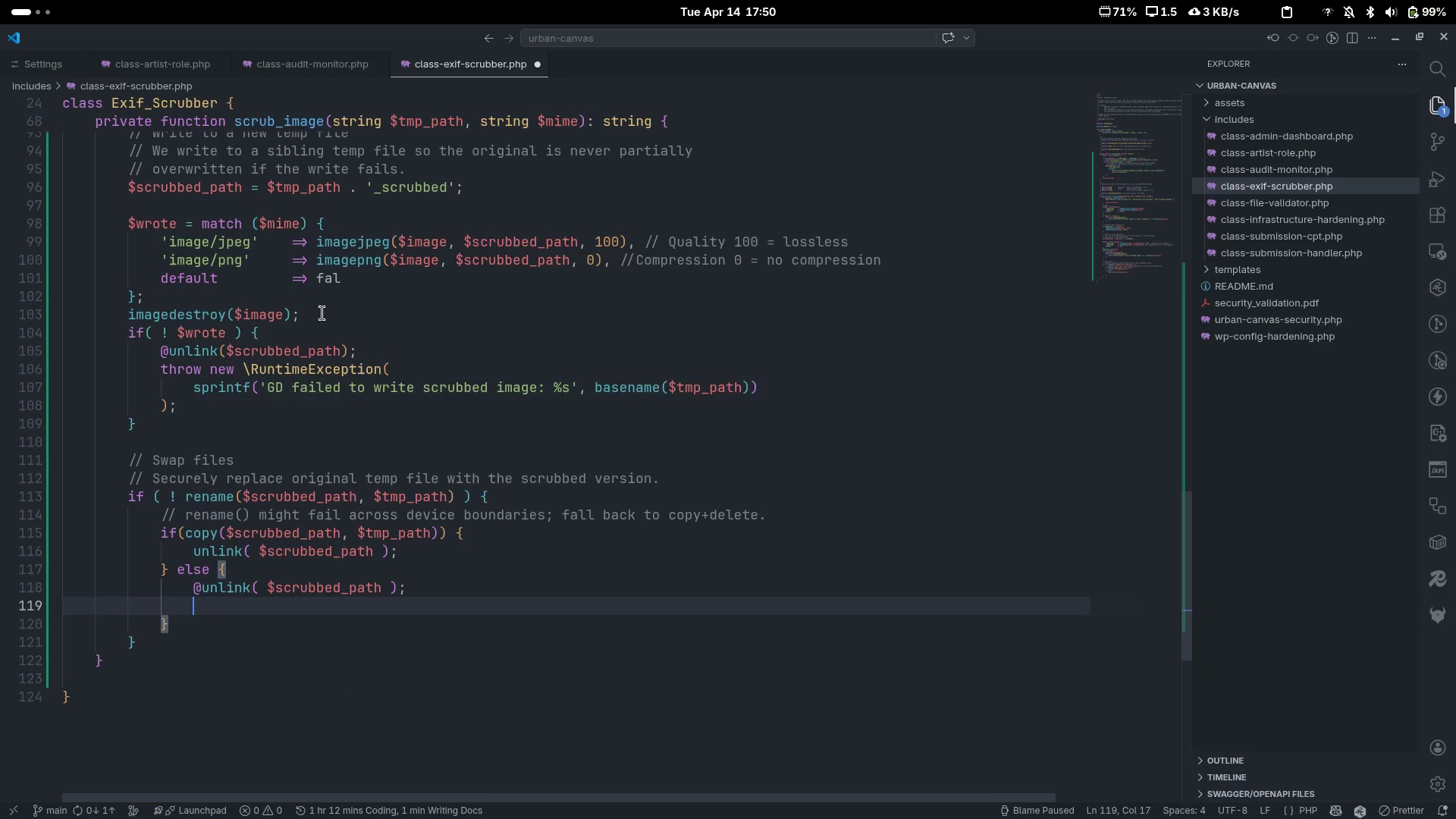 
type(throw new |)
key(Backspace)
type(\Runtine)
key(Backspace)
key(Backspace)
type(meEc)
key(Backspace)
type(sce)
key(Backspace)
key(Backspace)
key(Backspace)
type(xception('Could not replace original file with scrubbed version.)
 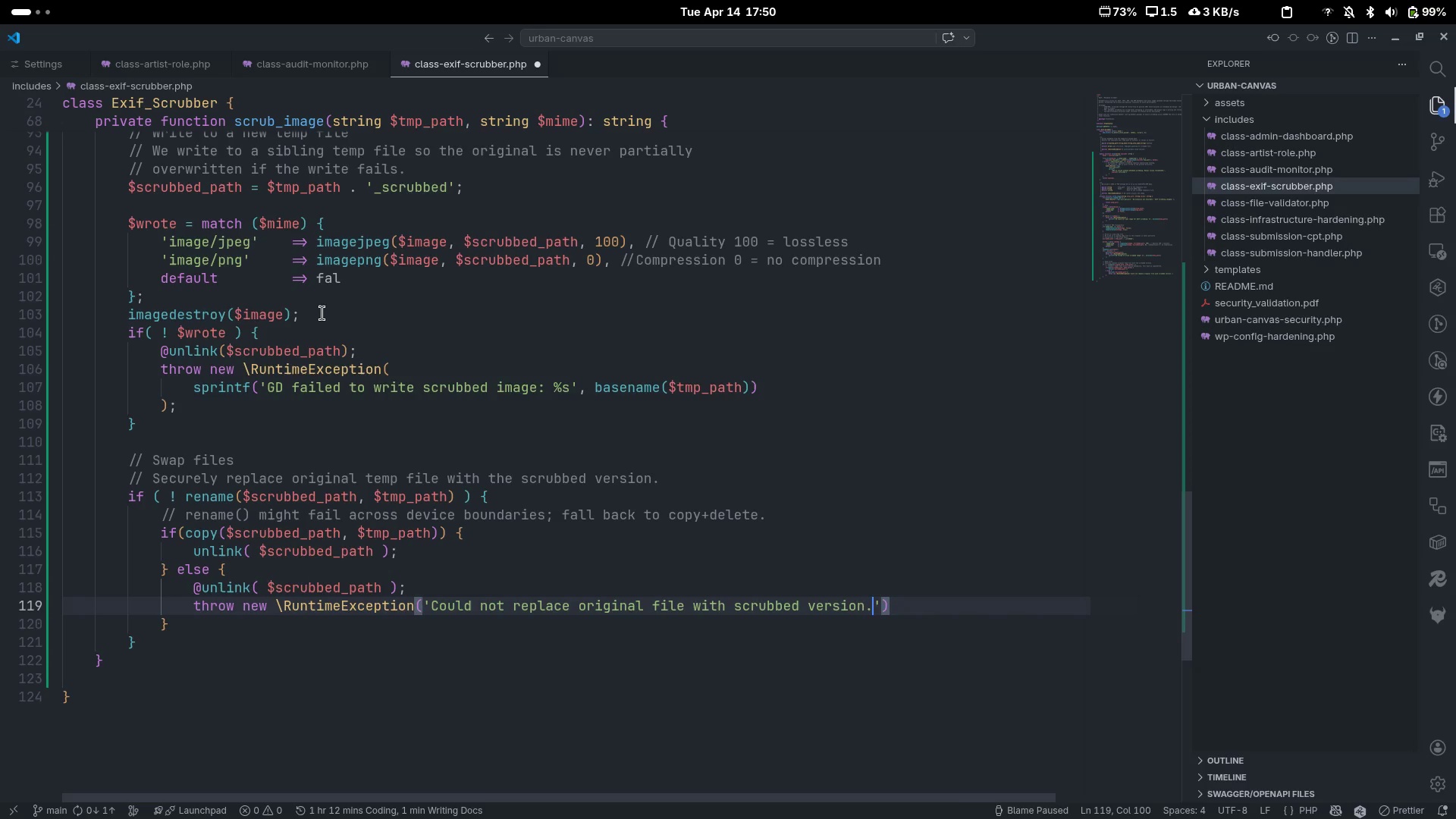 
key(ArrowRight)
 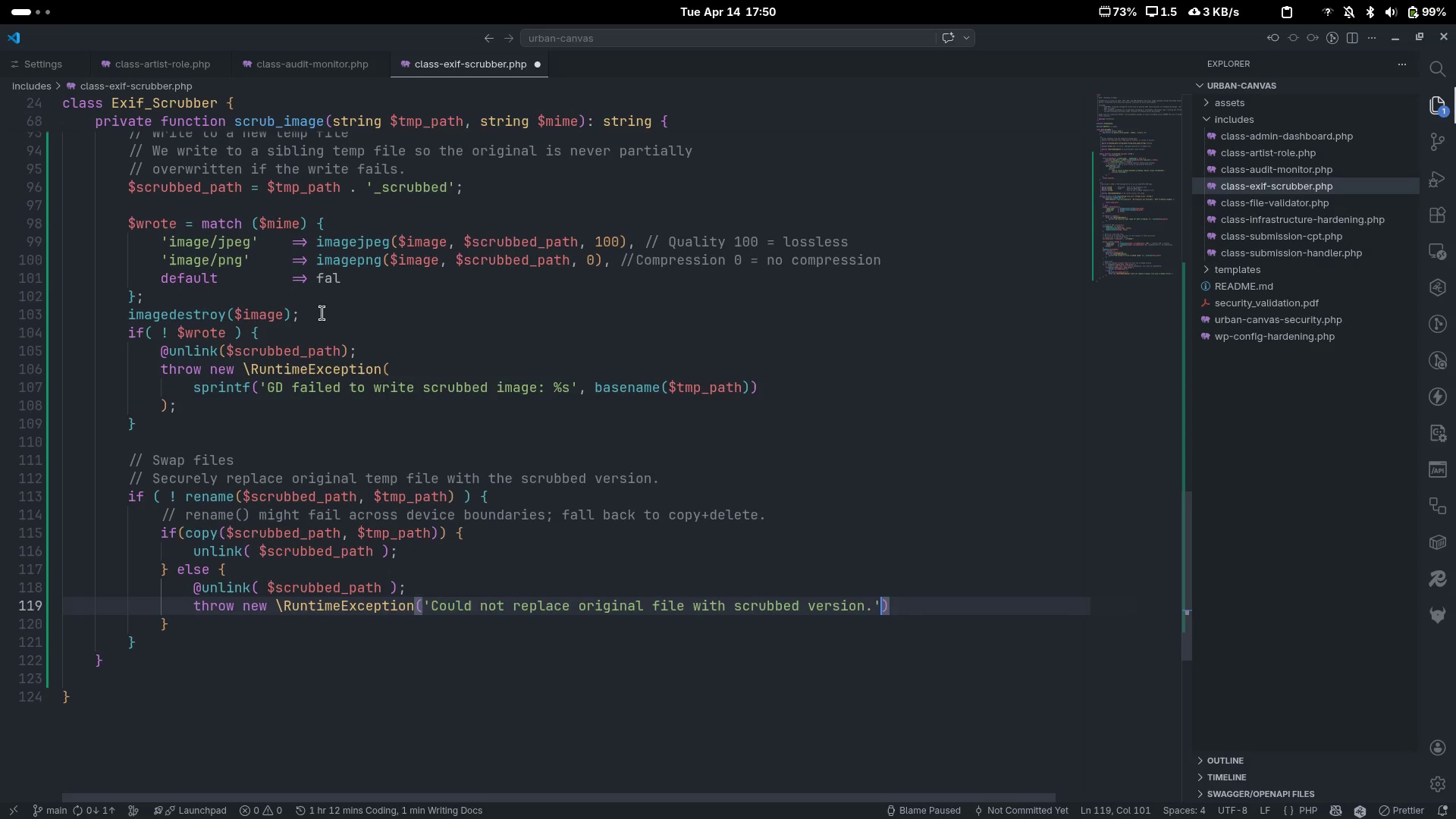 
key(Control+ControlLeft)
 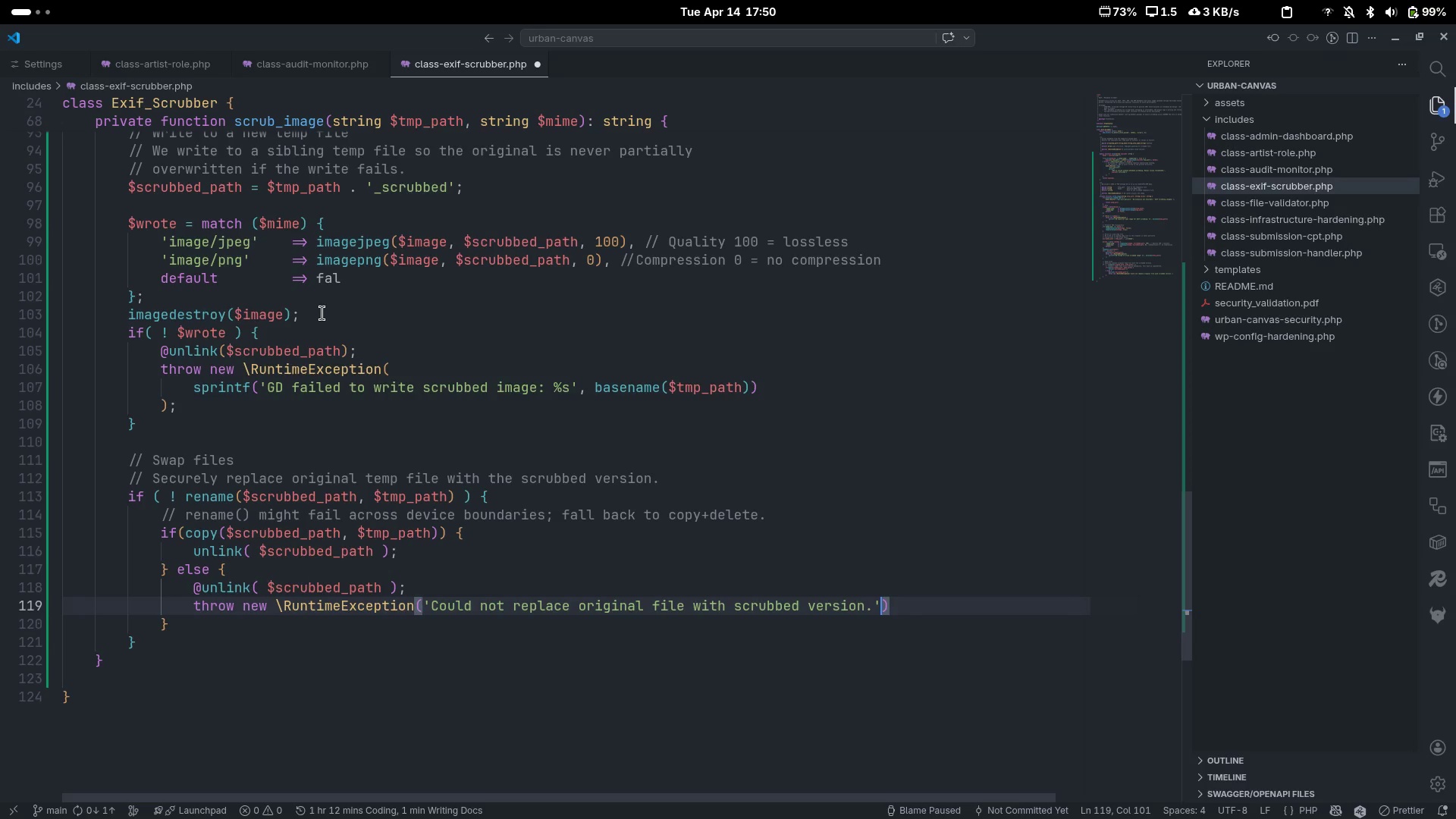 
key(Control+ArrowRight)
 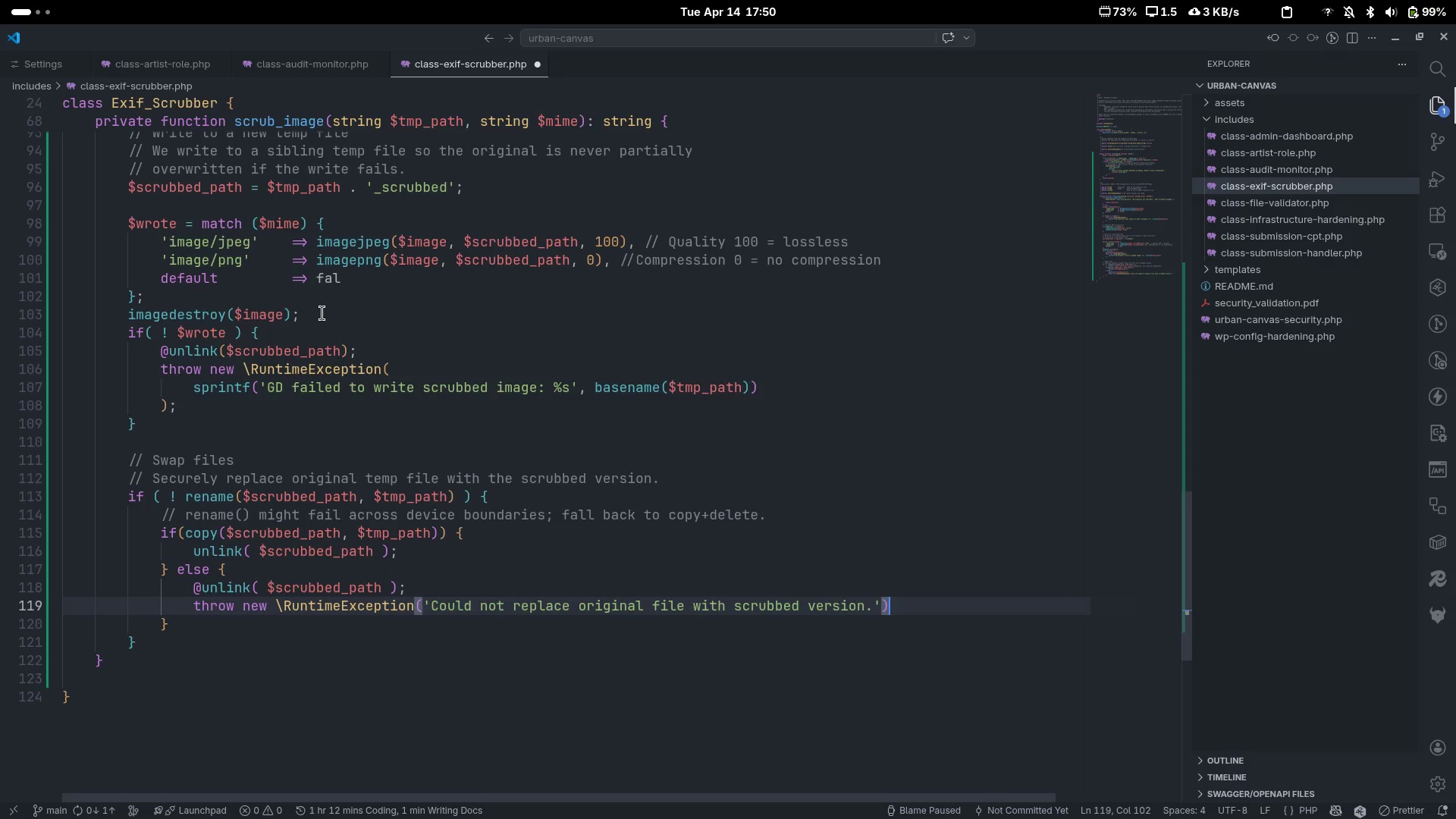 
key(Semicolon)
 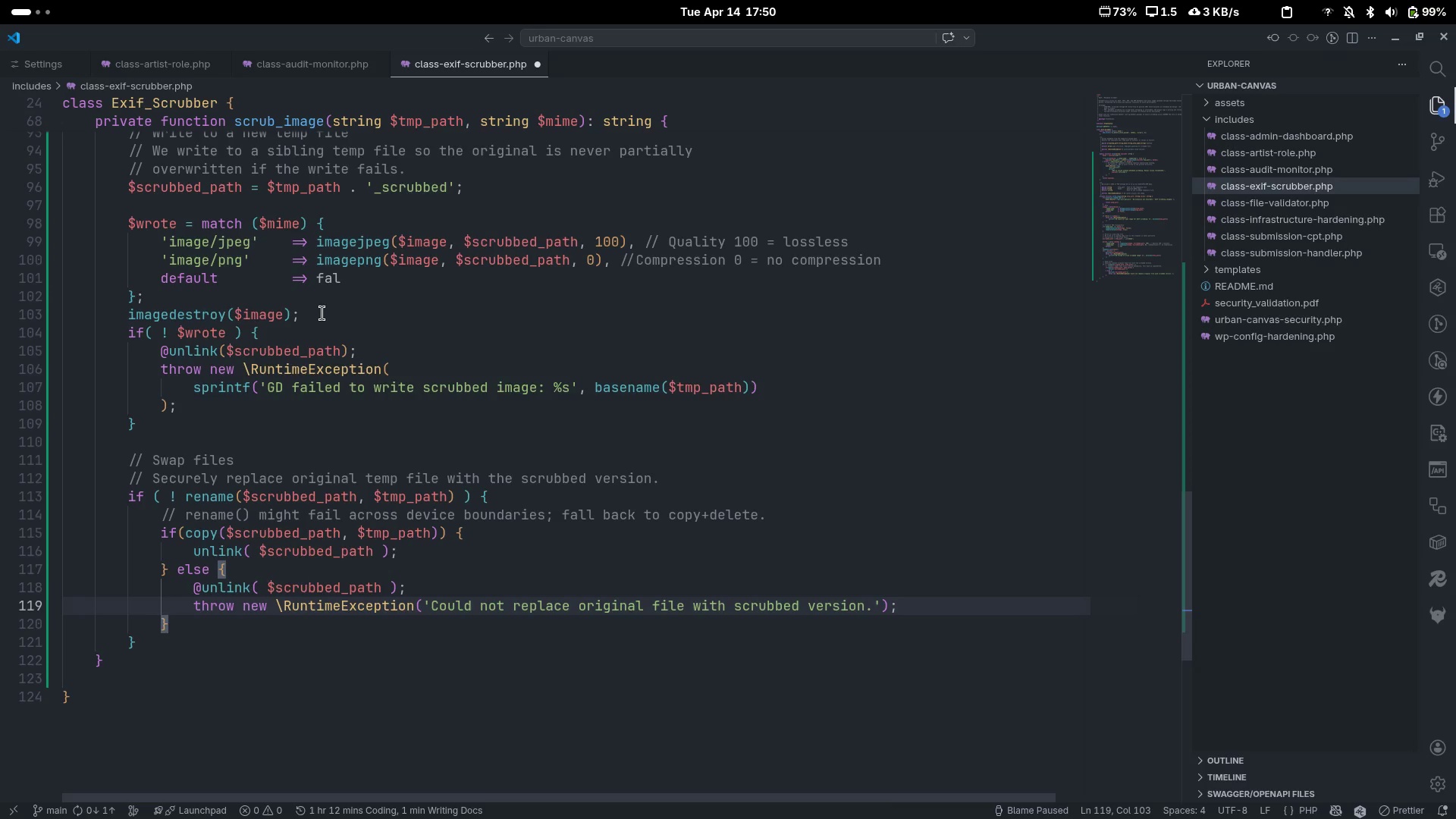 
key(ArrowDown)
 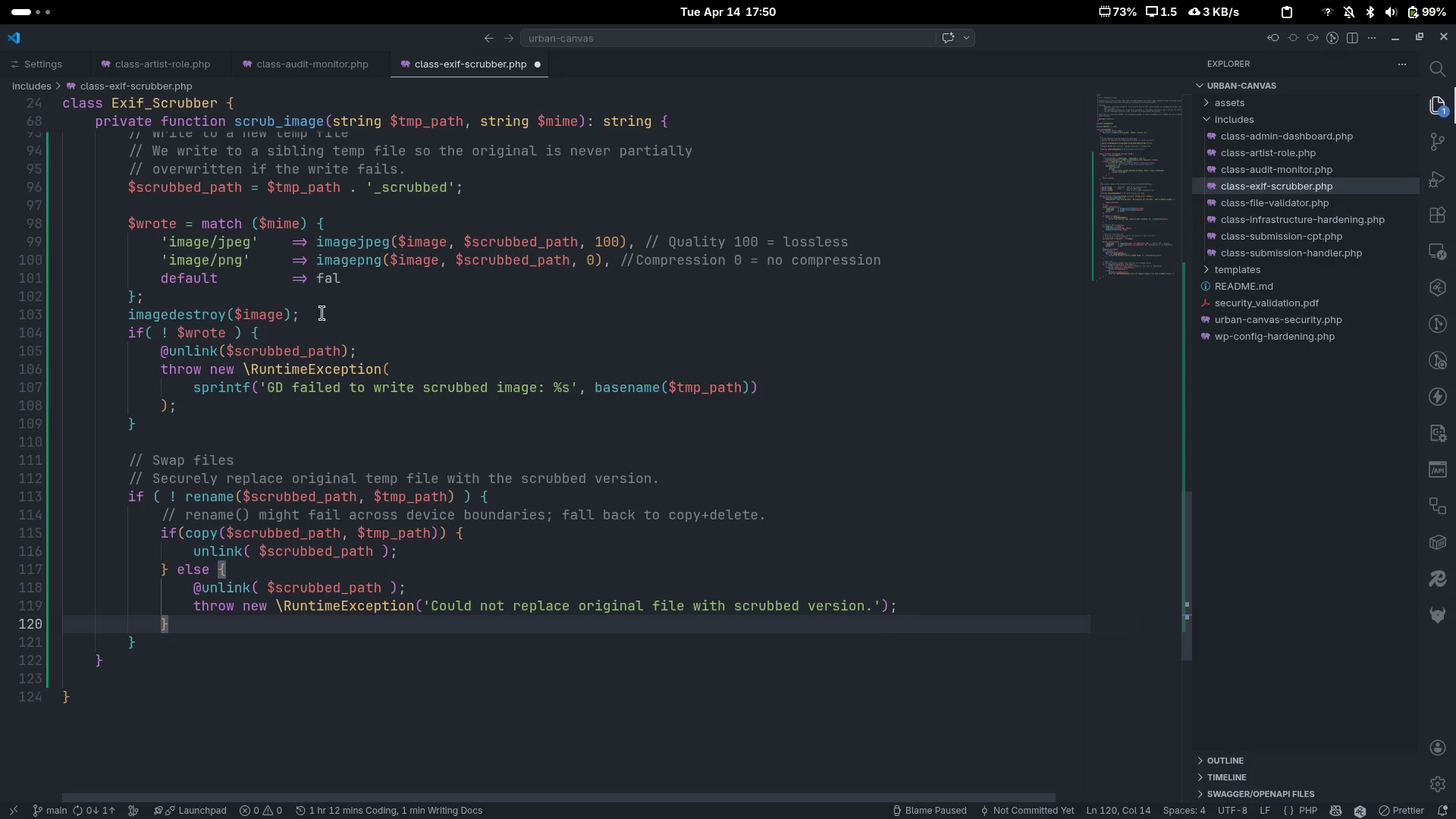 
key(ArrowDown)
 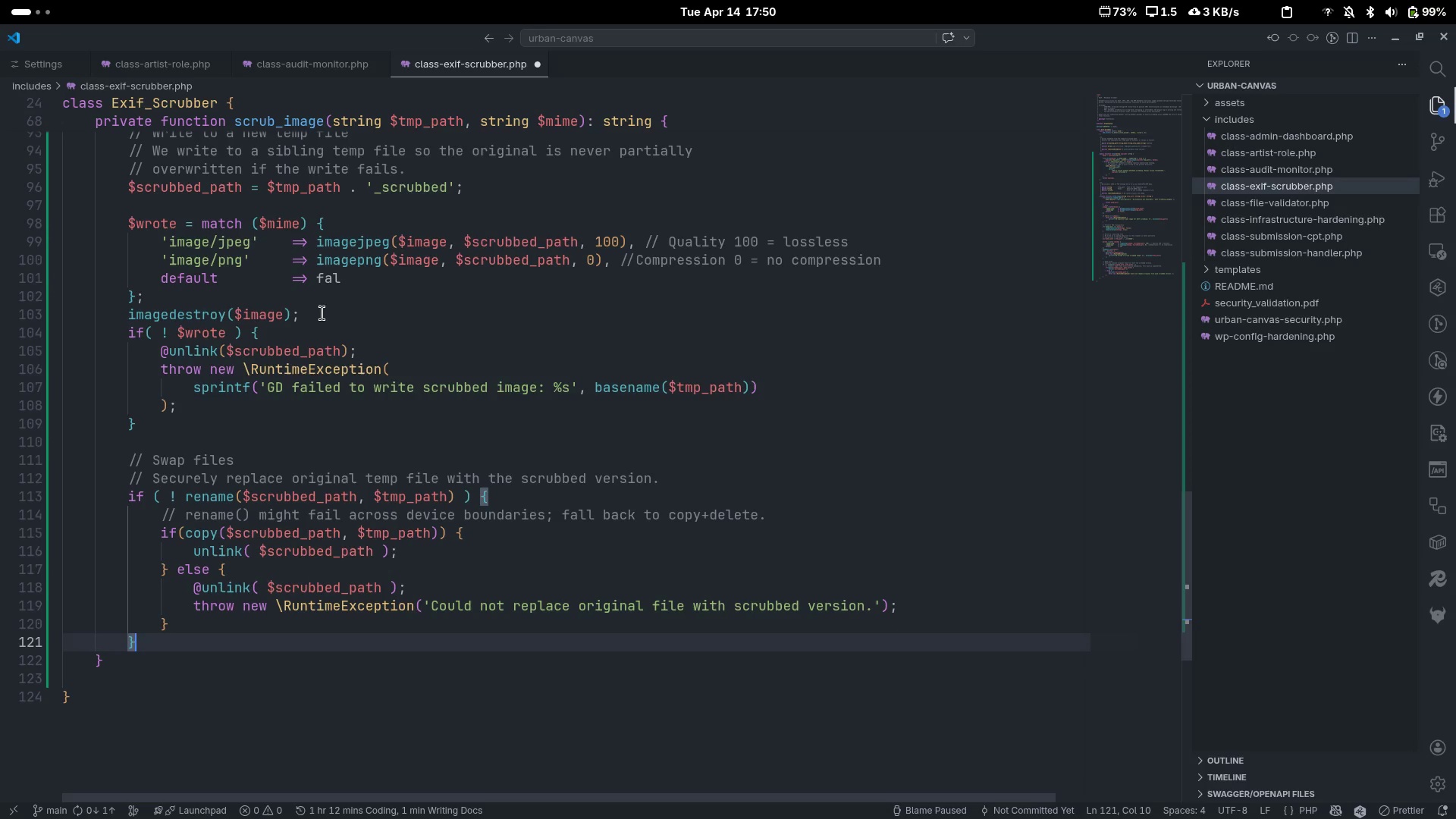 
key(Enter)
 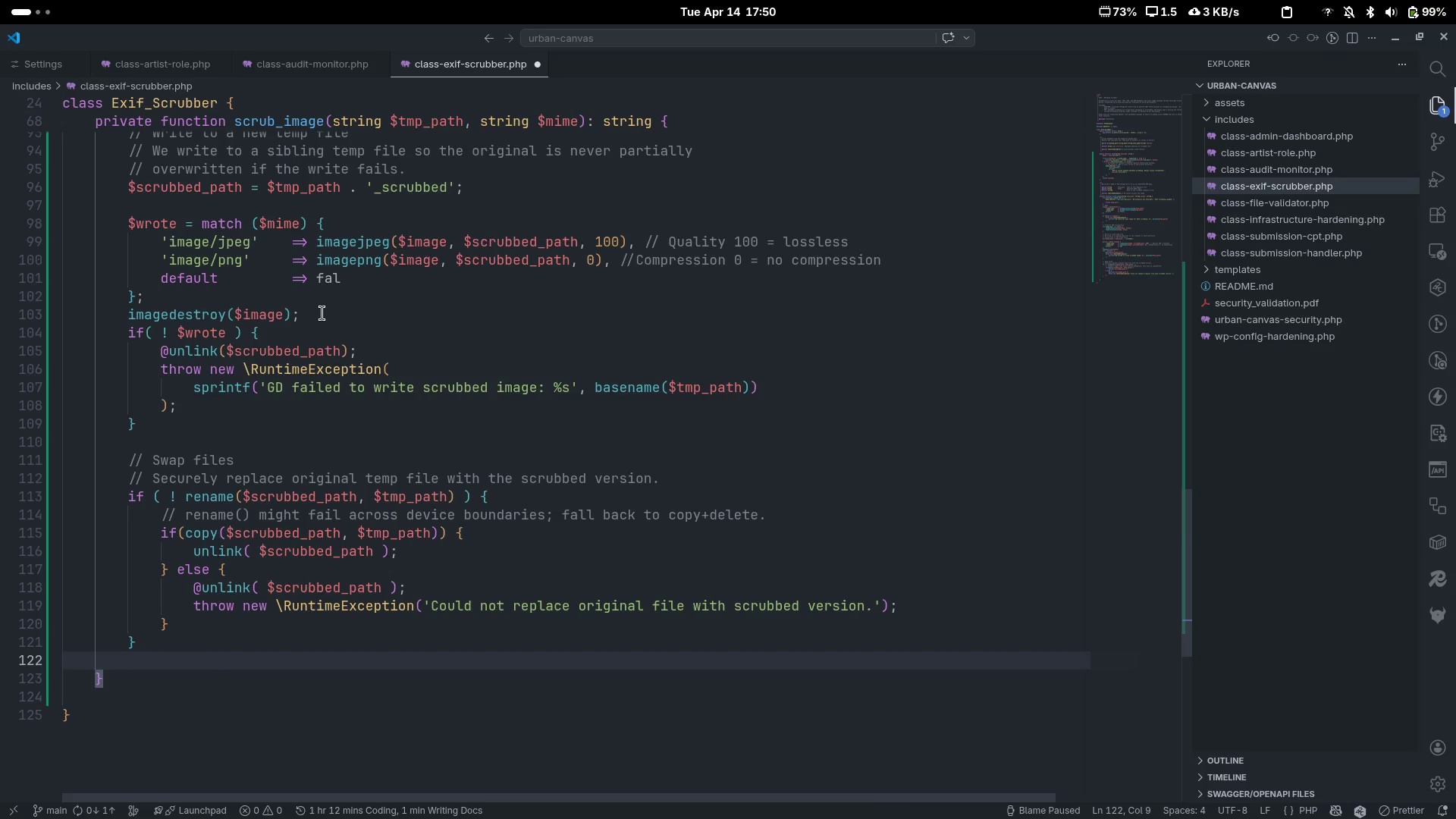 
key(Enter)
 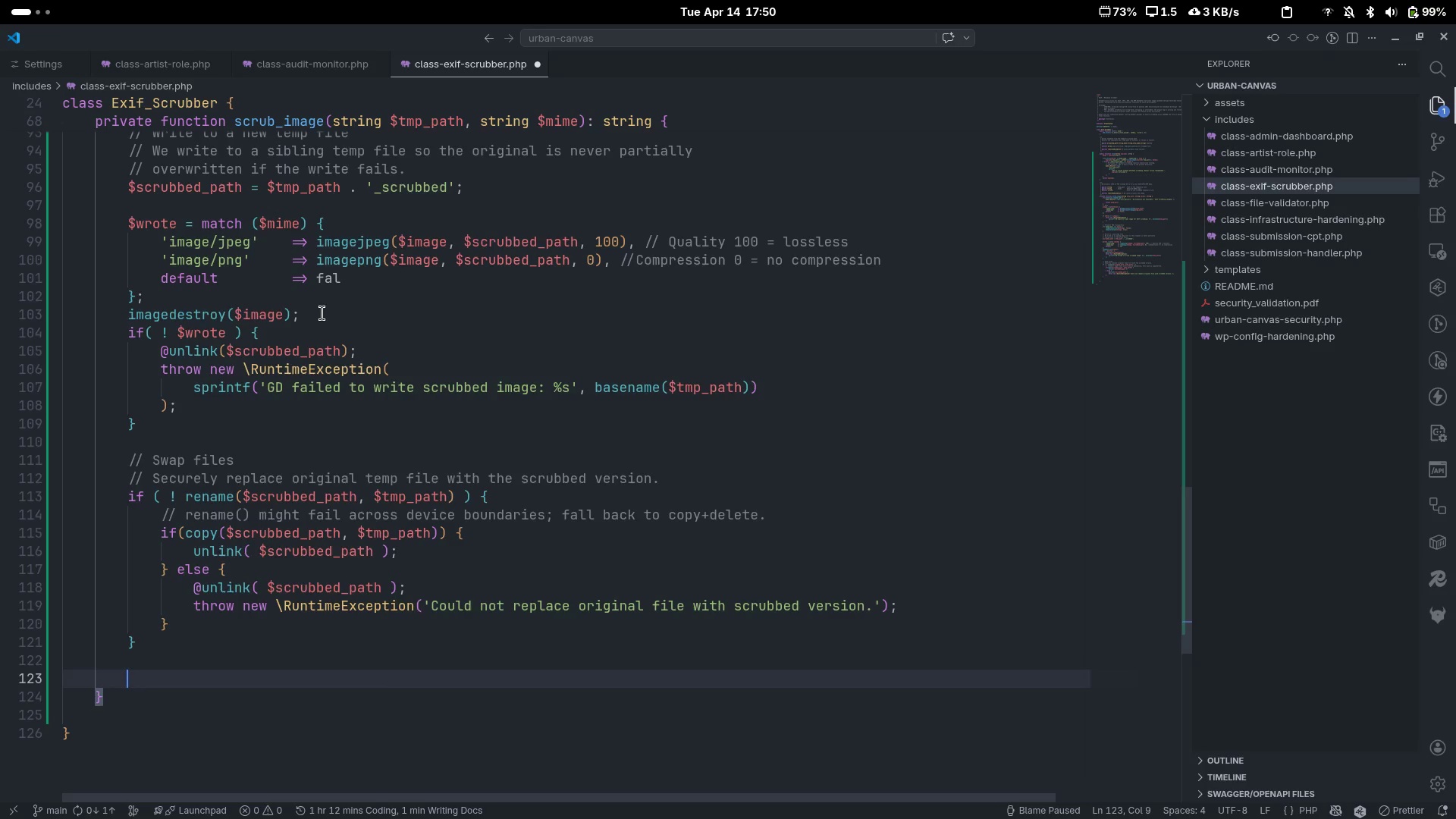 
type(Audit)
 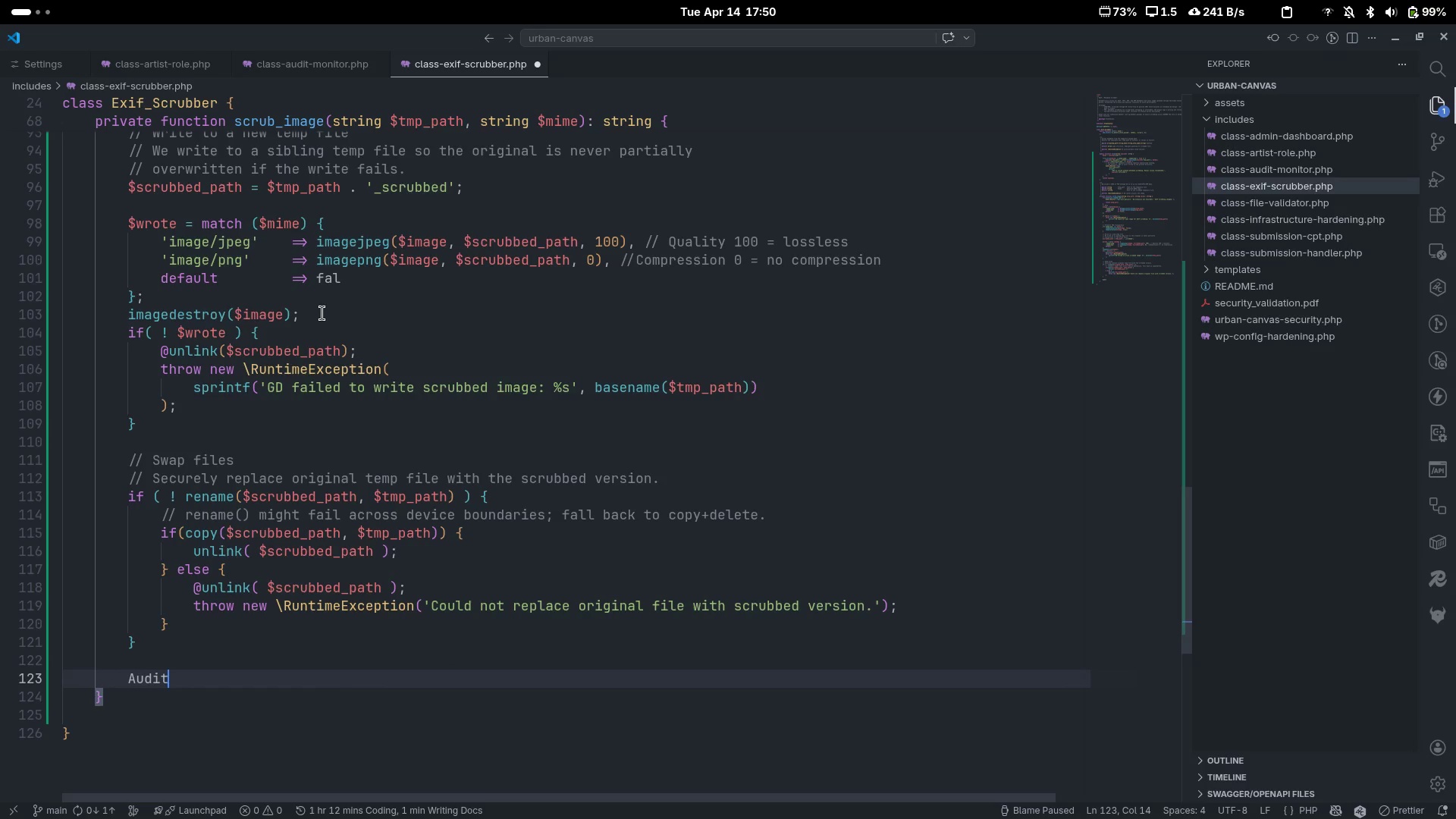 
scroll: coordinate [322, 313], scroll_direction: down, amount: 5.0
 